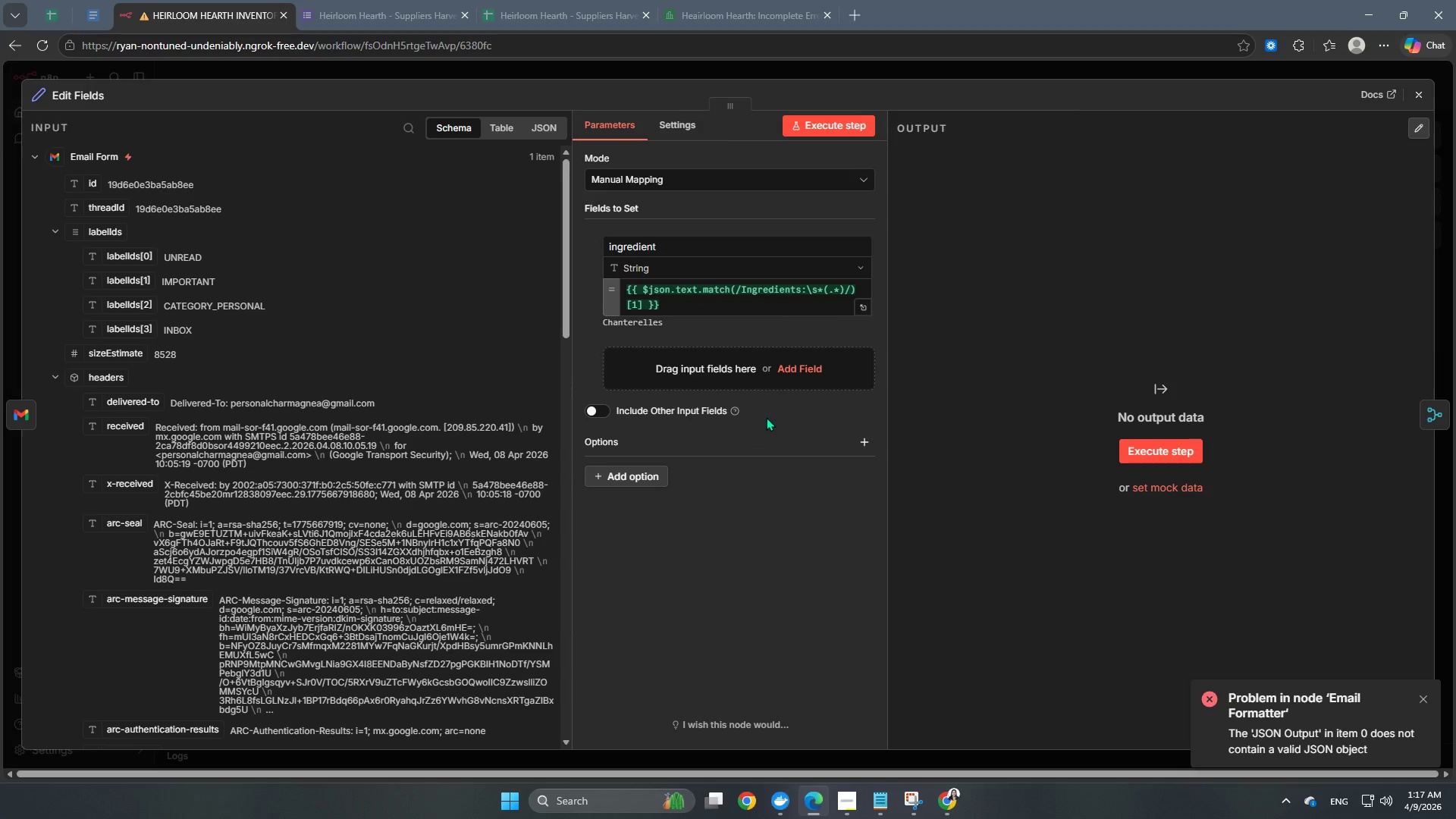 
left_click([739, 376])
 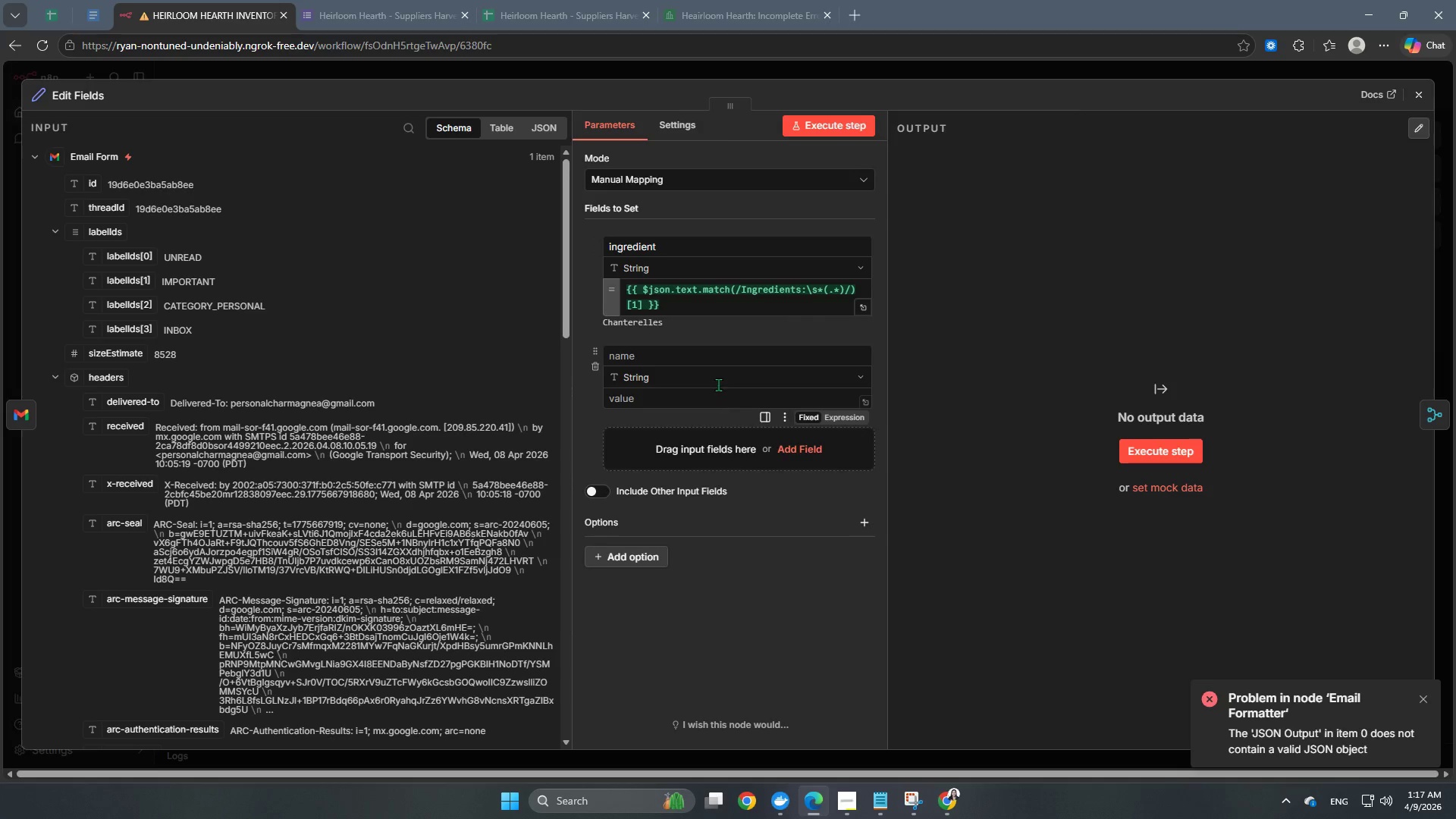 
left_click([719, 361])
 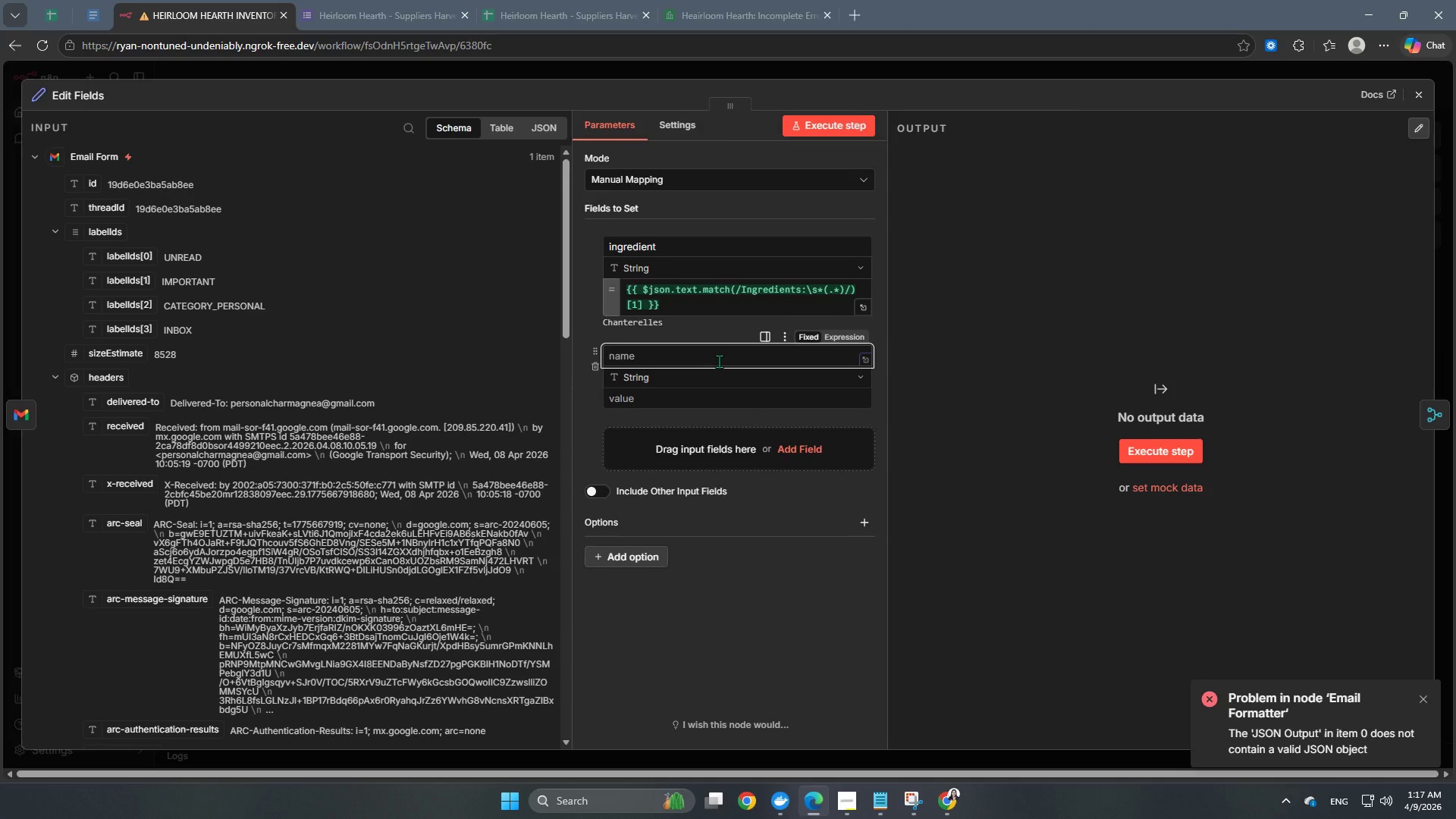 
type(quantity)
 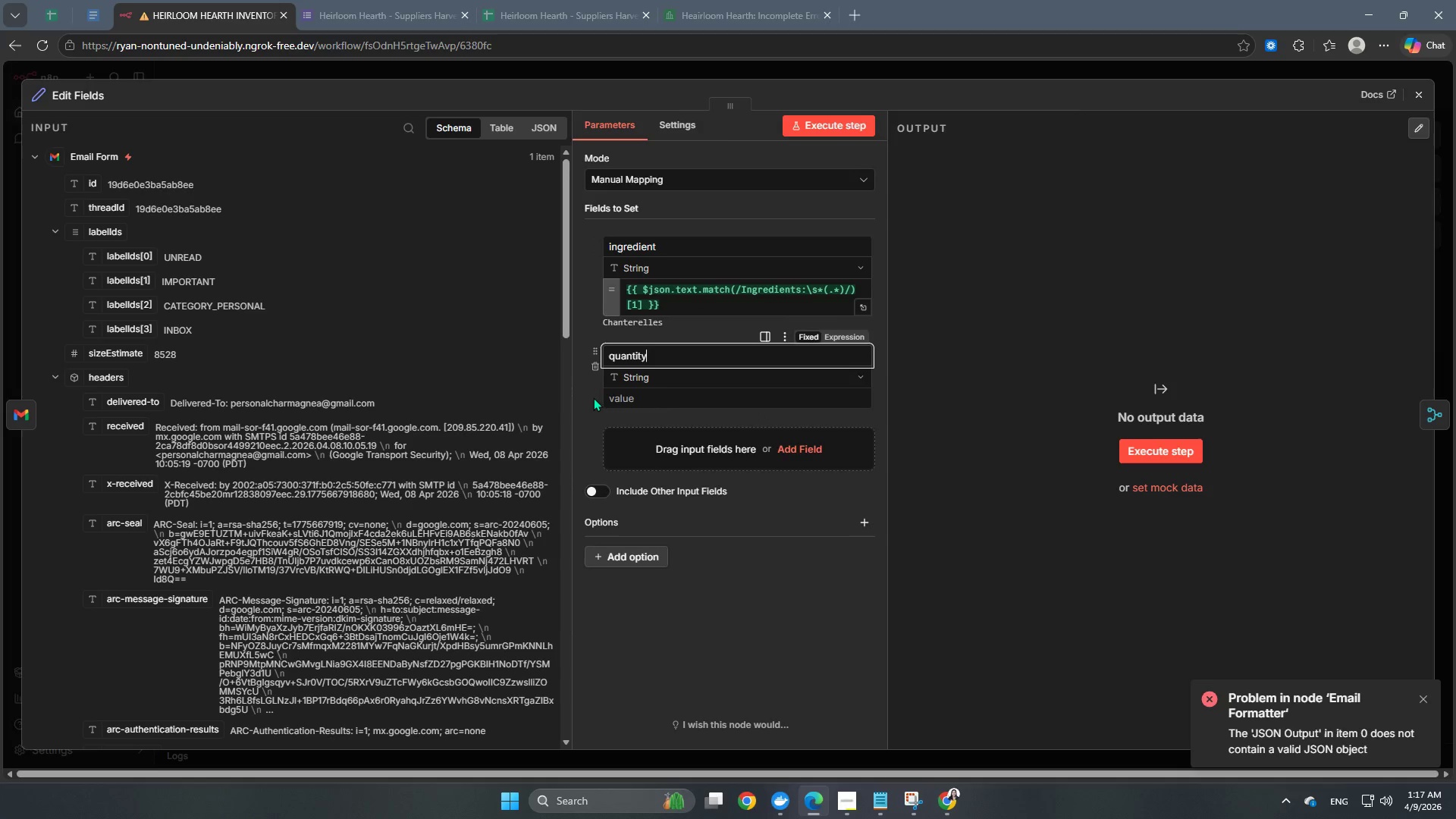 
left_click([582, 410])
 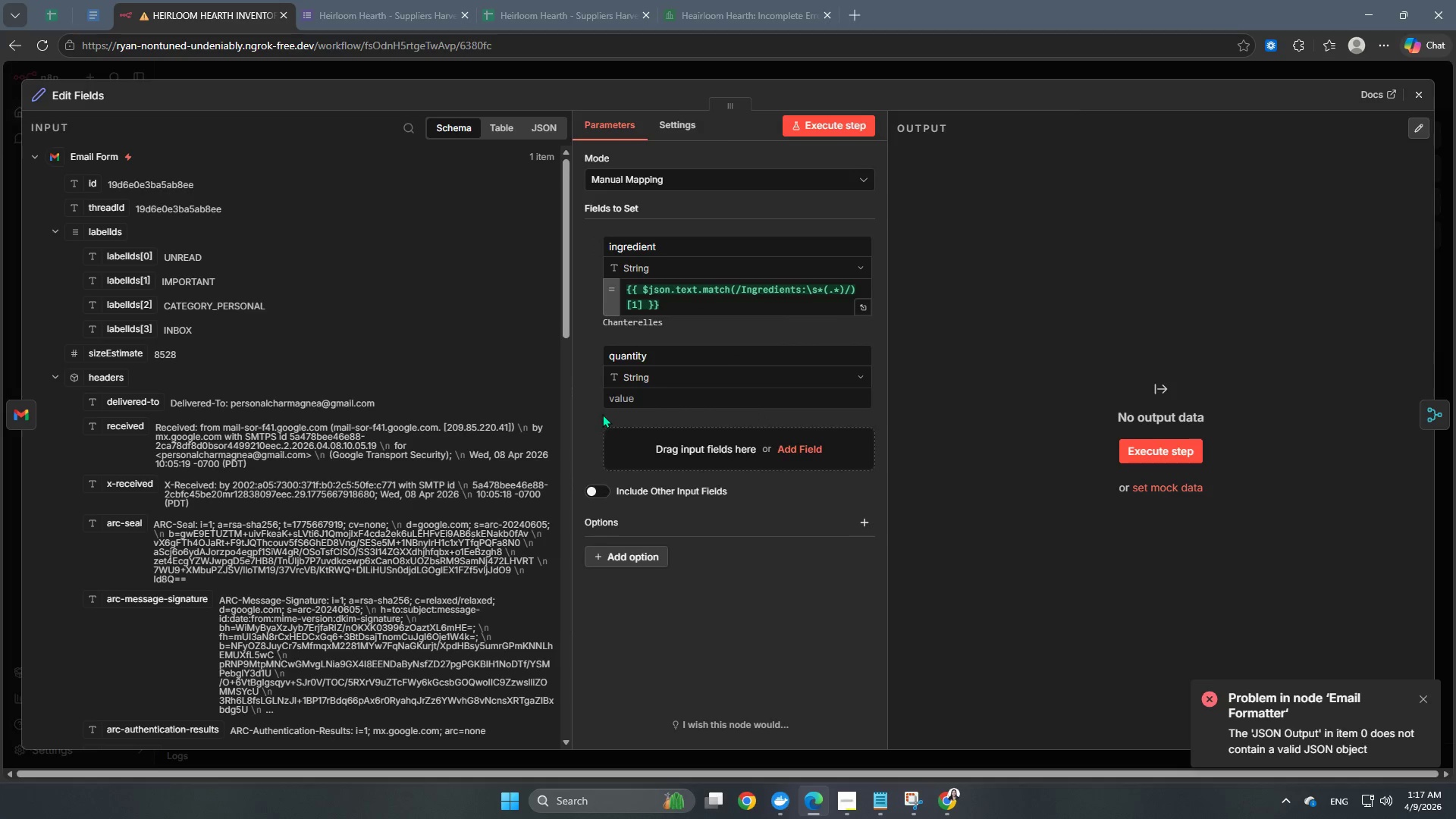 
scroll: coordinate [621, 410], scroll_direction: down, amount: 2.0
 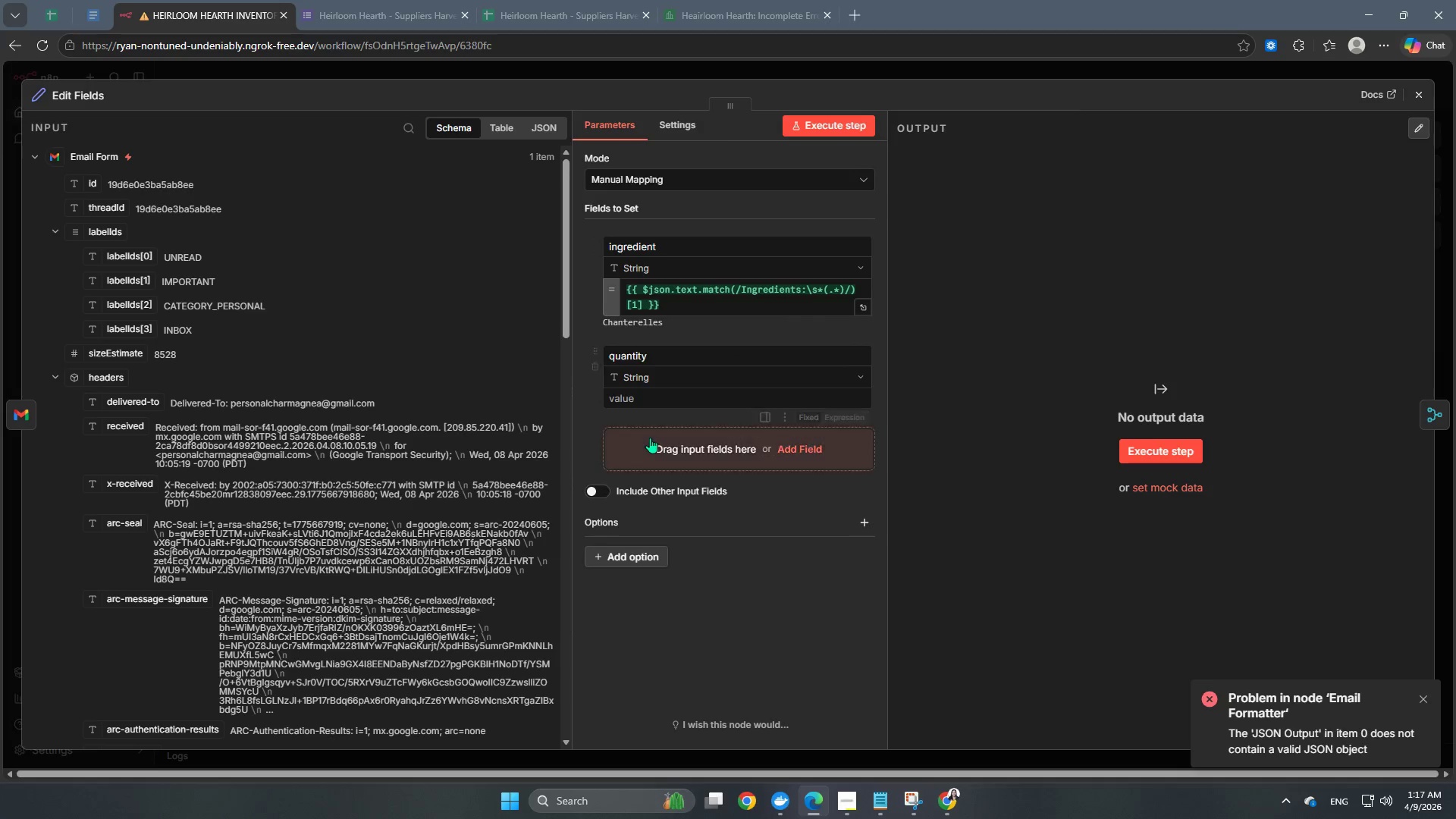 
left_click([650, 438])
 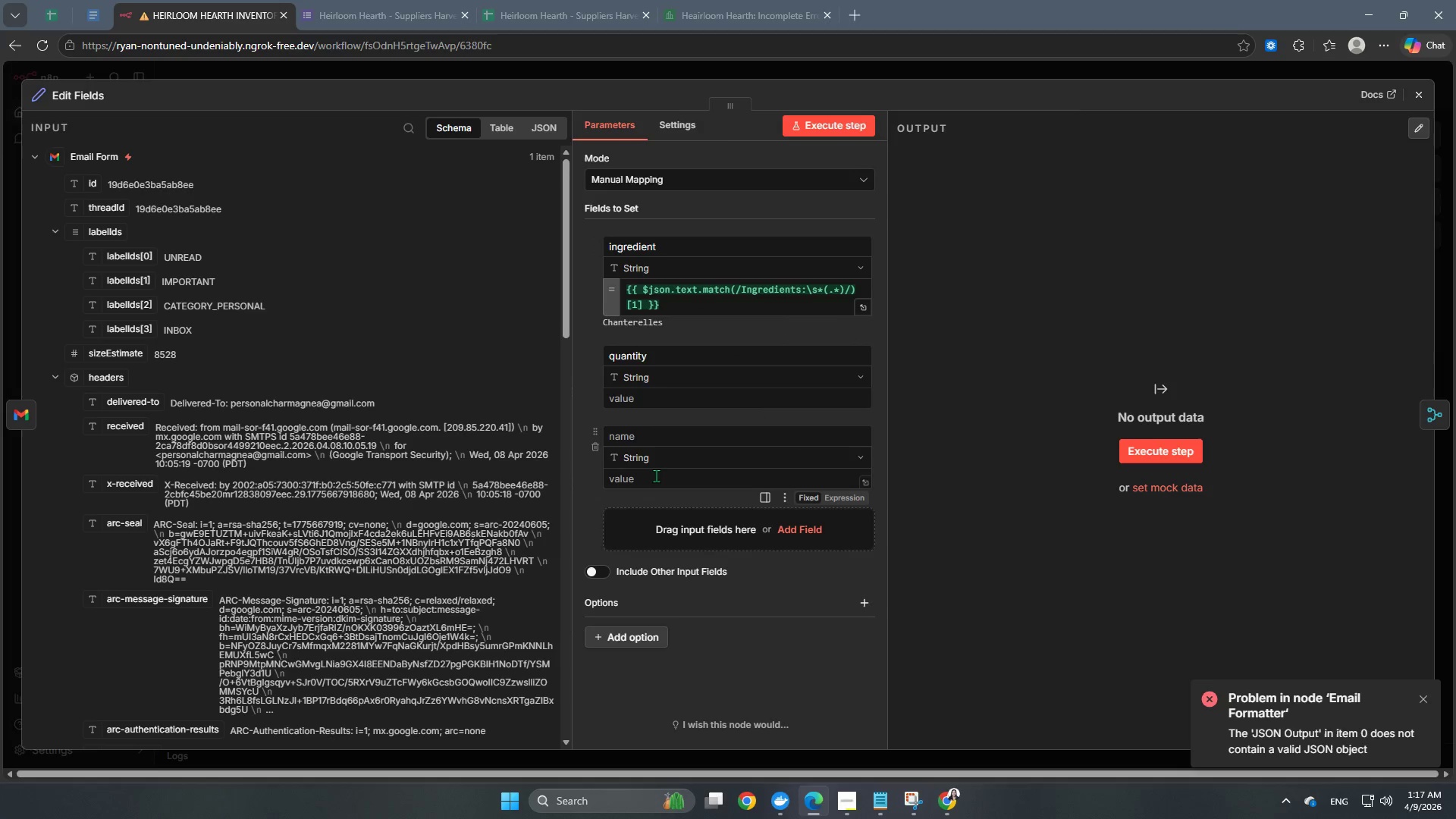 
left_click([681, 436])
 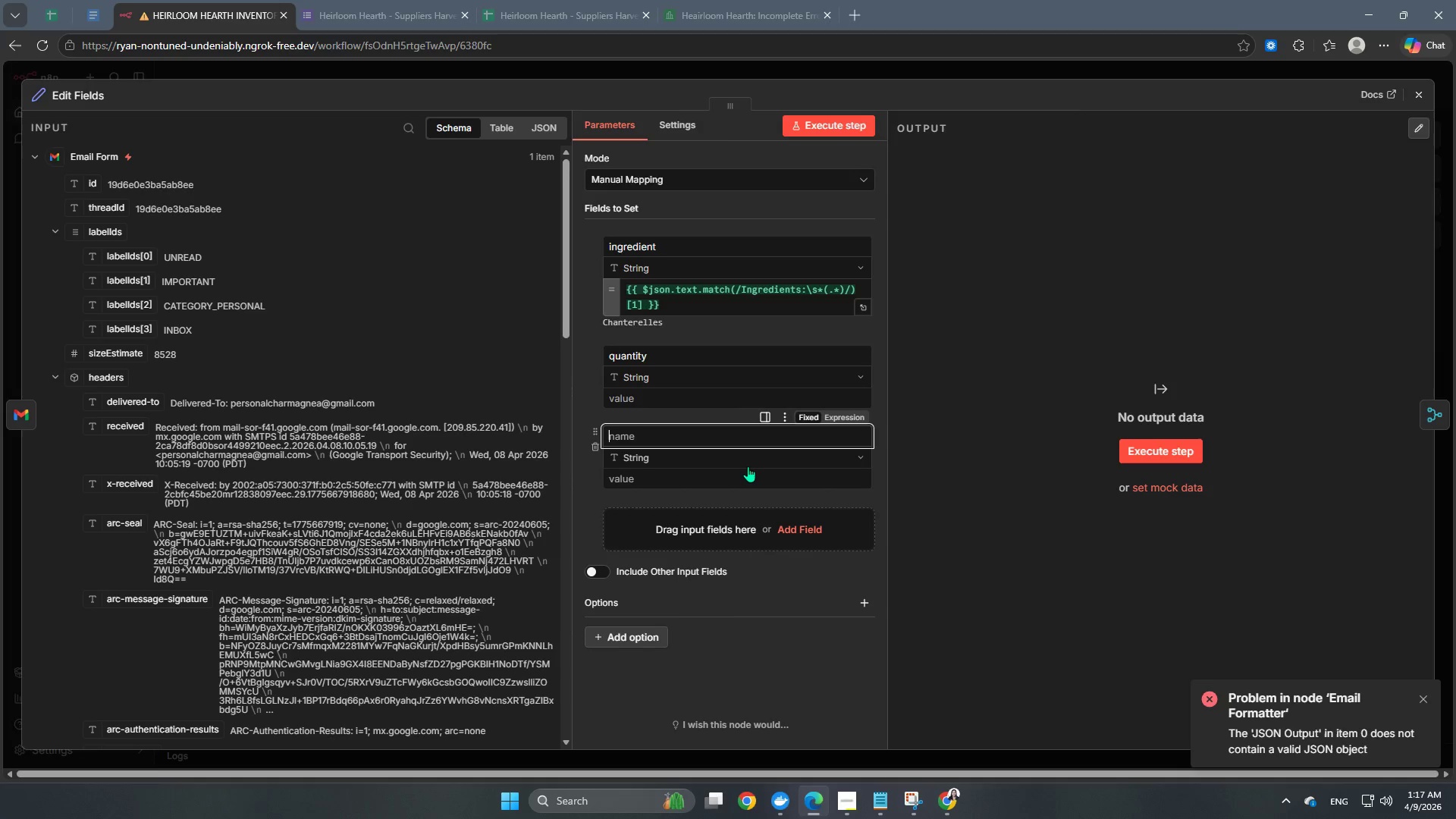 
type(uy)
key(Backspace)
type(nit)
 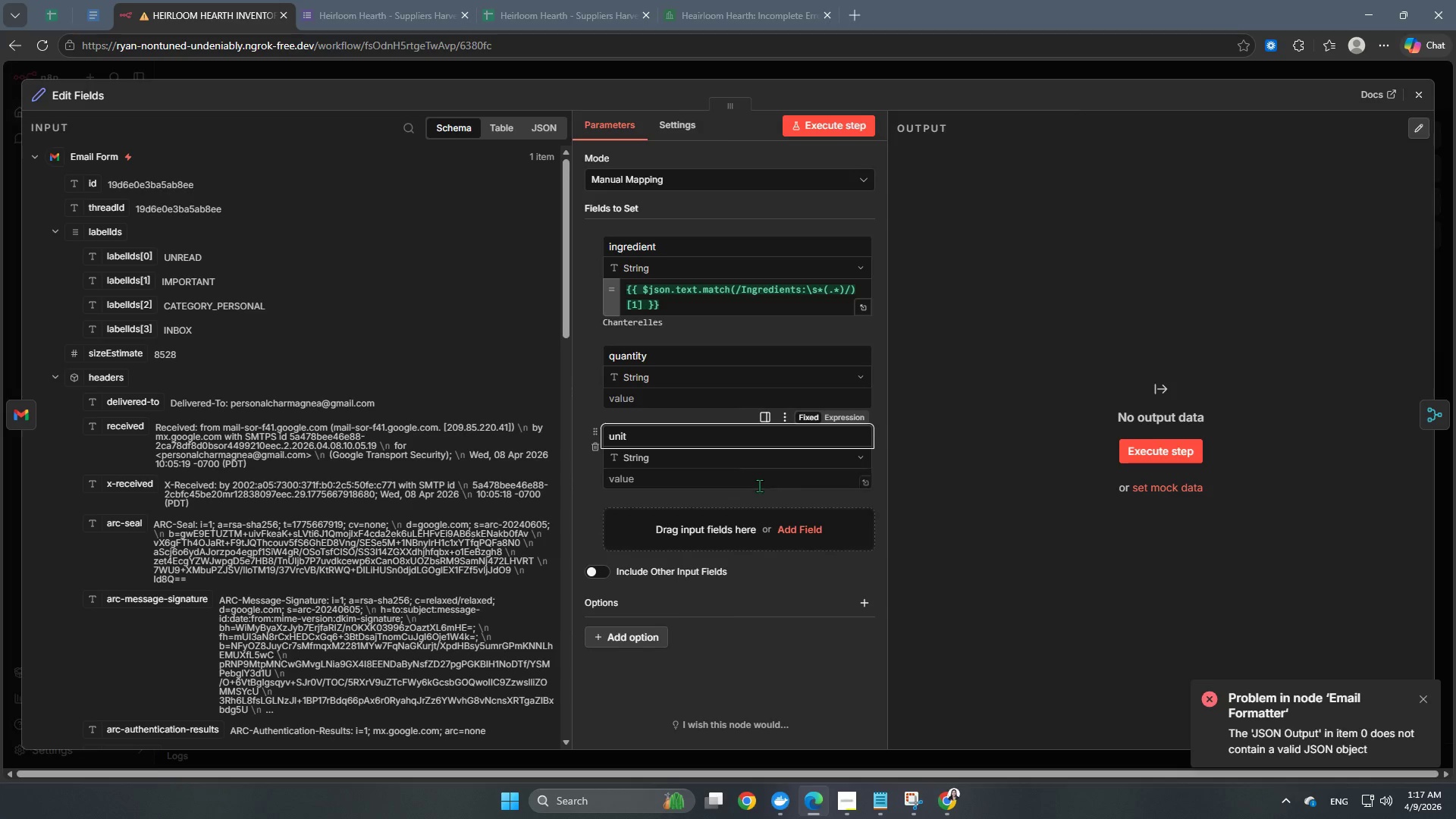 
left_click([761, 532])
 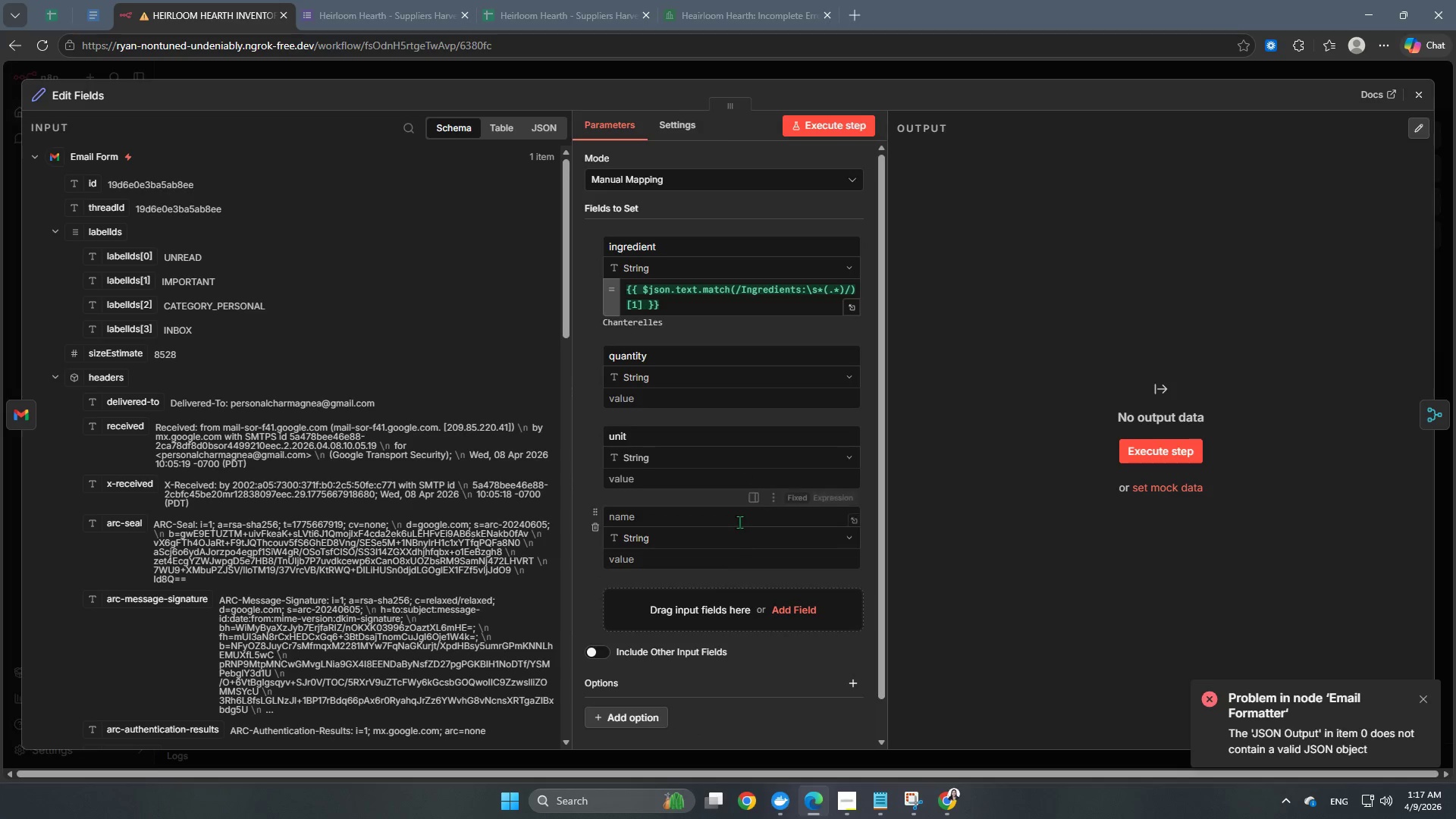 
scroll: coordinate [739, 522], scroll_direction: down, amount: 1.0
 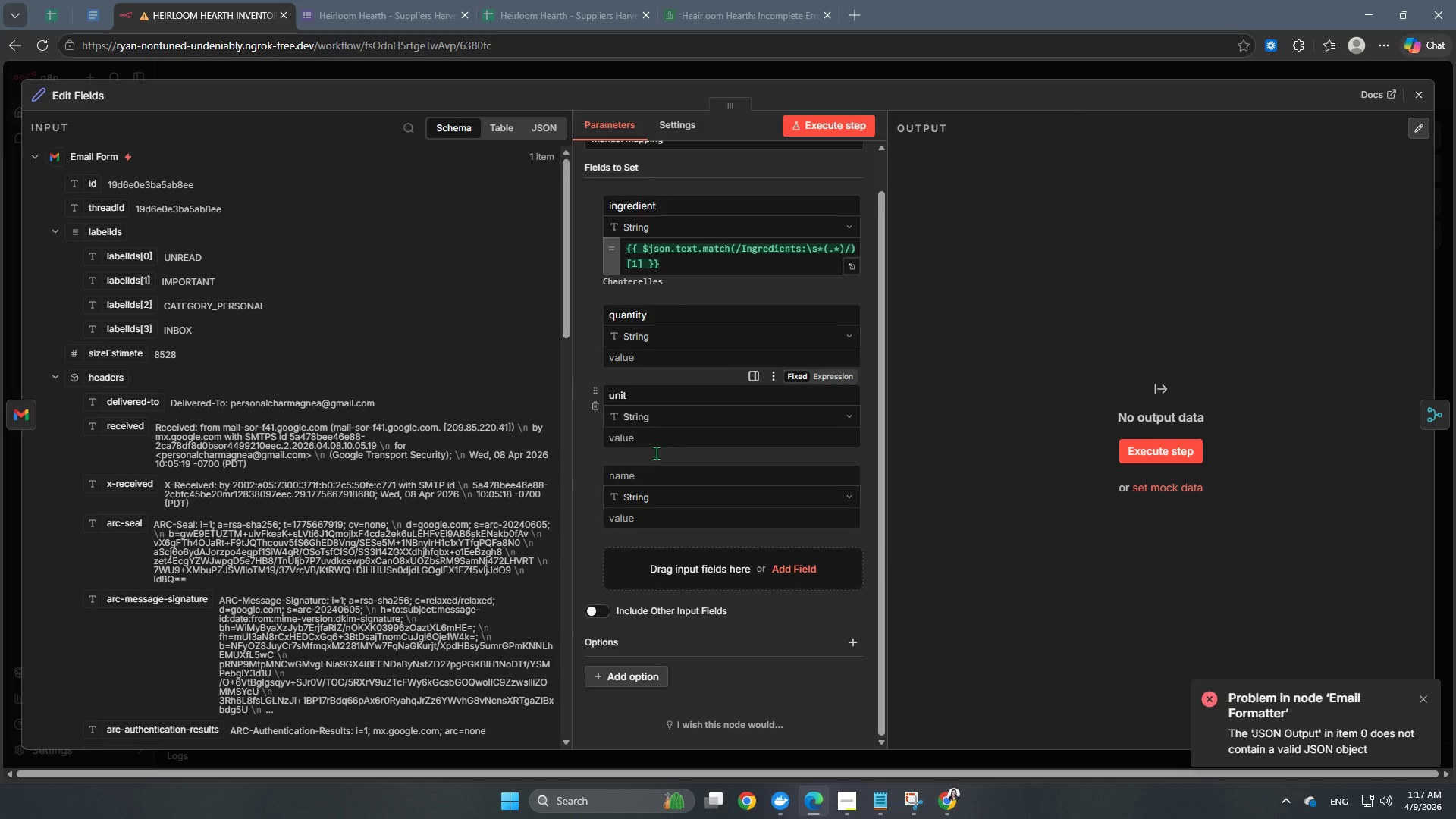 
left_click([653, 478])
 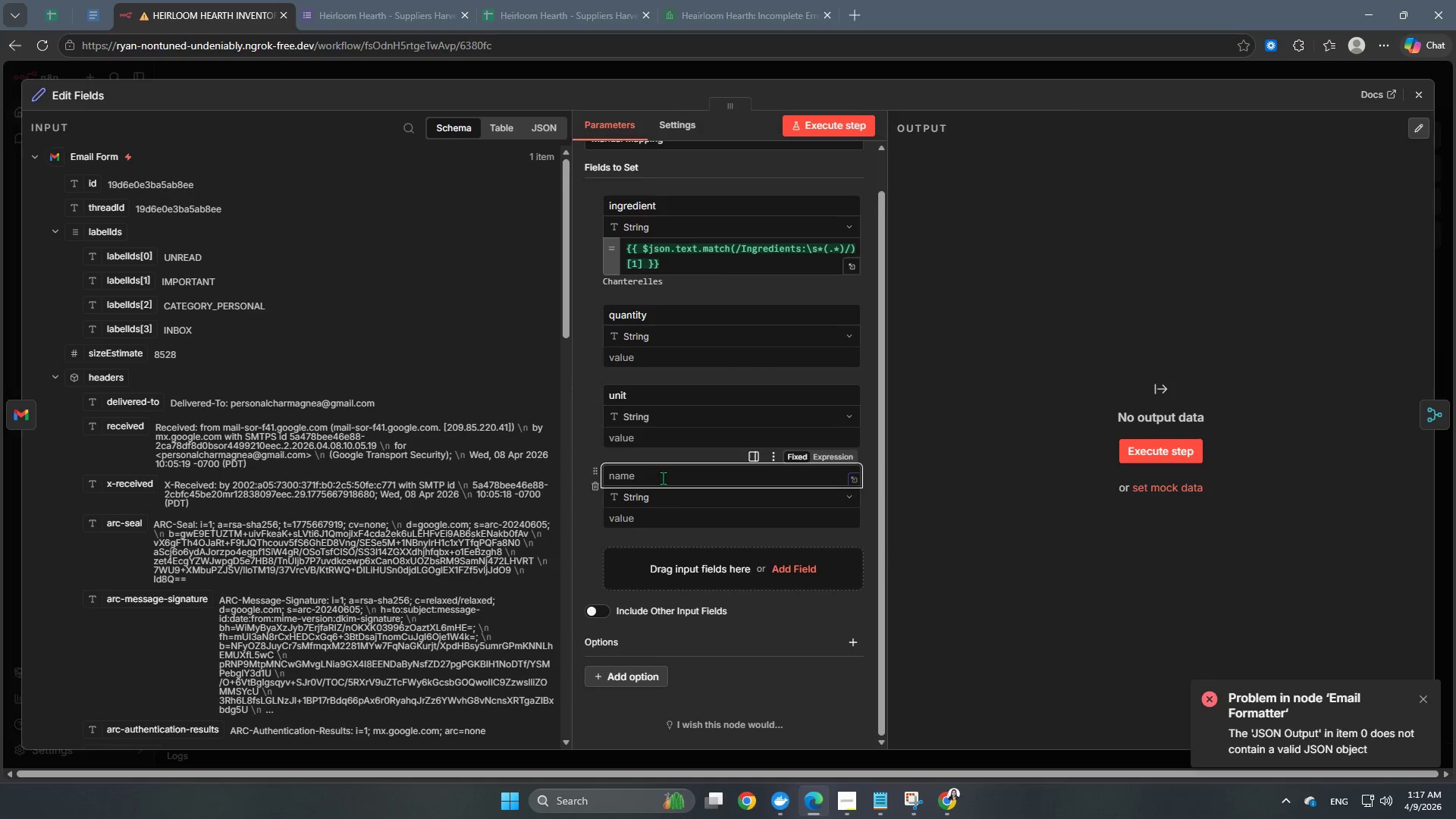 
hold_key(key=ShiftLeft, duration=0.45)
 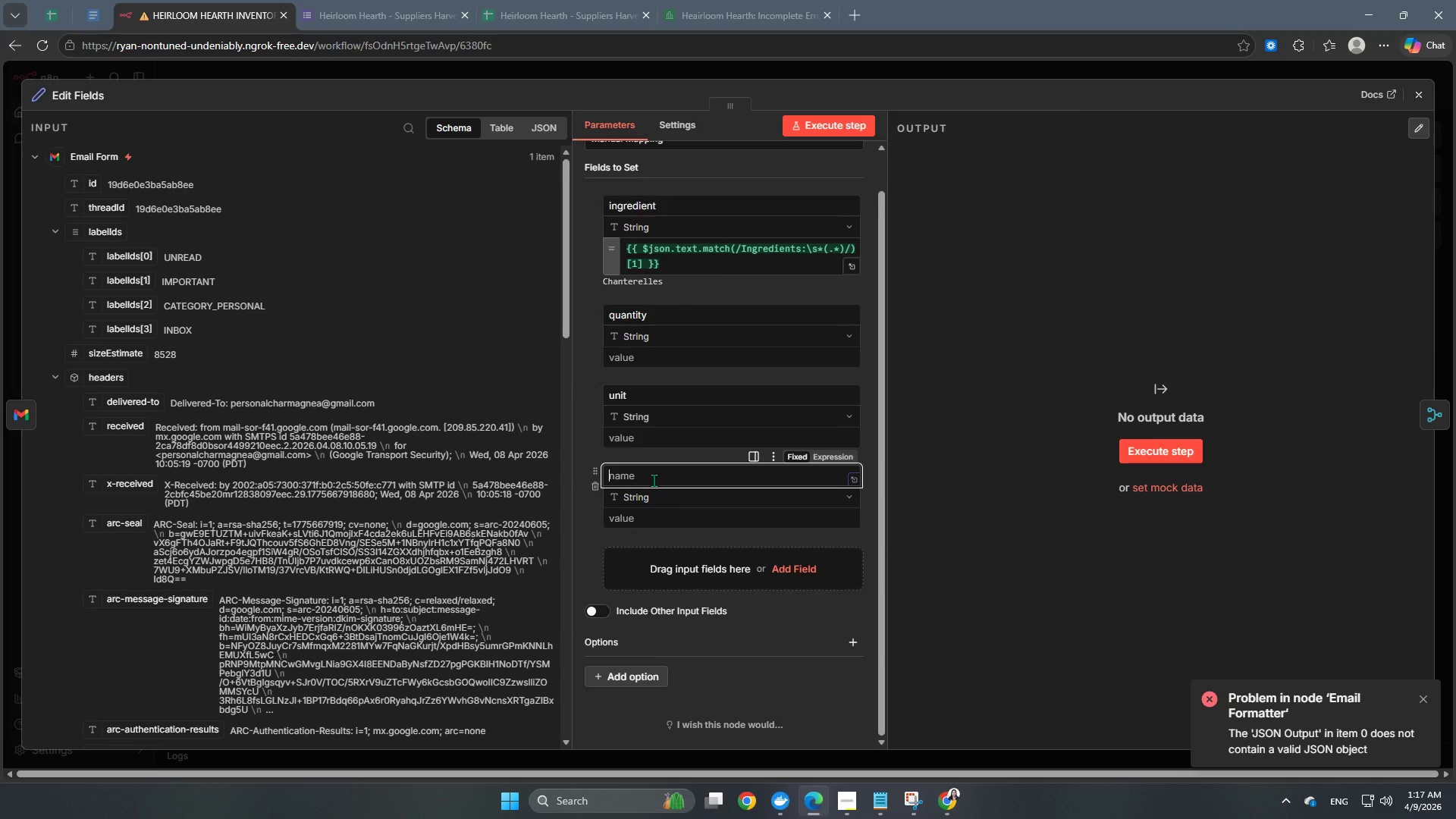 
type(price)
 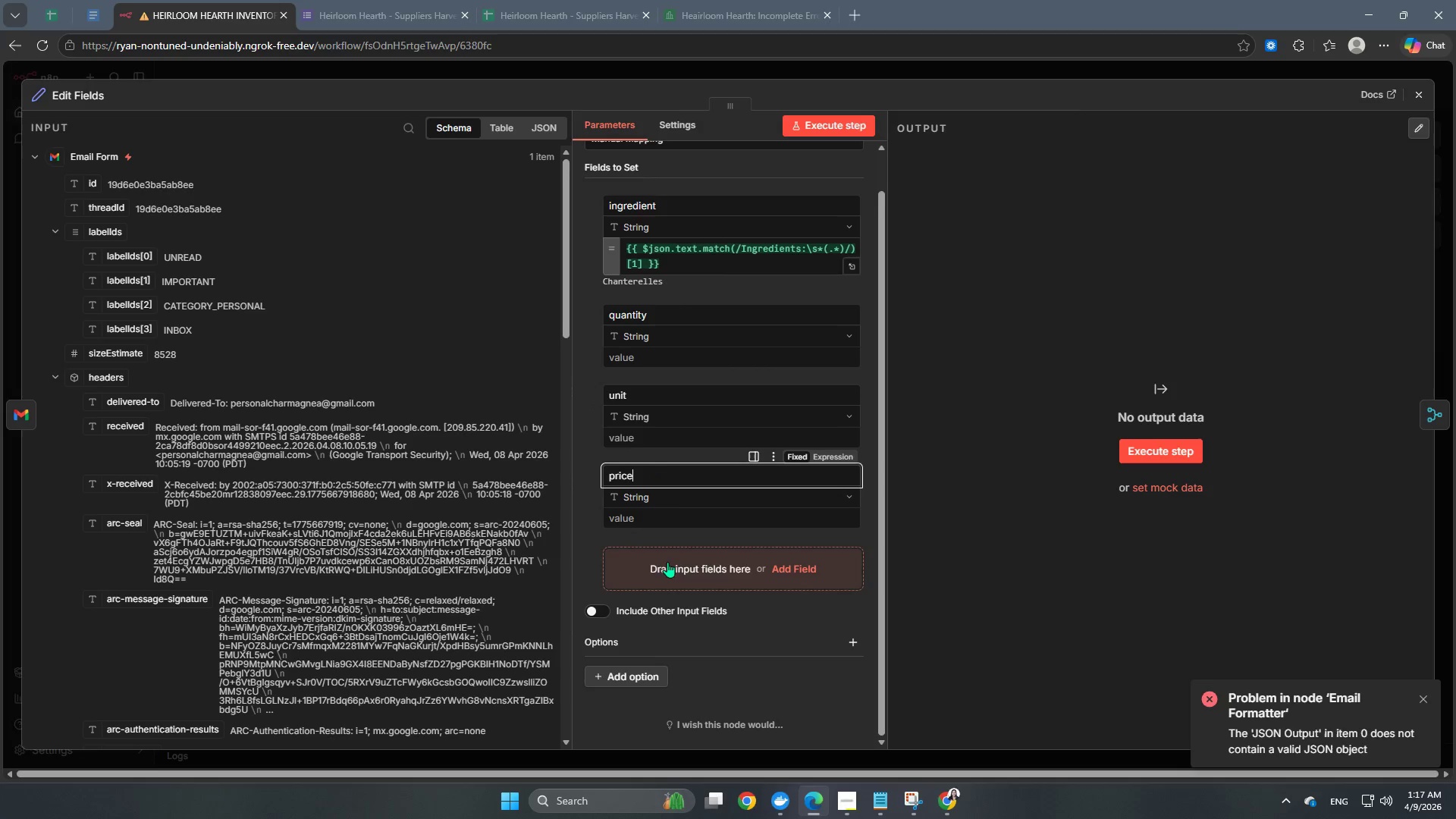 
left_click([669, 573])
 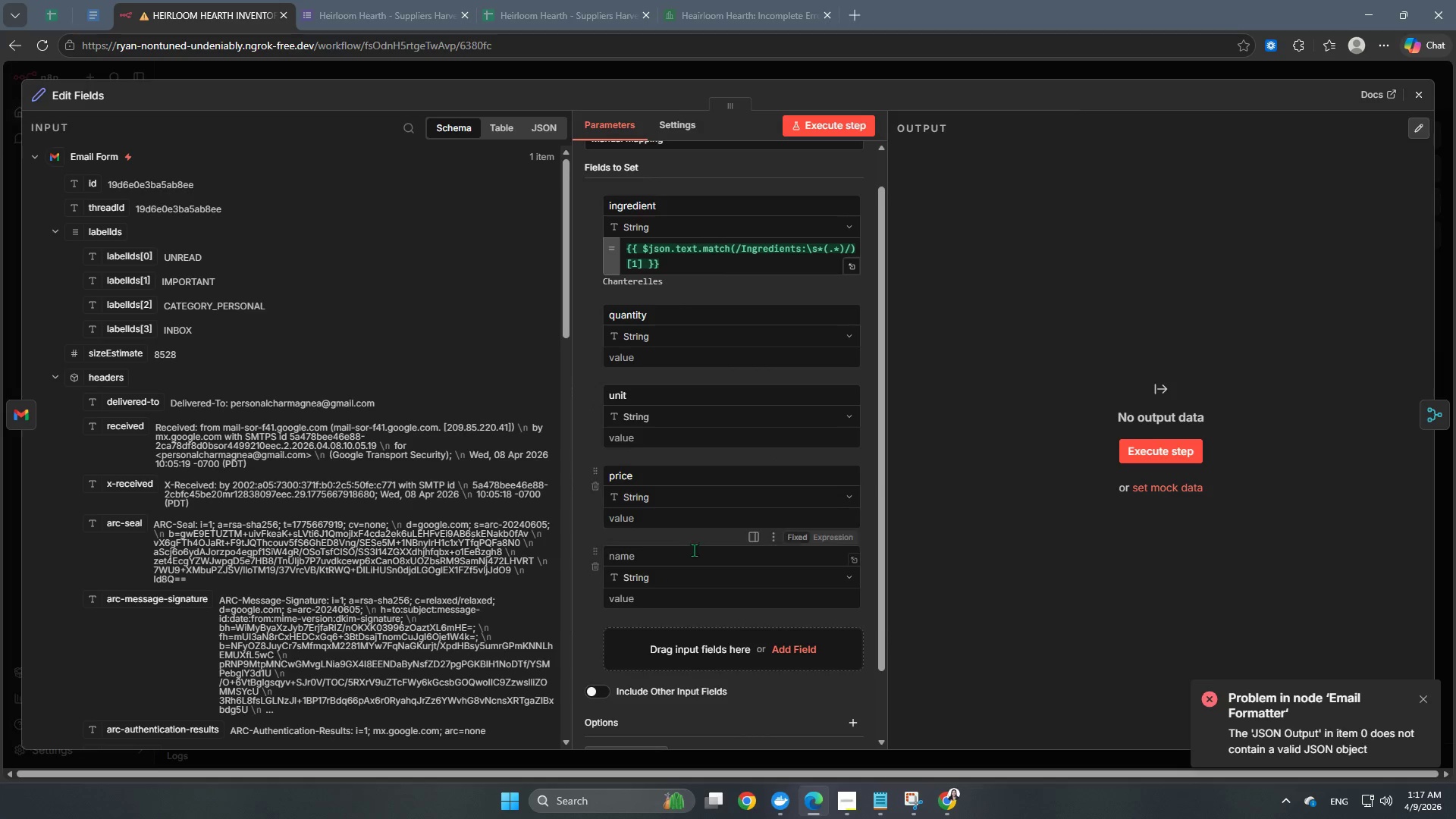 
left_click([694, 550])
 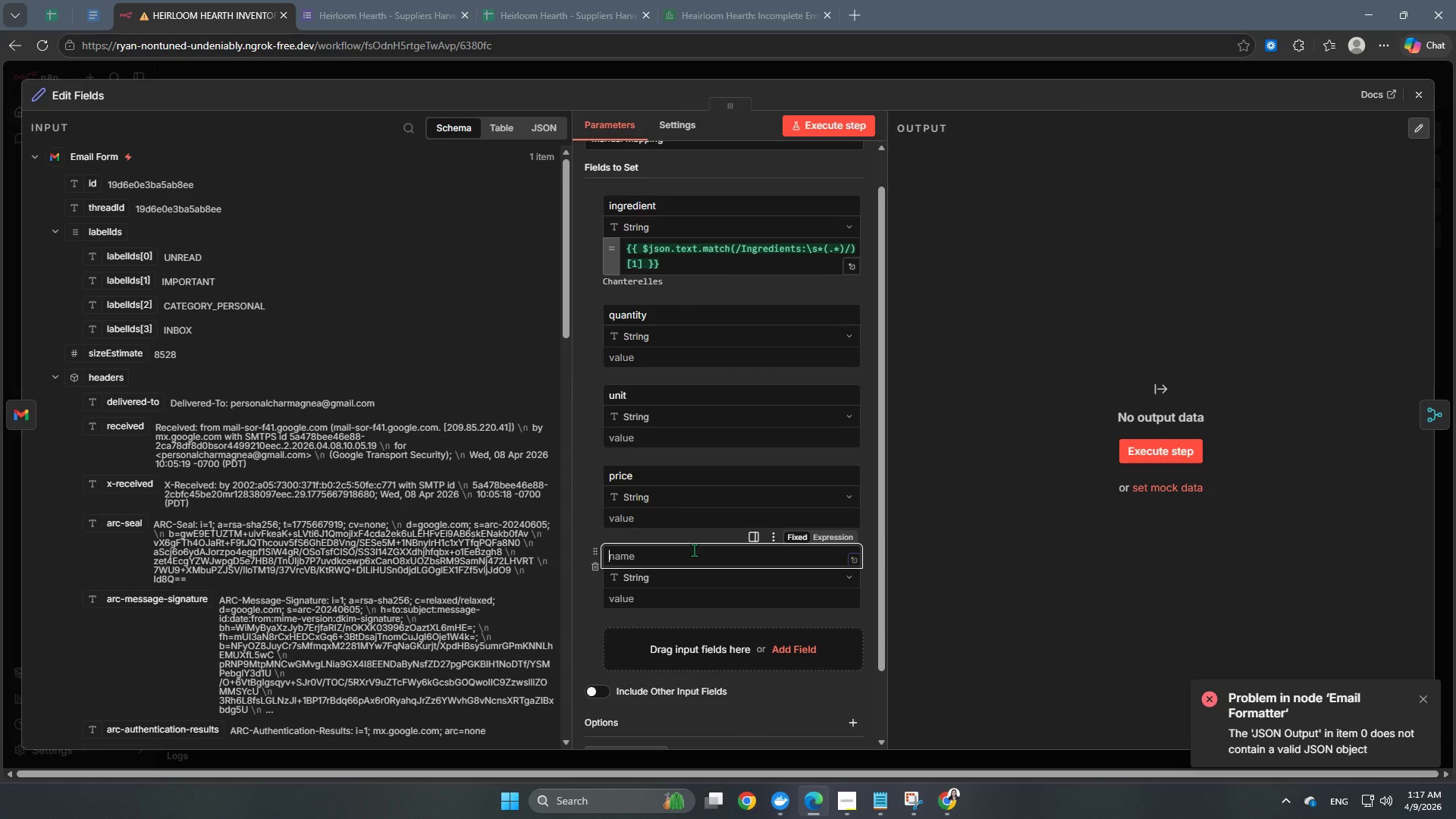 
type(source)
 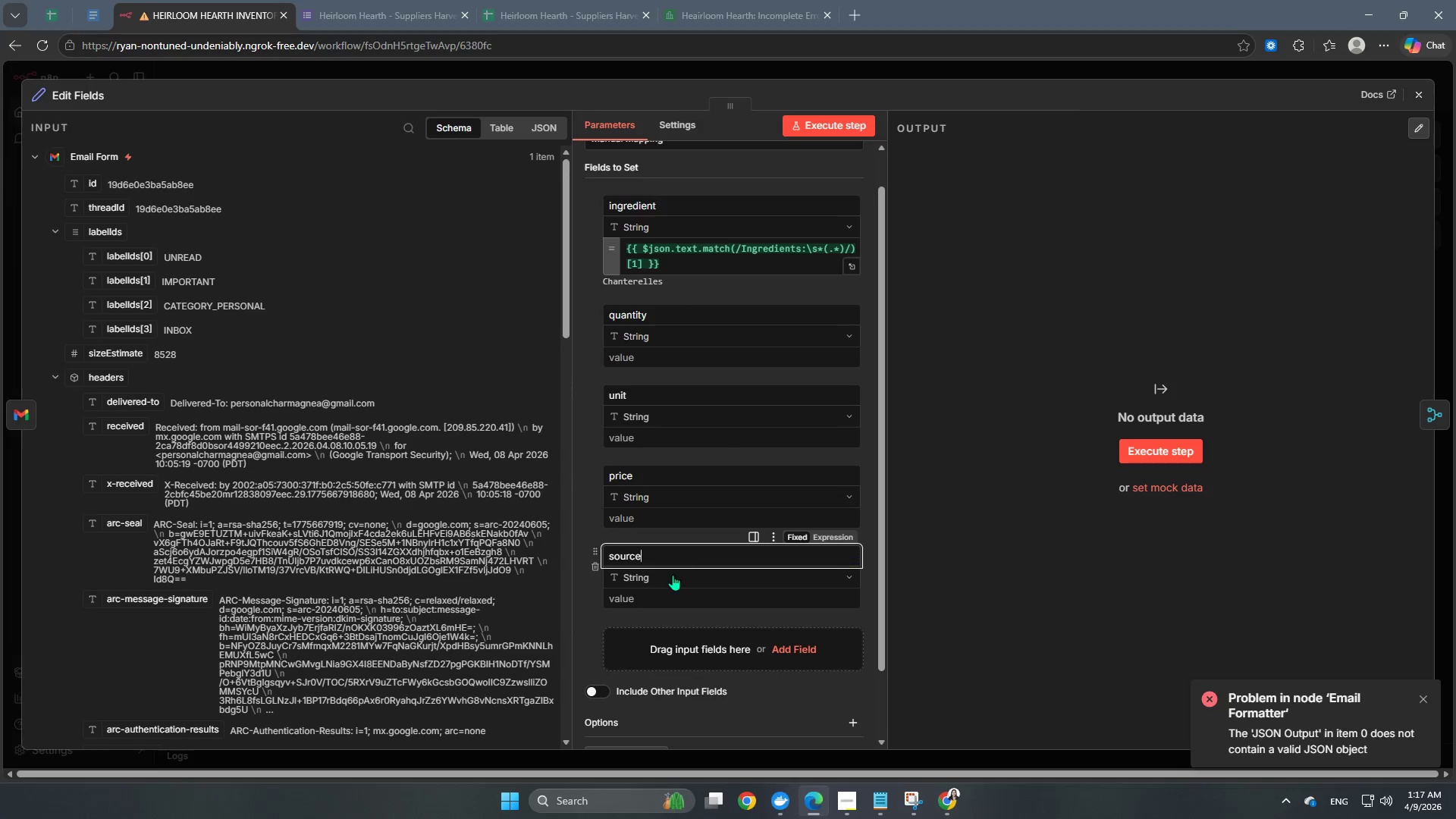 
left_click([665, 592])
 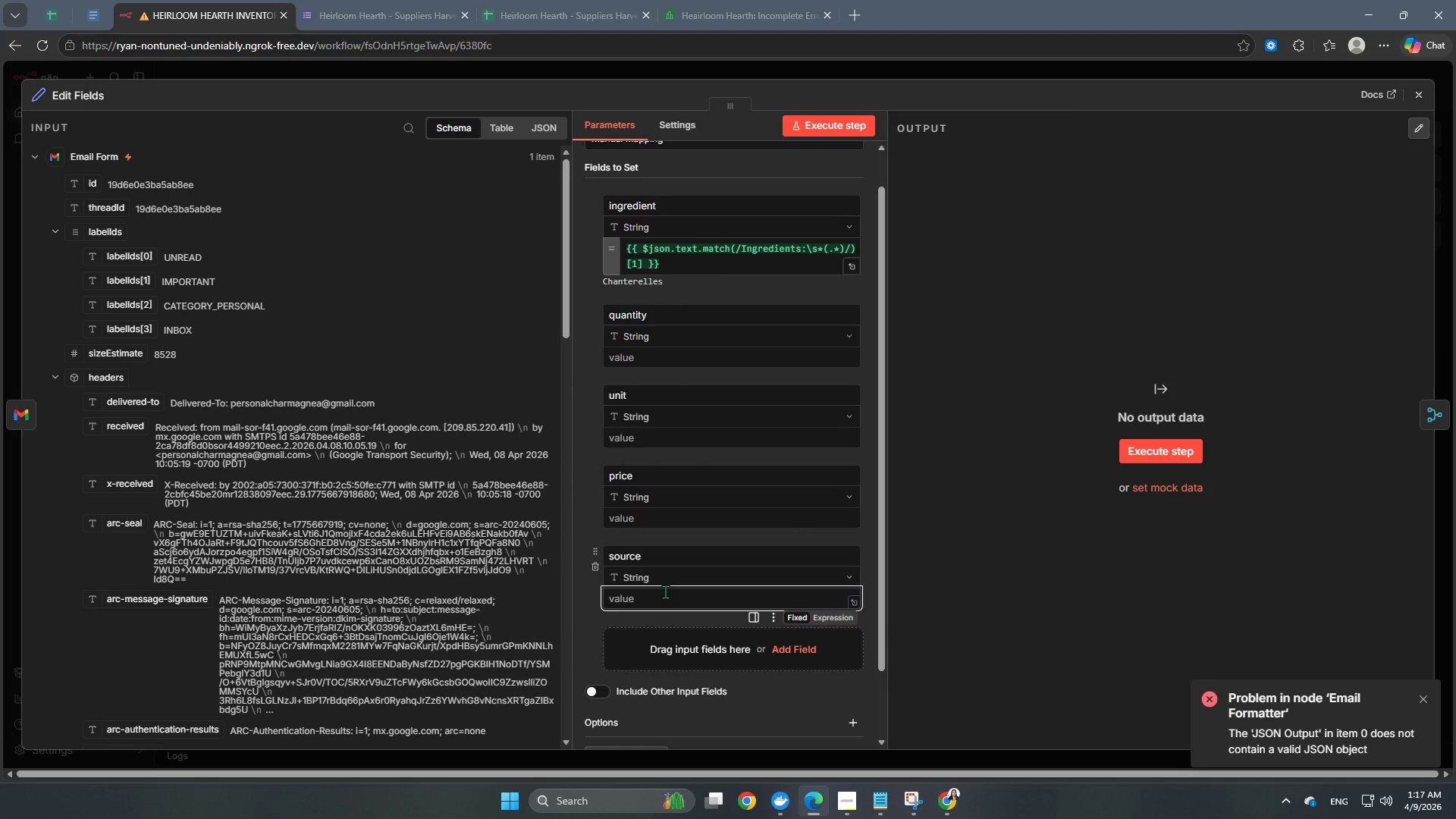 
type(Emaio)
key(Backspace)
type(l)
 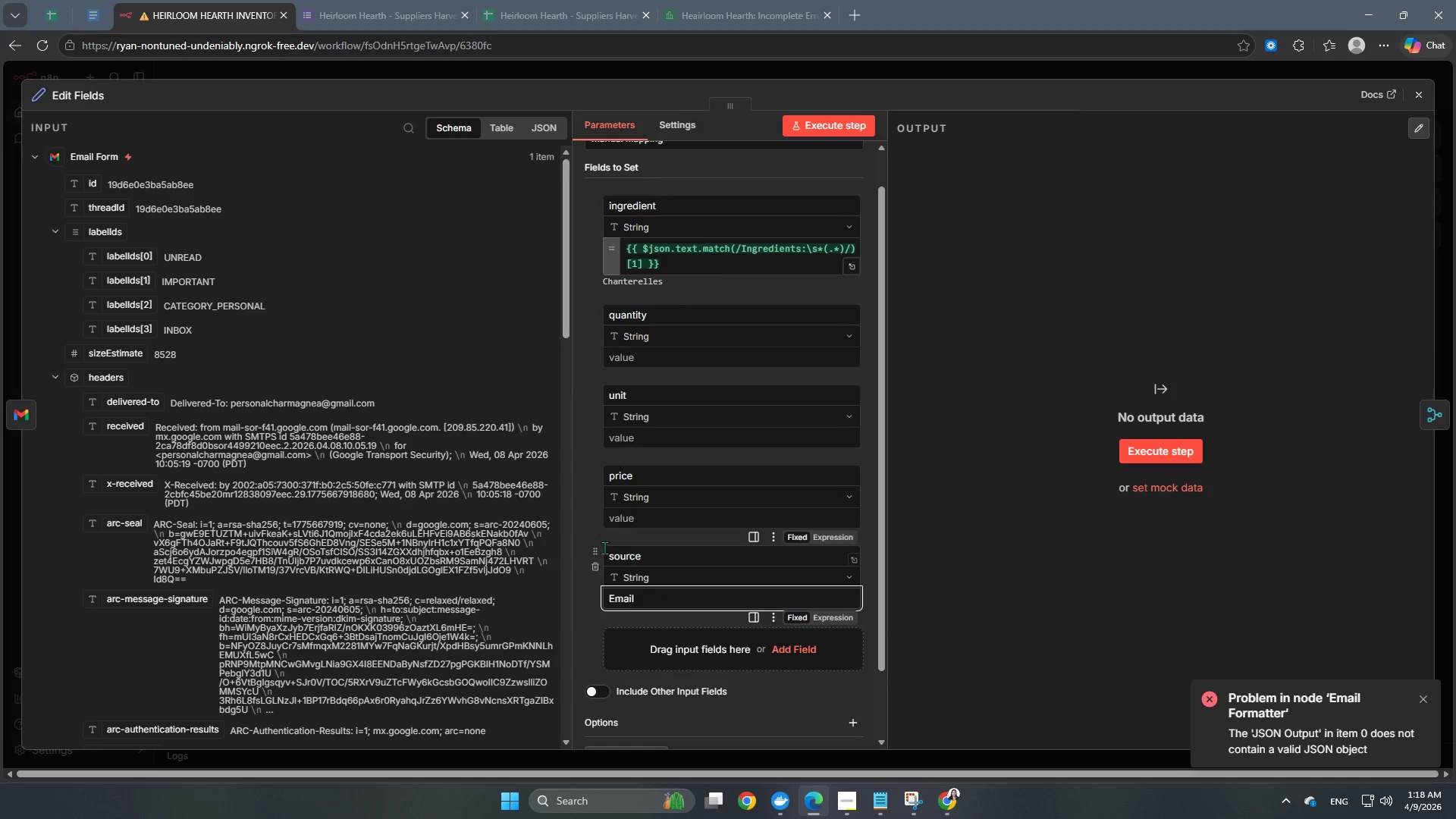 
left_click([591, 526])
 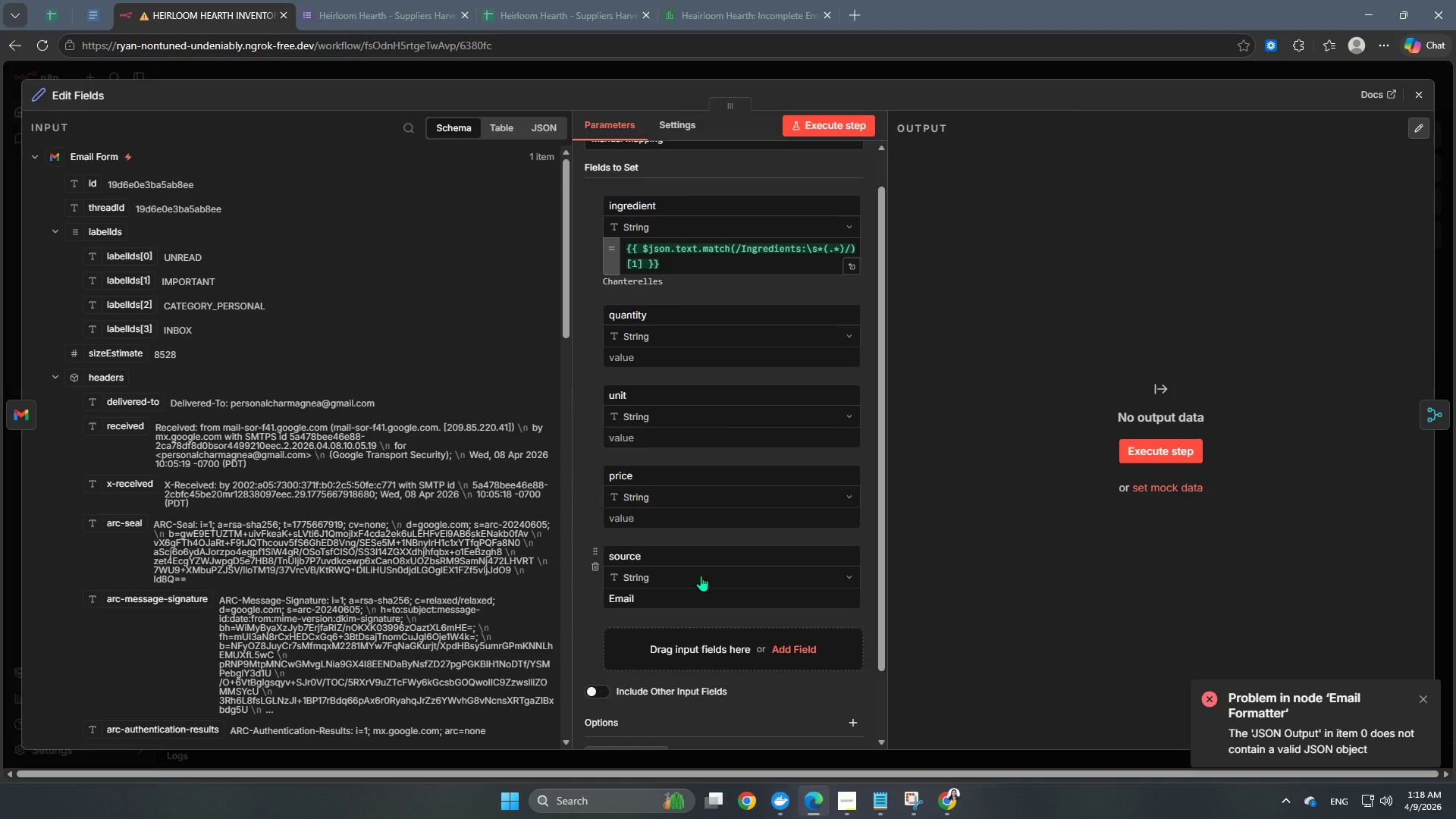 
scroll: coordinate [703, 576], scroll_direction: up, amount: 2.0
 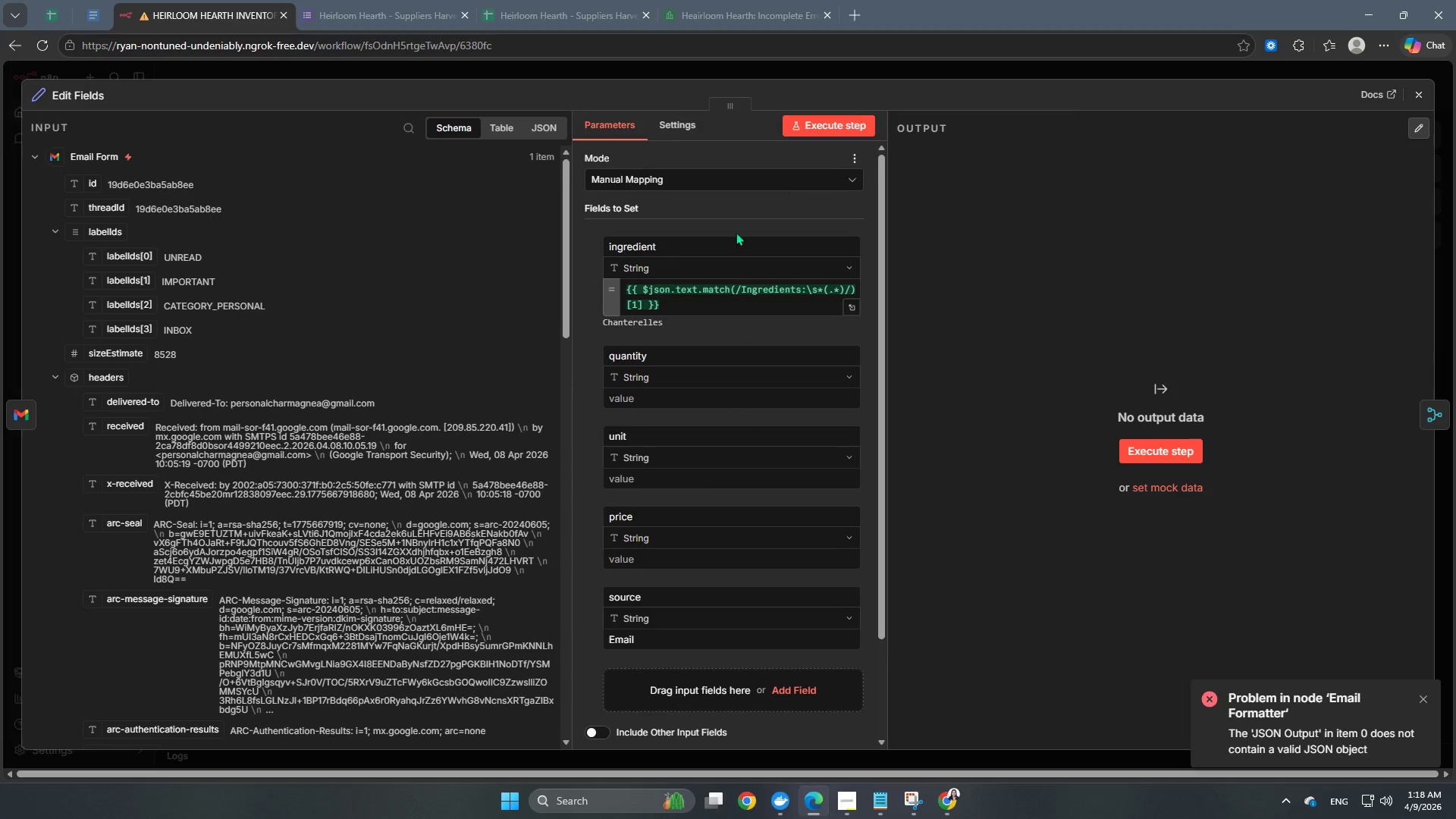 
scroll: coordinate [739, 504], scroll_direction: down, amount: 2.0
 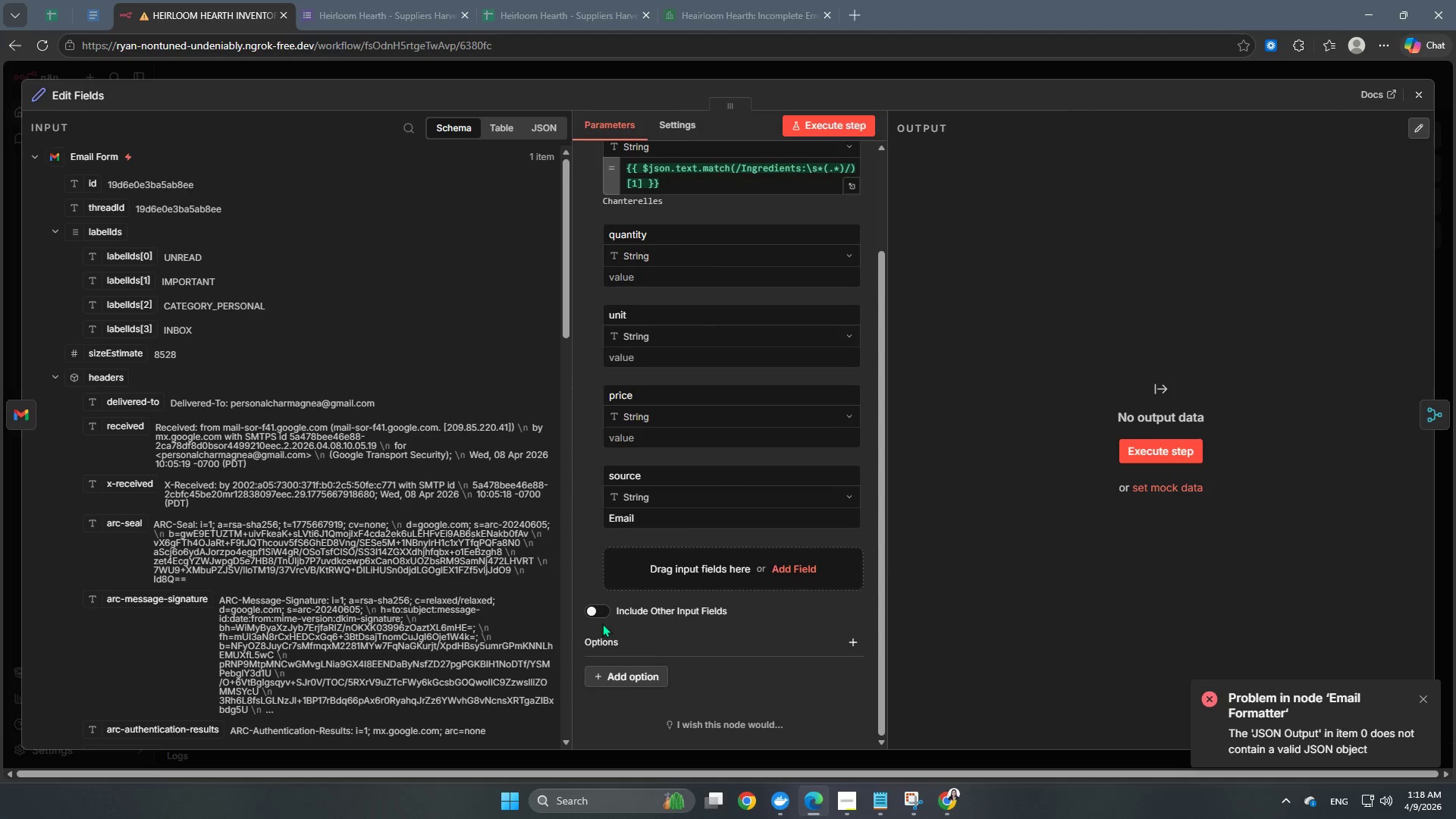 
left_click([599, 610])
 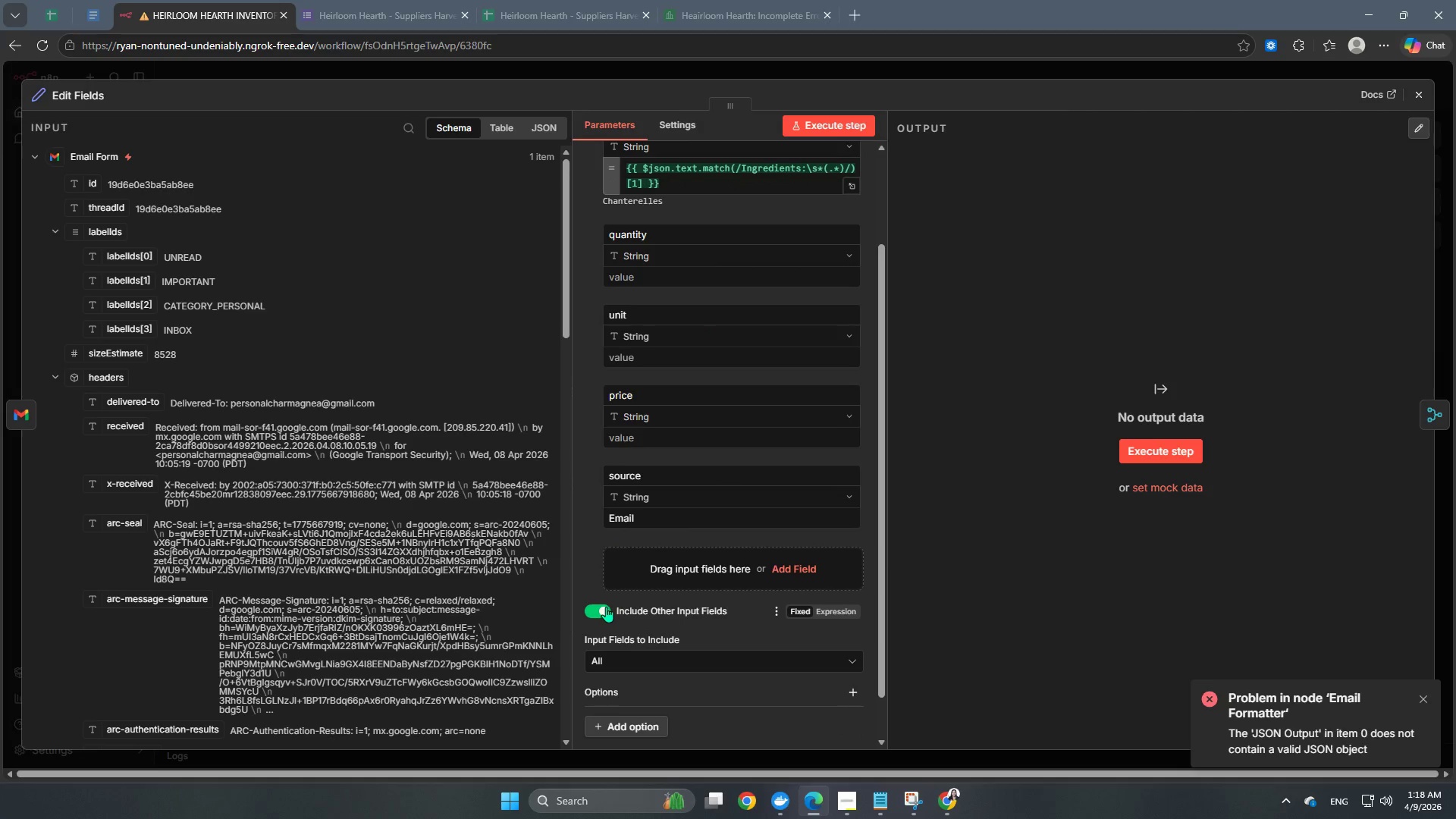 
left_click([606, 607])
 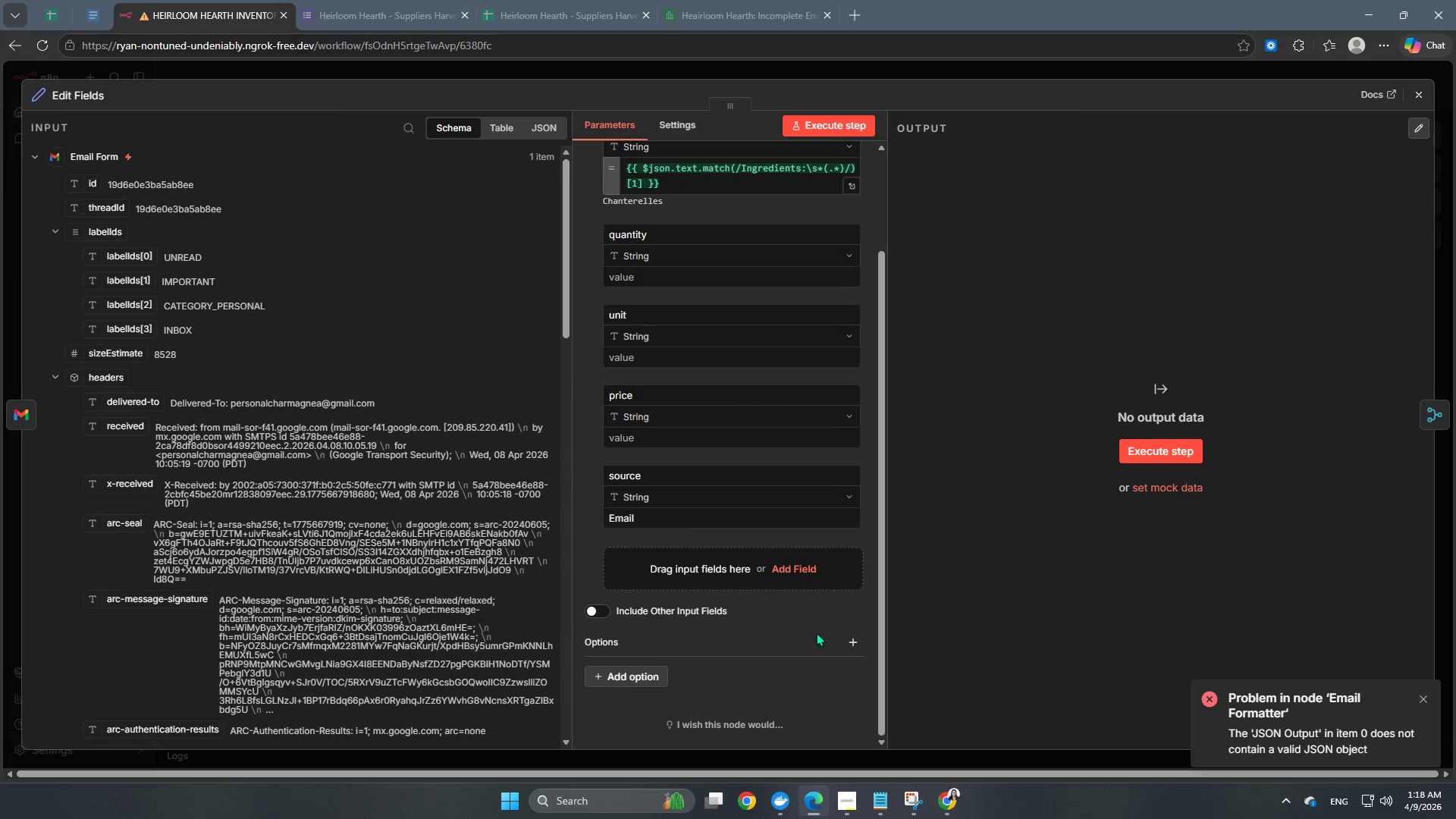 
scroll: coordinate [749, 604], scroll_direction: down, amount: 3.0
 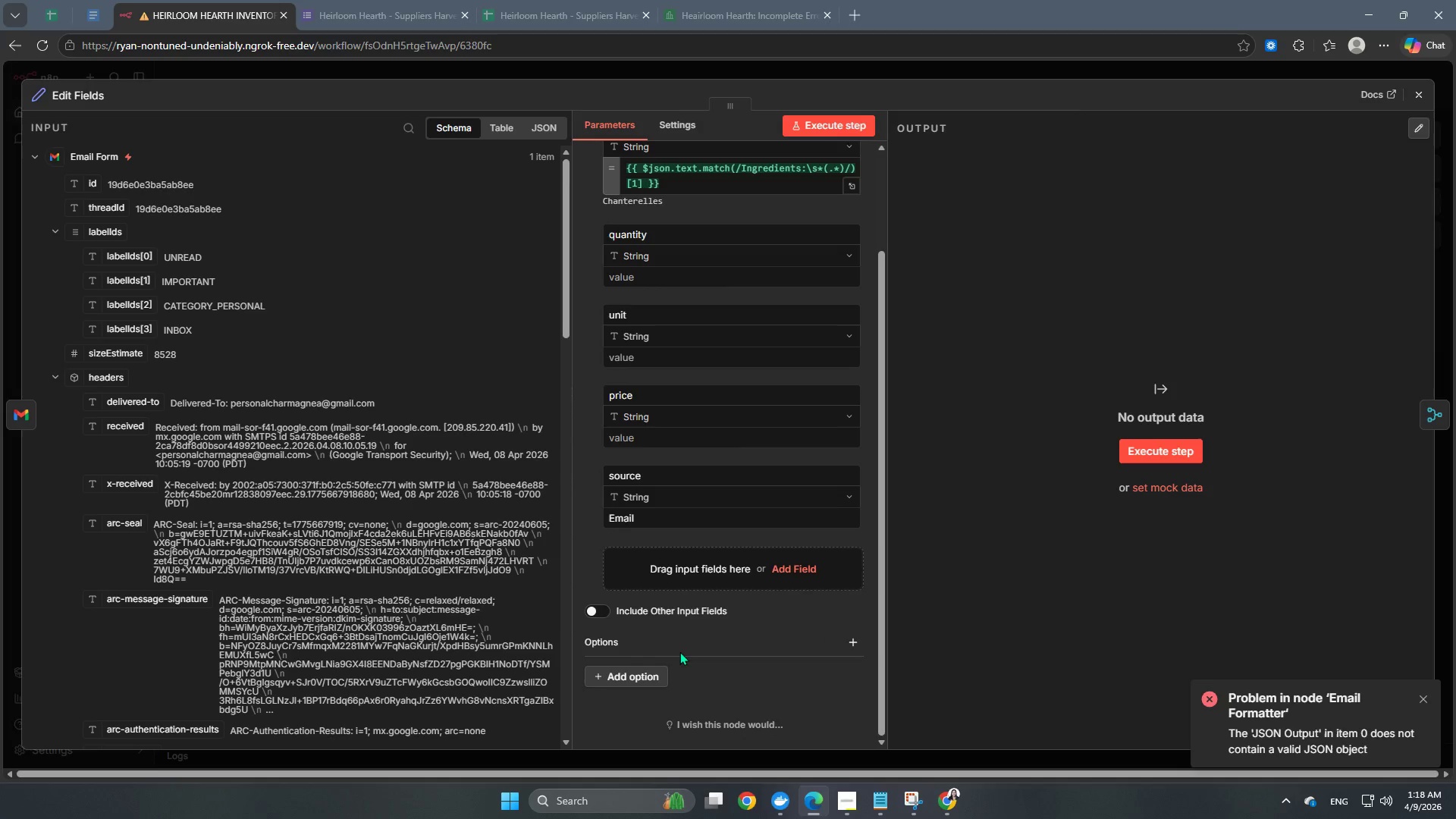 
scroll: coordinate [682, 636], scroll_direction: none, amount: 0.0
 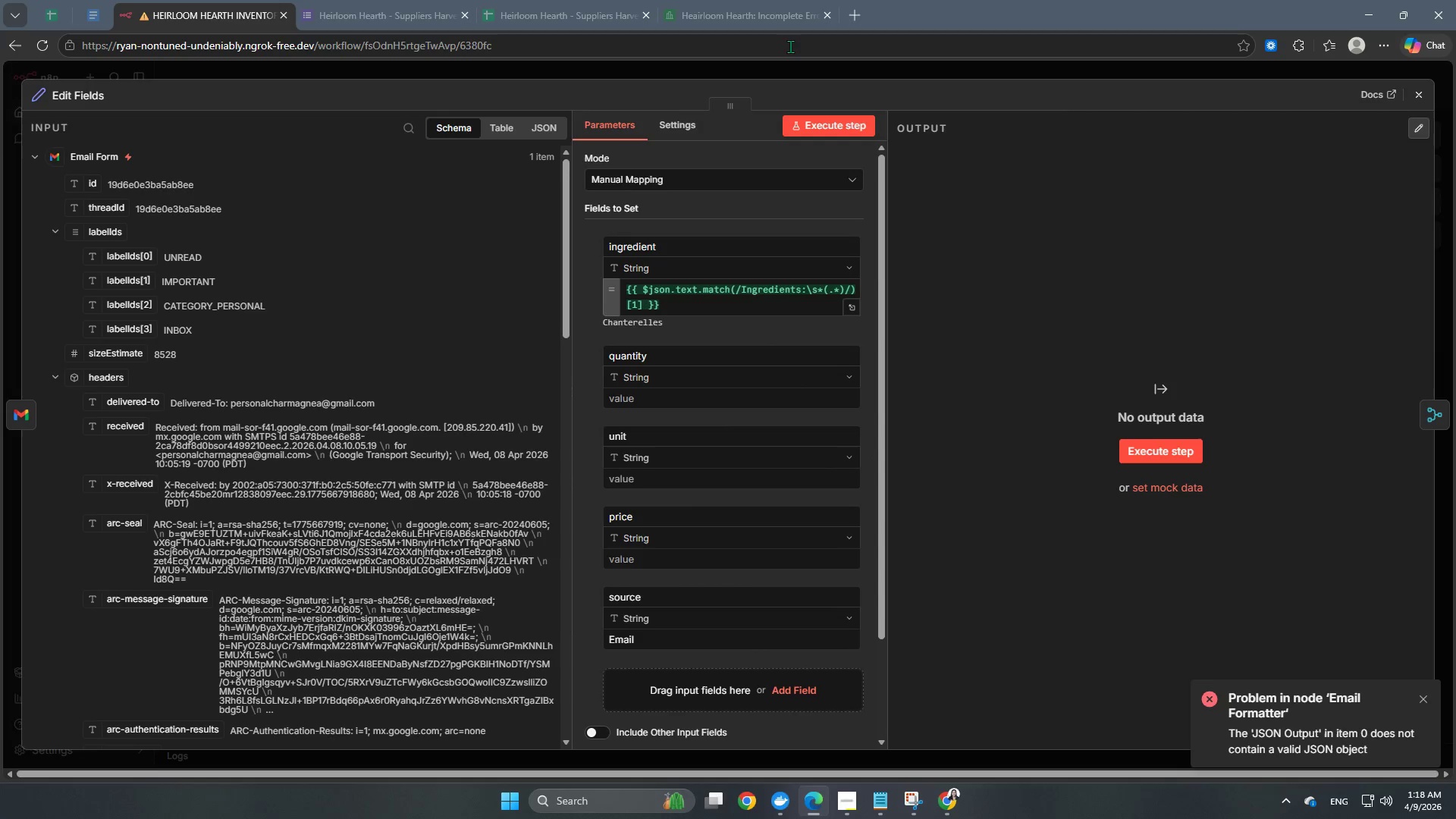 
left_click([790, 79])
 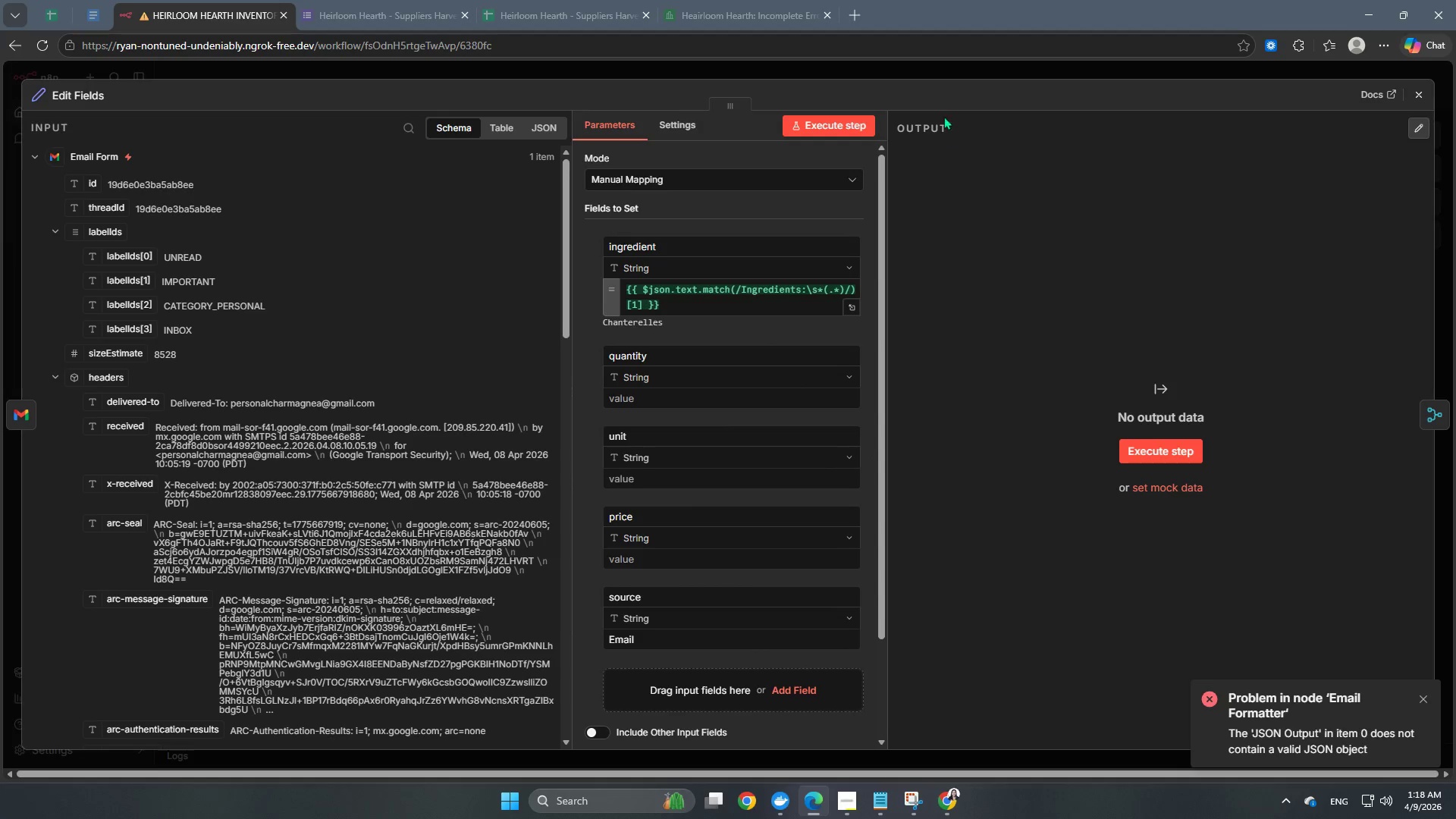 
left_click([934, 65])
 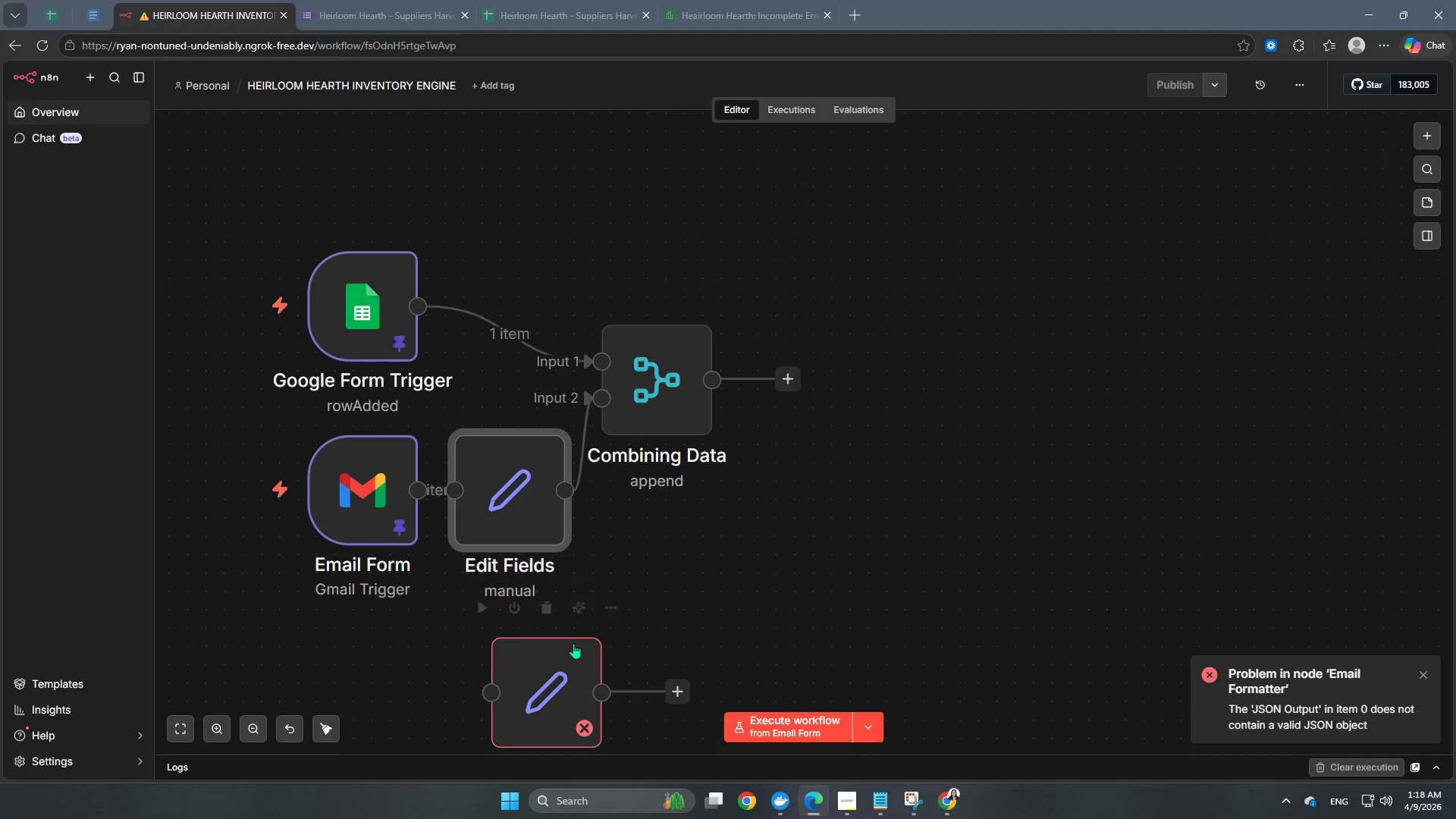 
double_click([563, 670])
 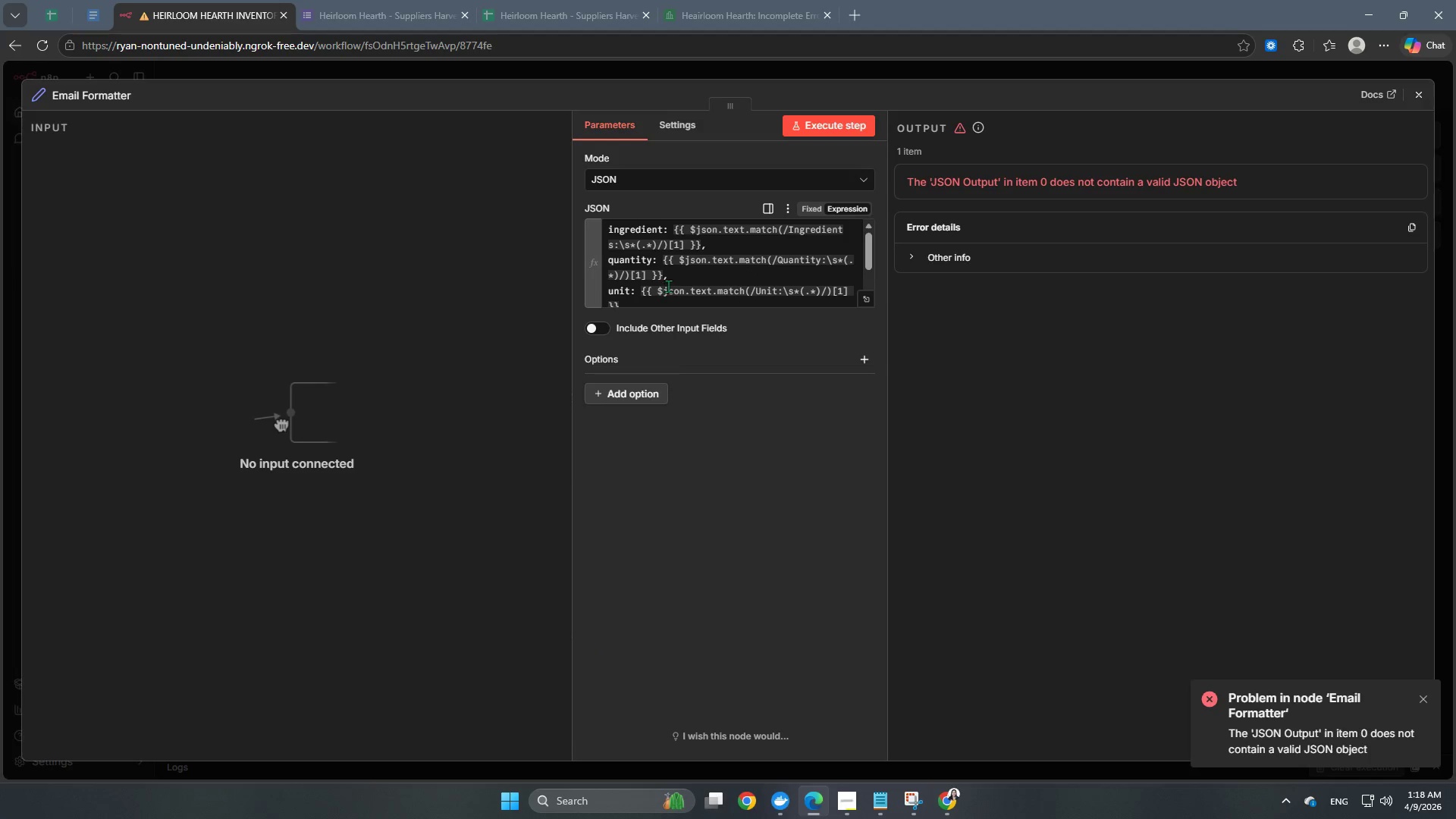 
left_click_drag(start_coordinate=[673, 276], to_coordinate=[662, 261])
 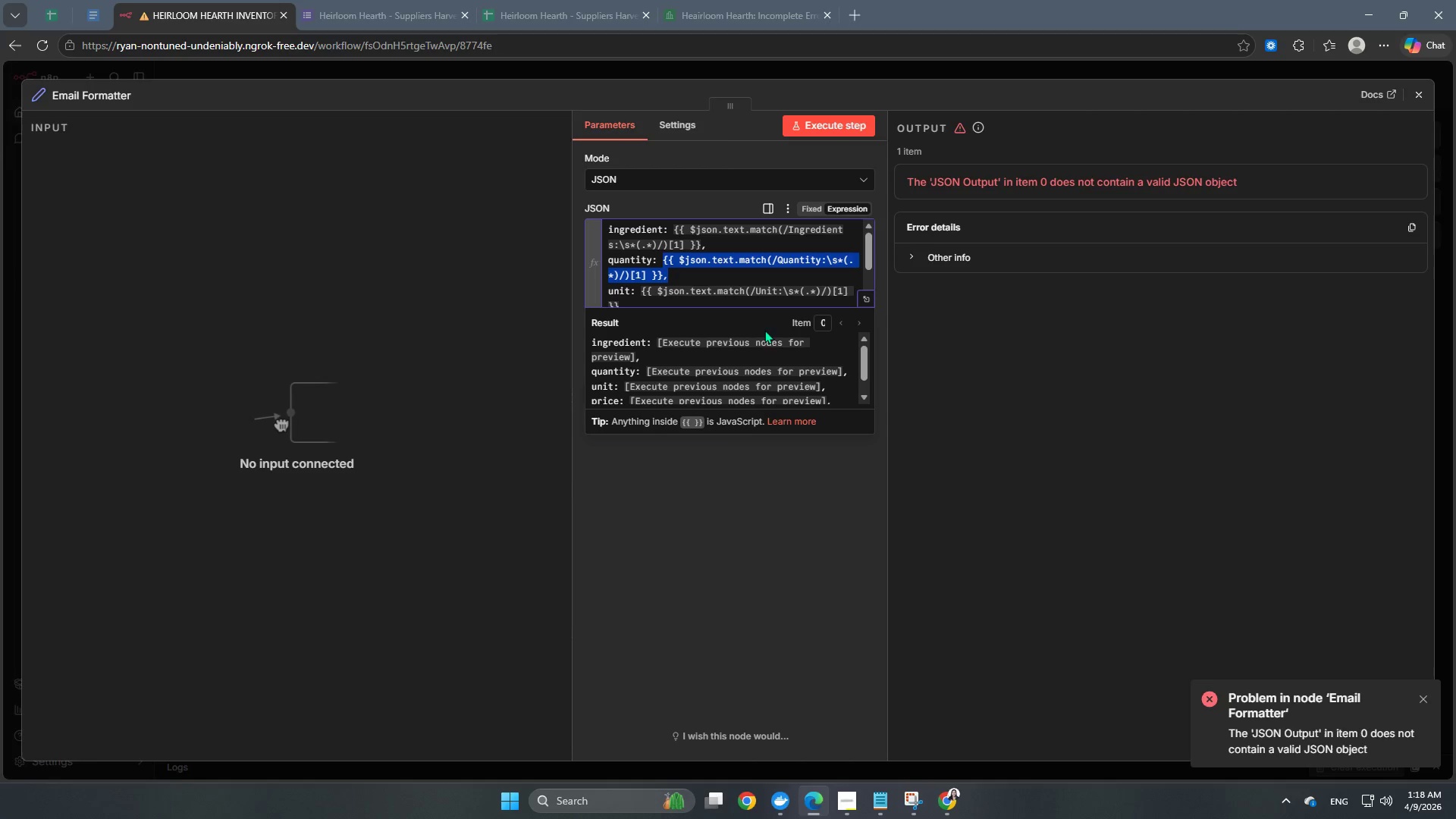 
key(Control+ControlLeft)
 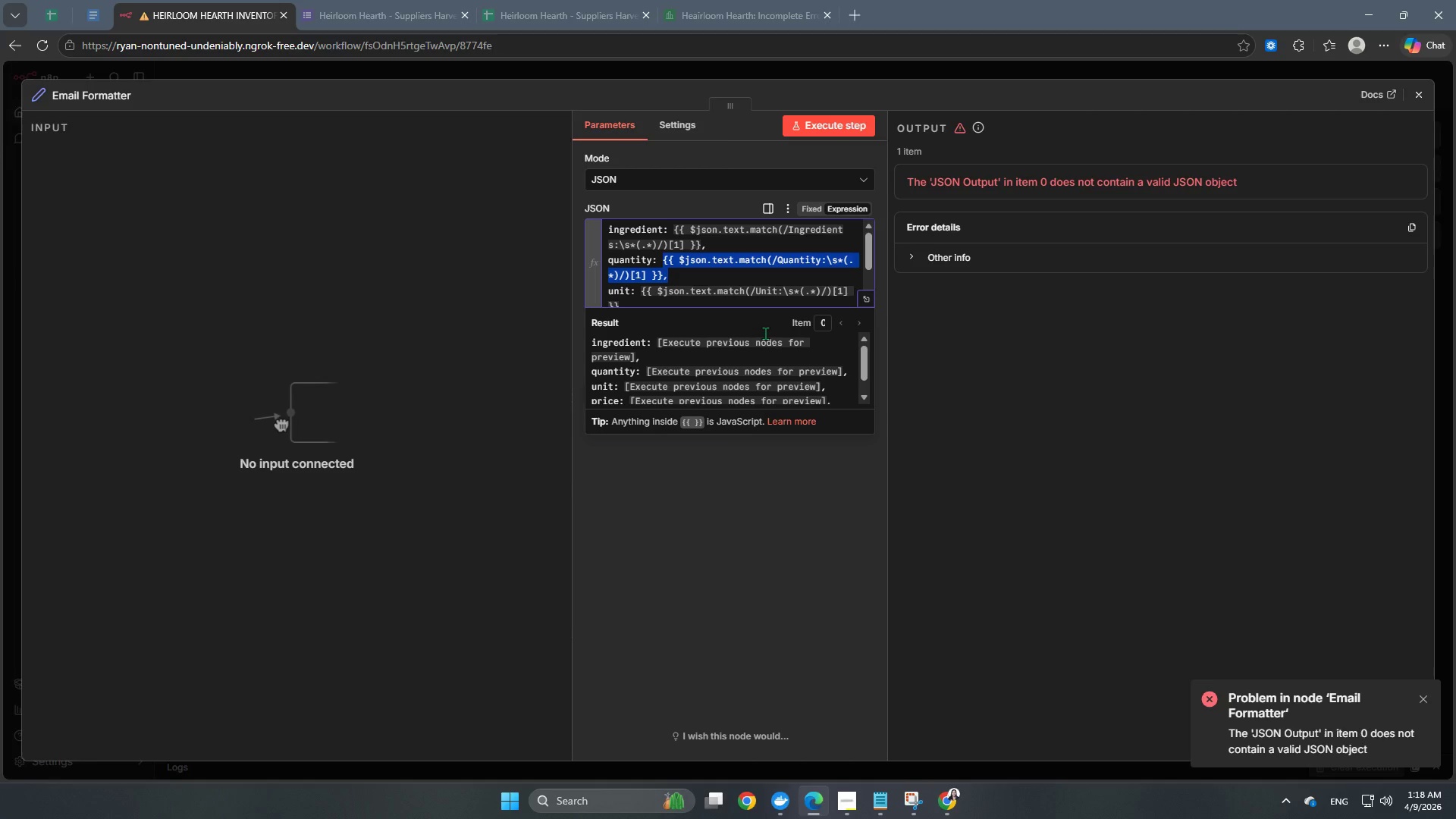 
key(Control+C)
 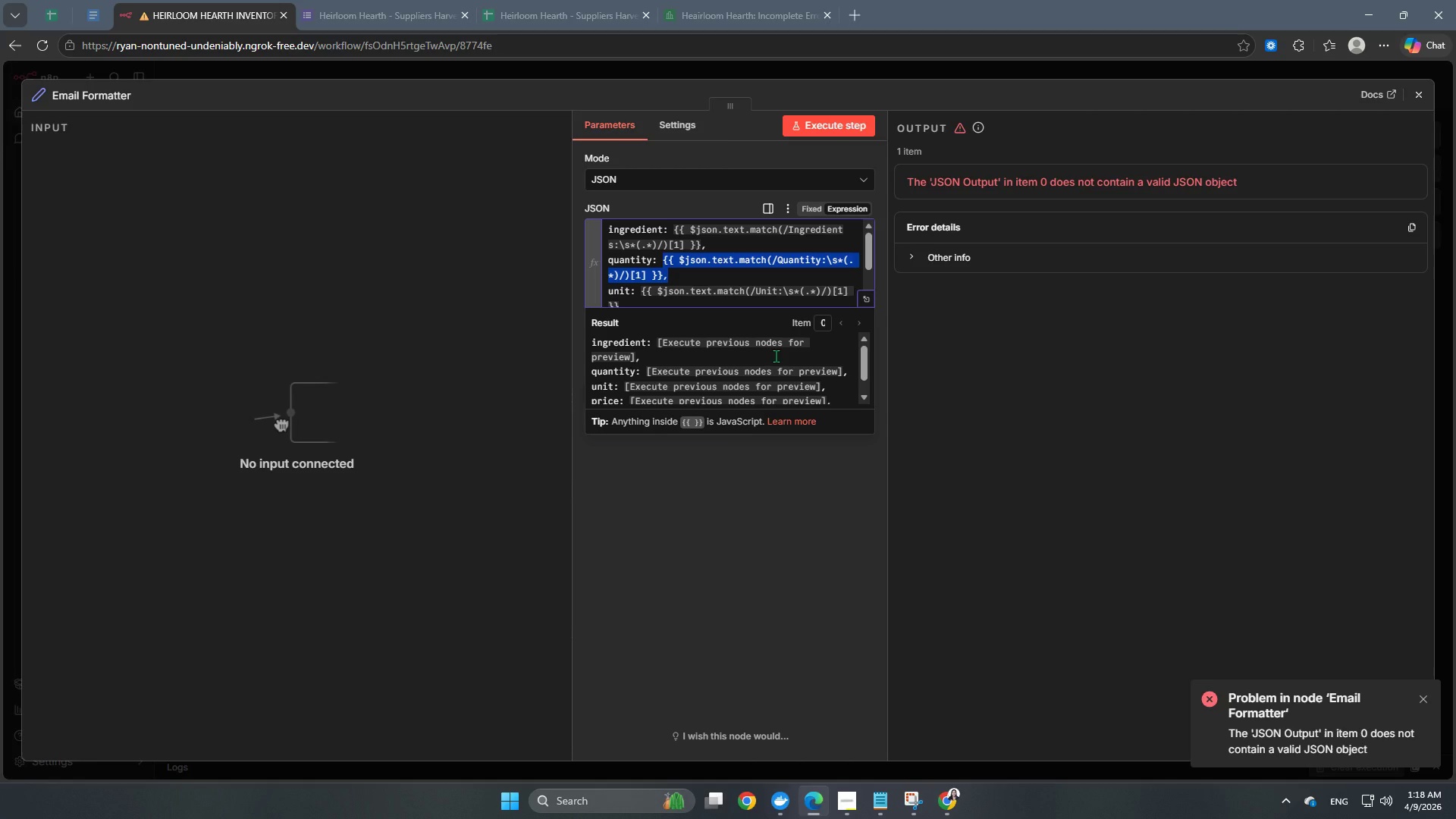 
key(Control+ControlLeft)
 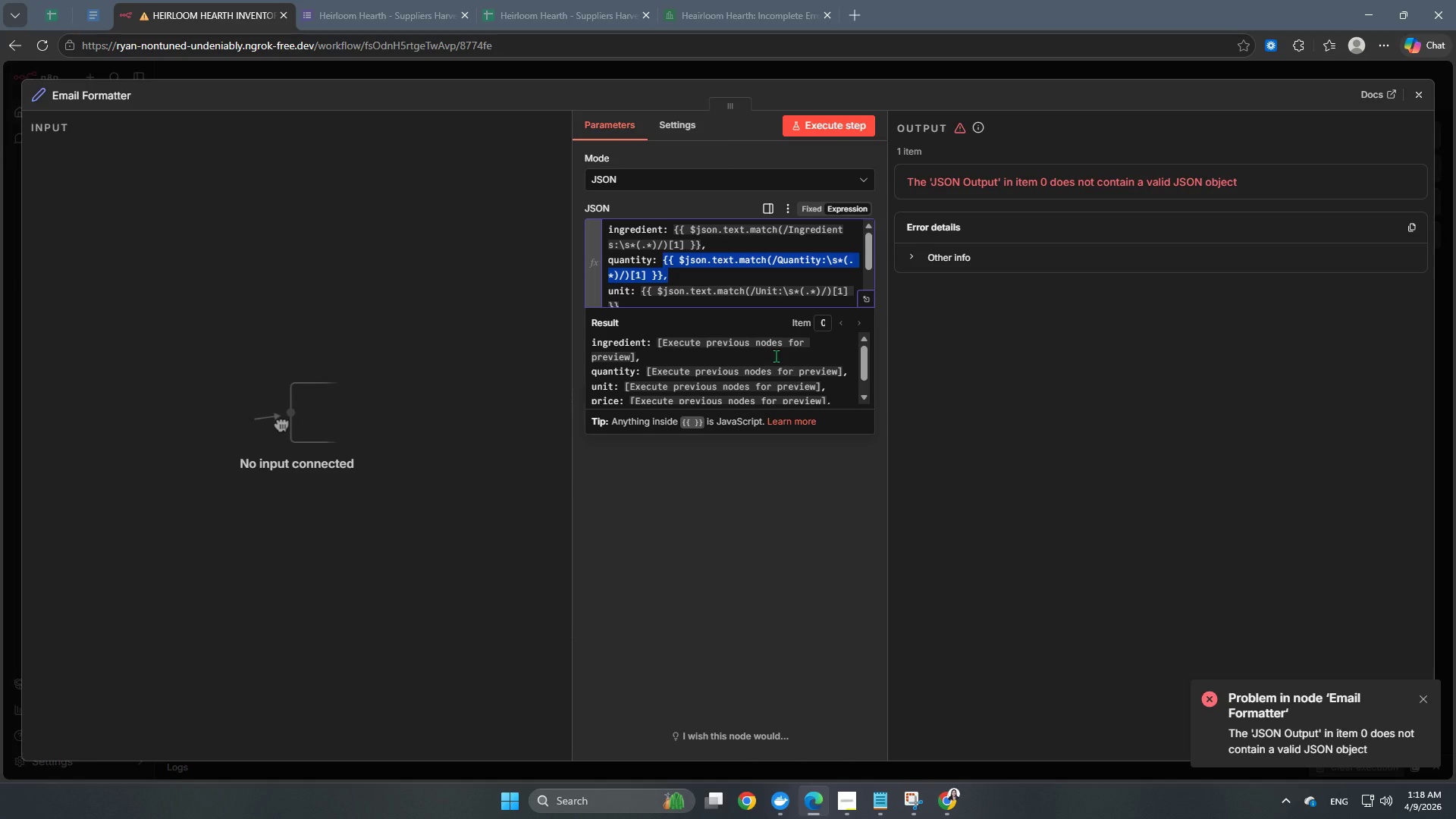 
key(Control+C)
 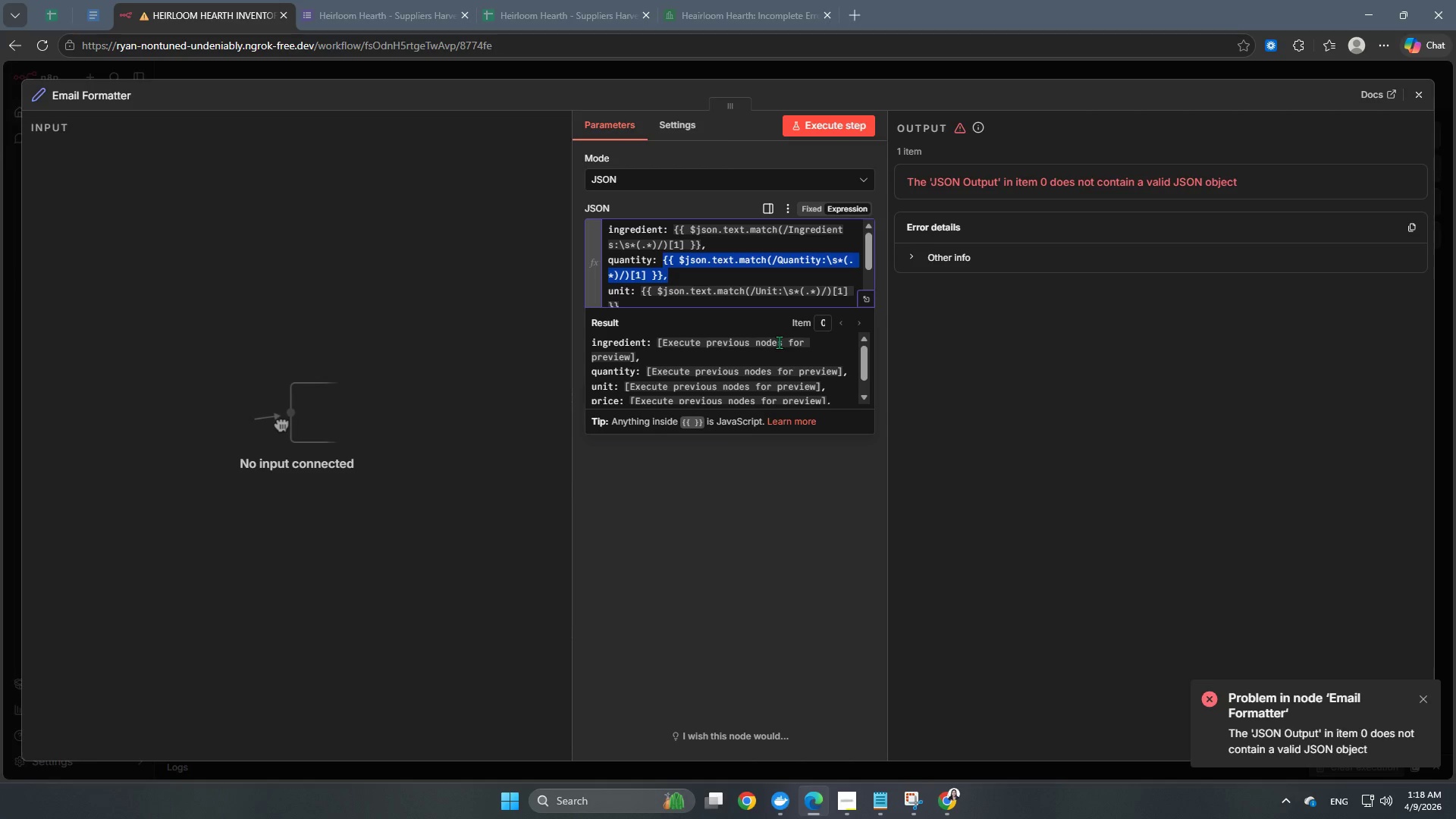 
key(Control+ControlLeft)
 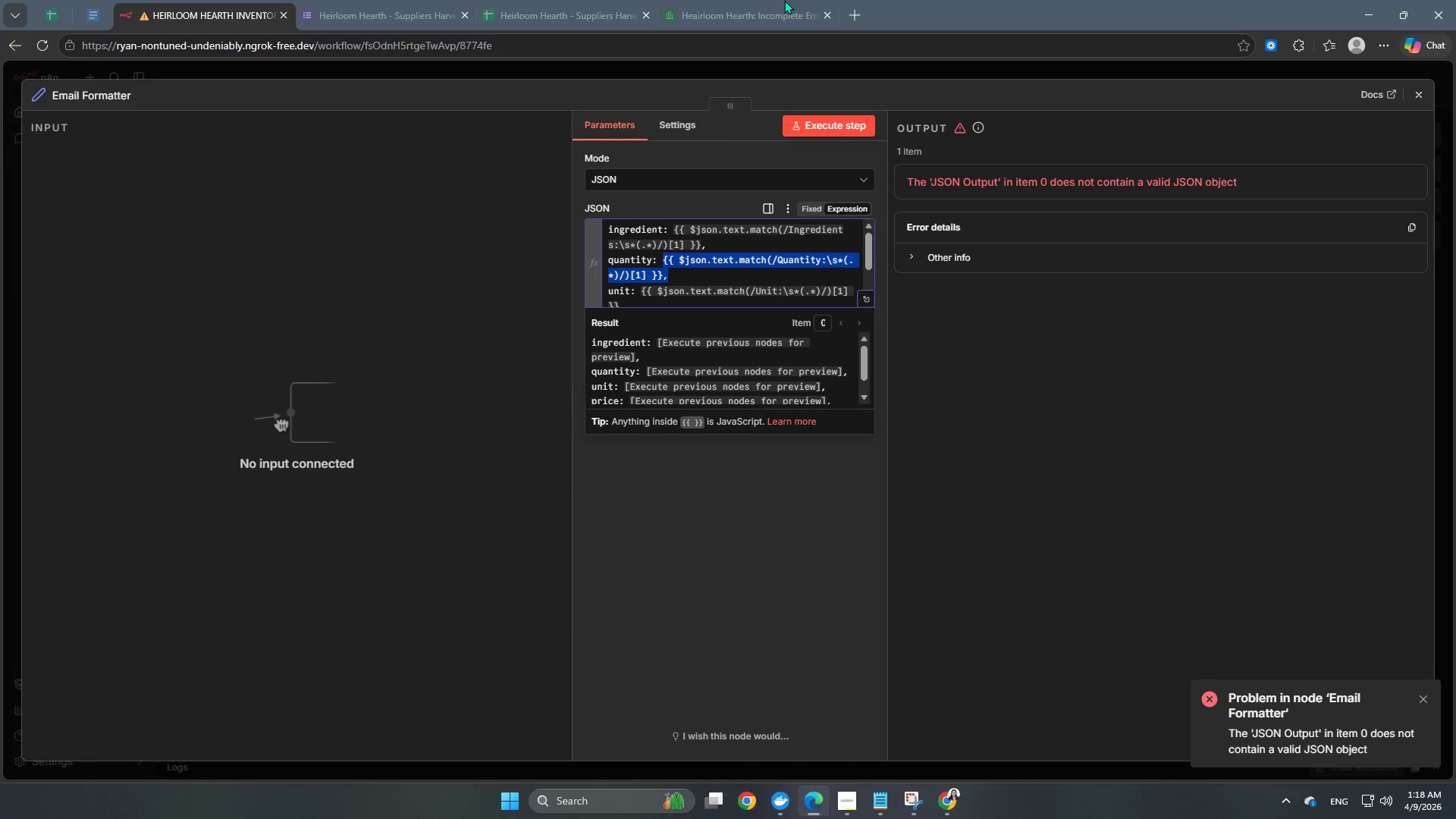 
key(Control+C)
 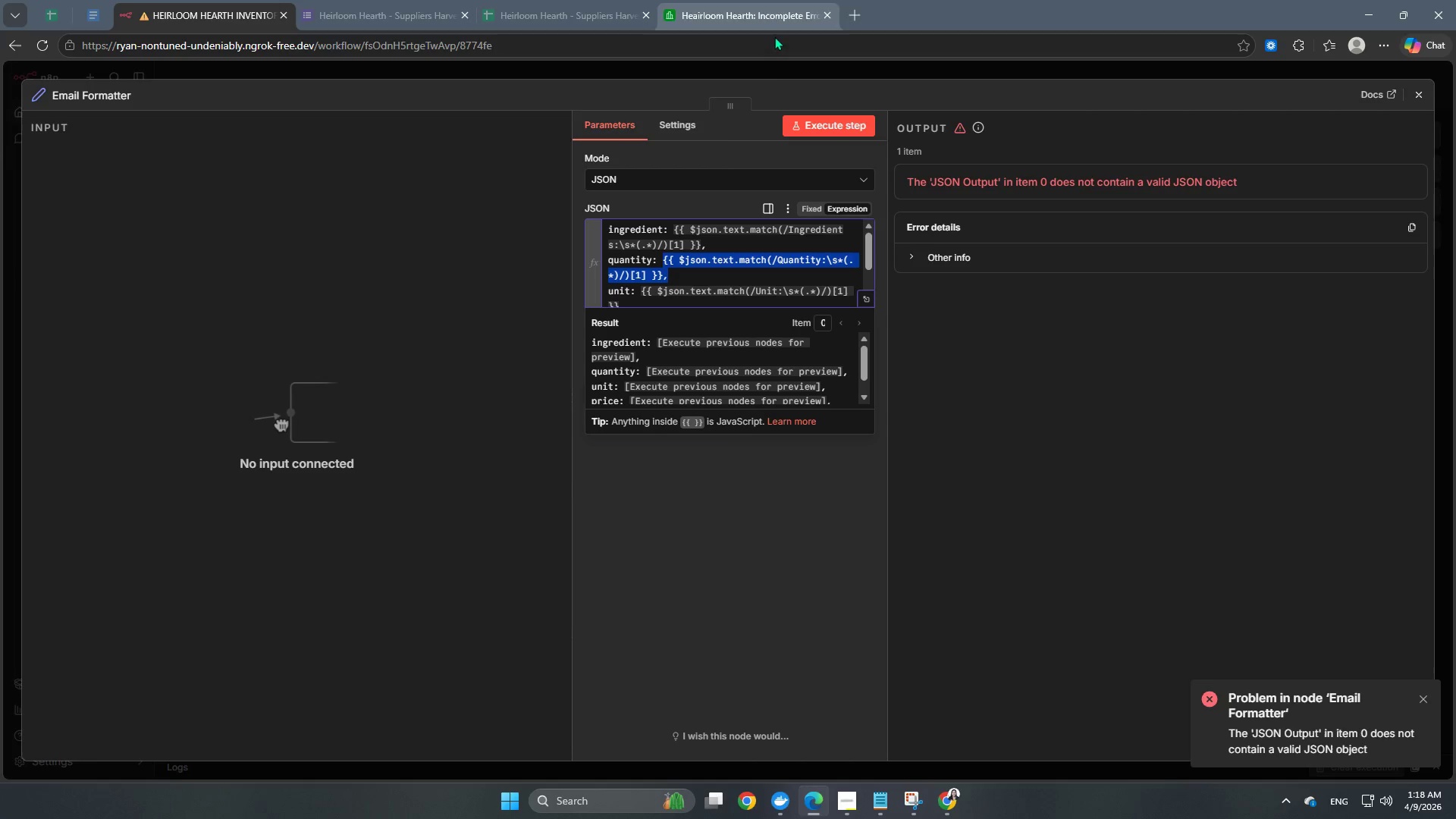 
key(Control+ControlLeft)
 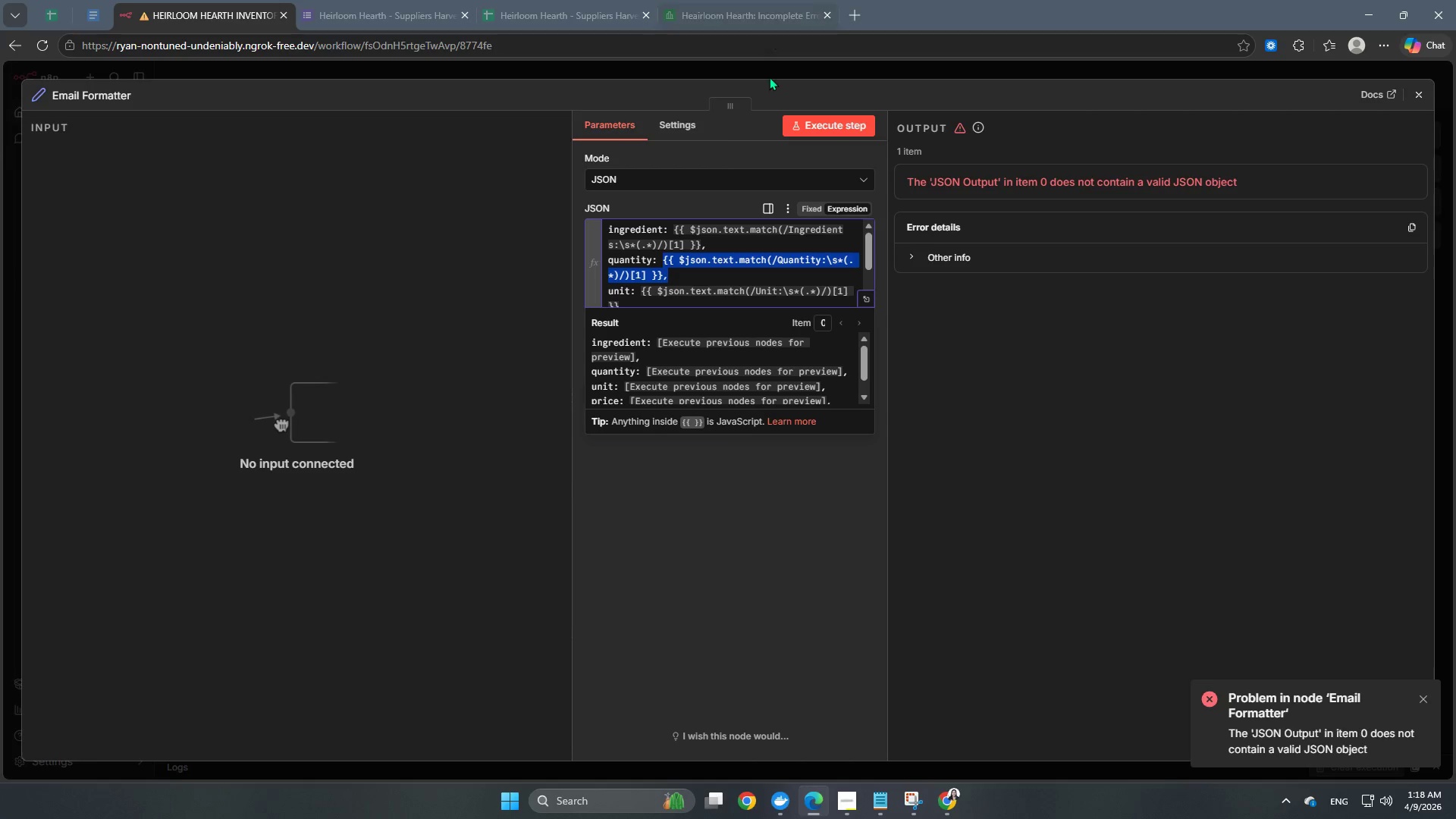 
key(Control+C)
 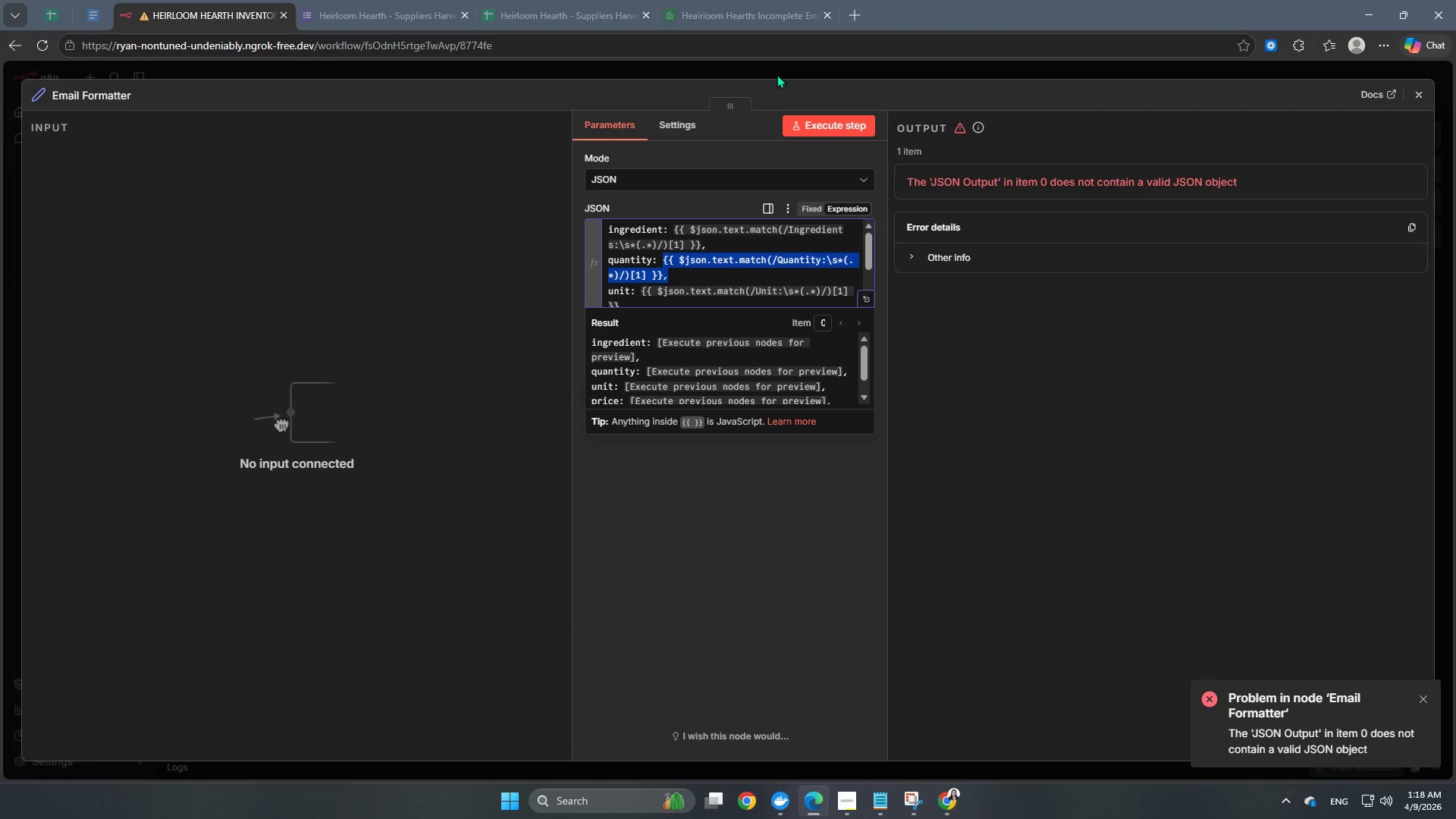 
left_click([777, 74])
 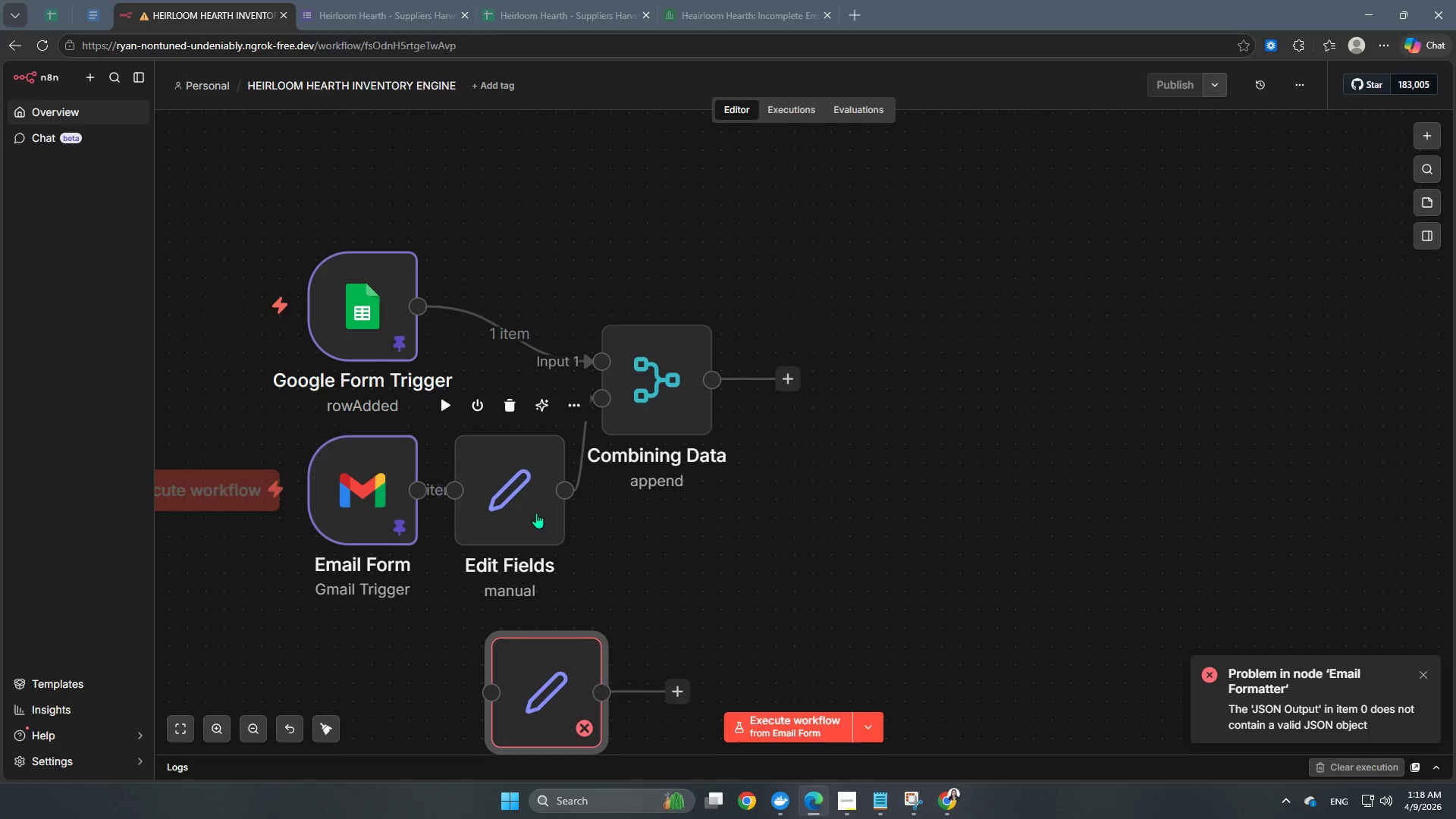 
double_click([536, 513])
 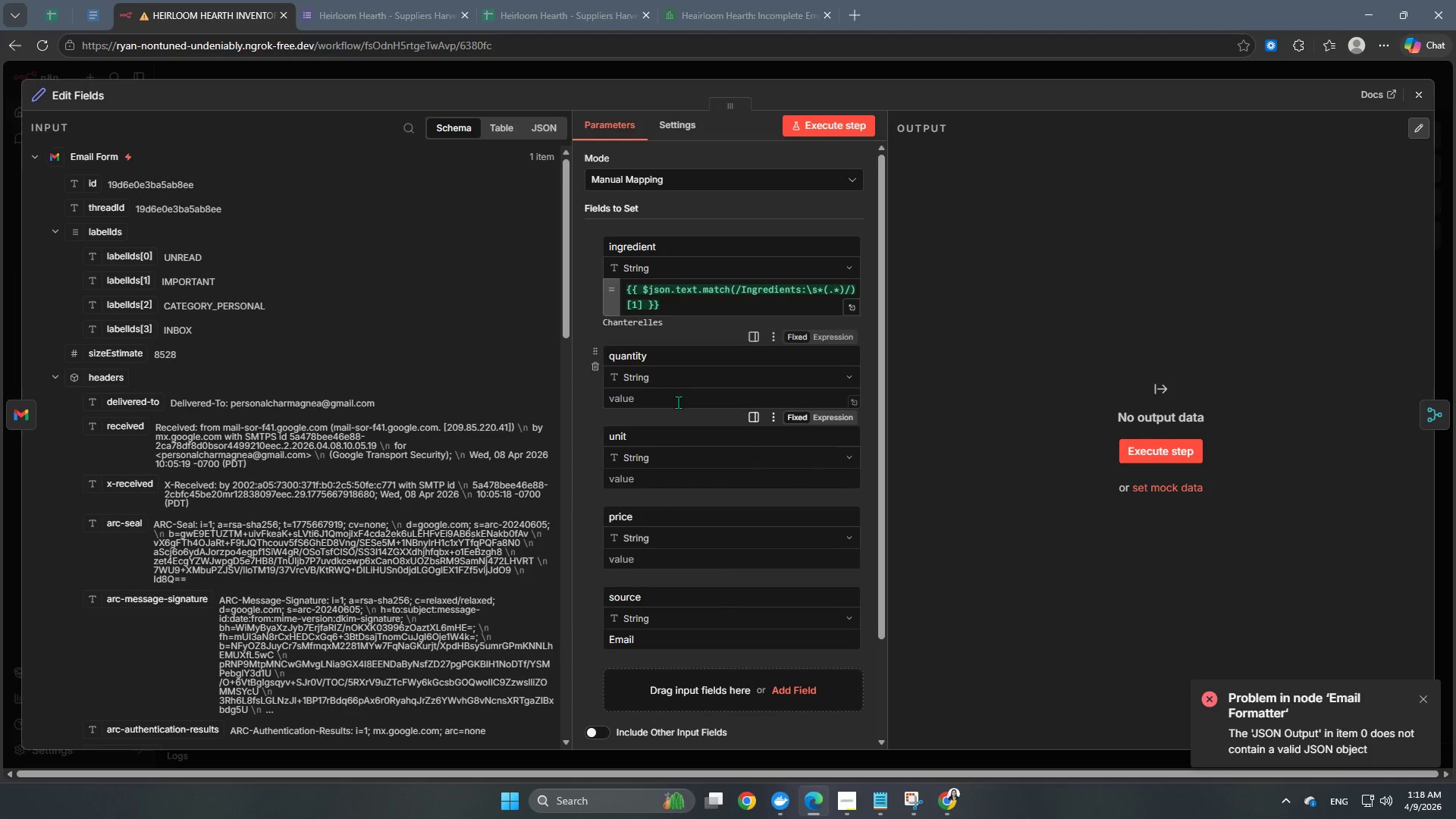 
left_click([682, 396])
 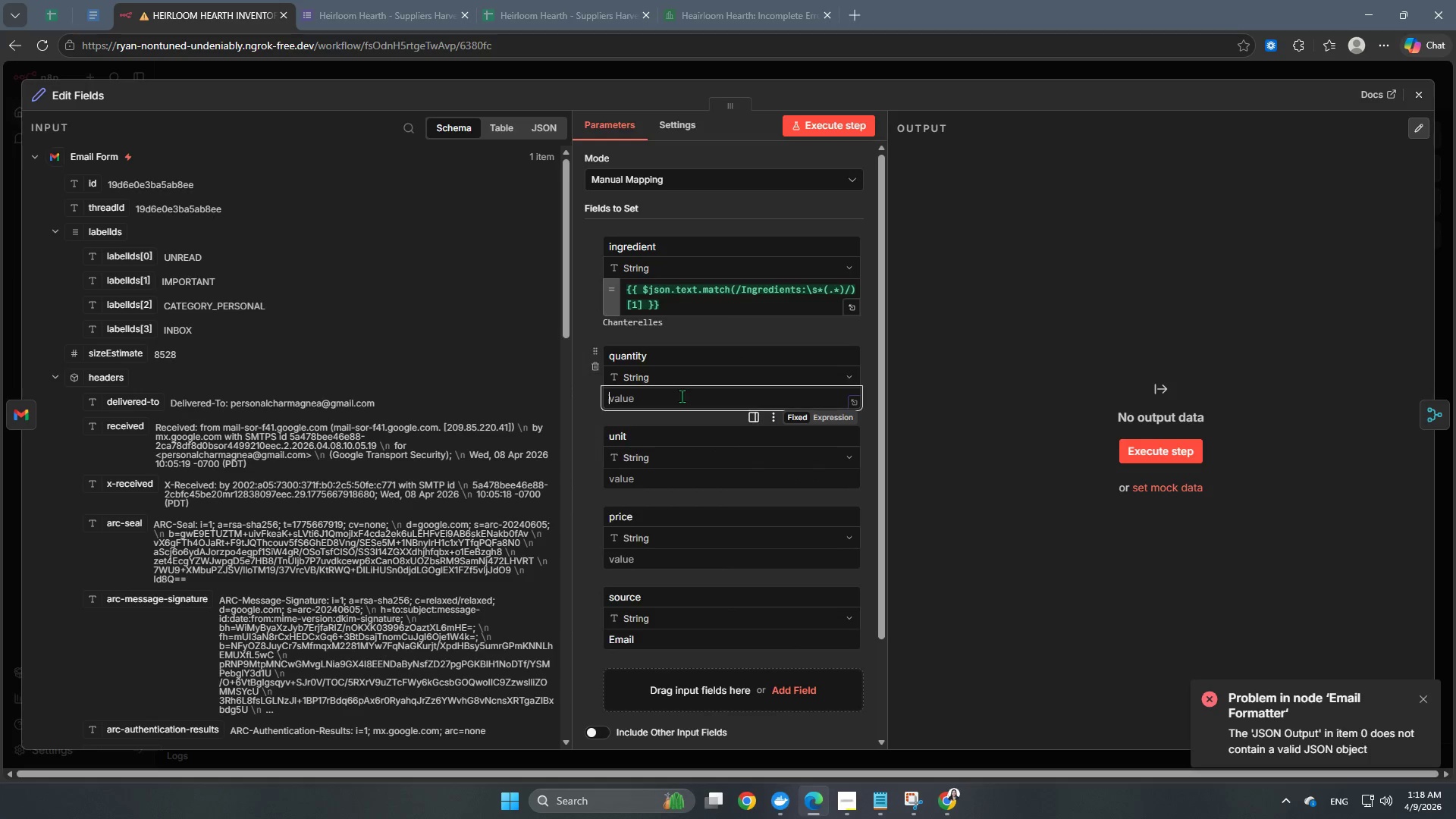 
key(Control+V)
 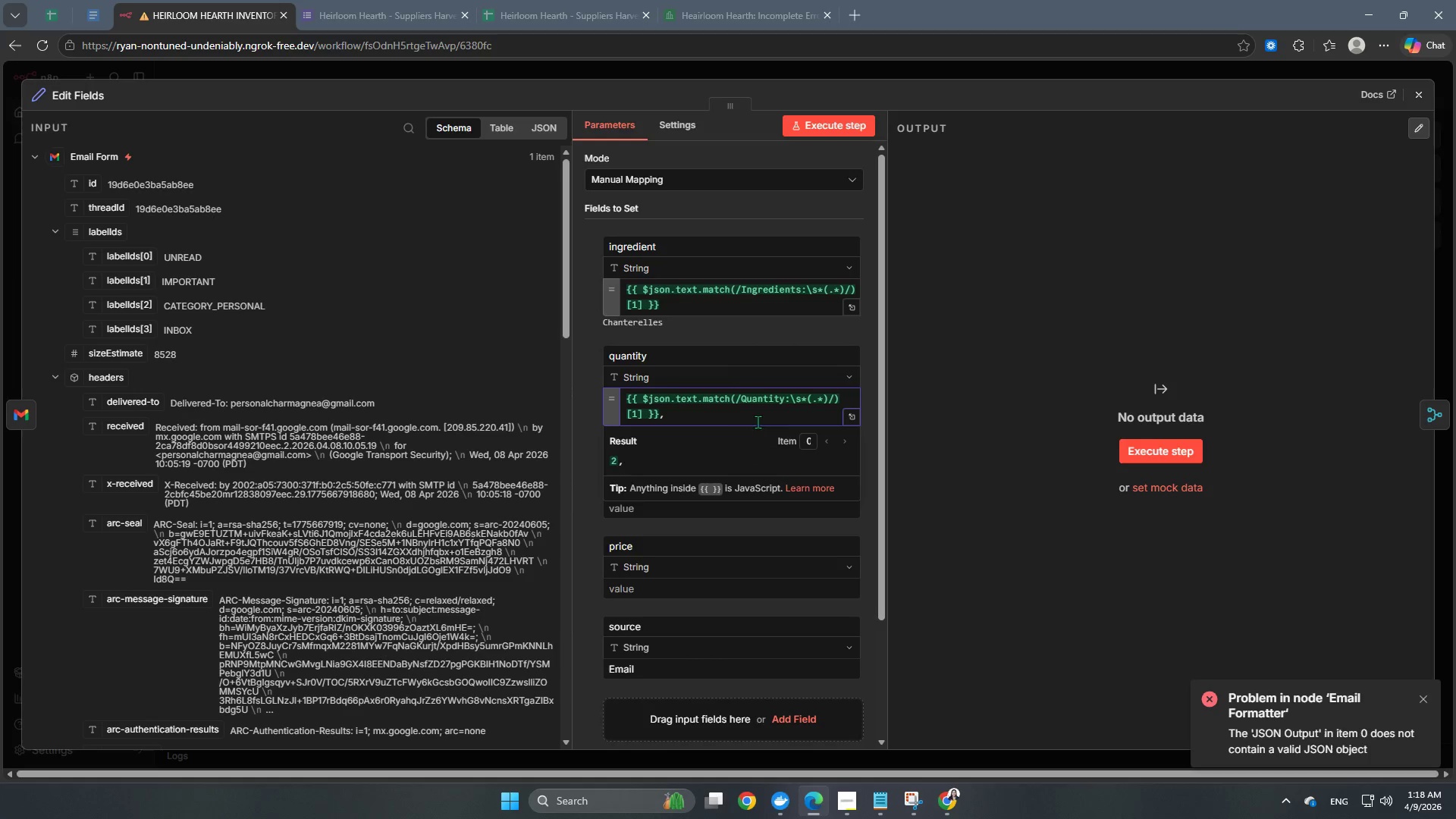 
left_click([731, 416])
 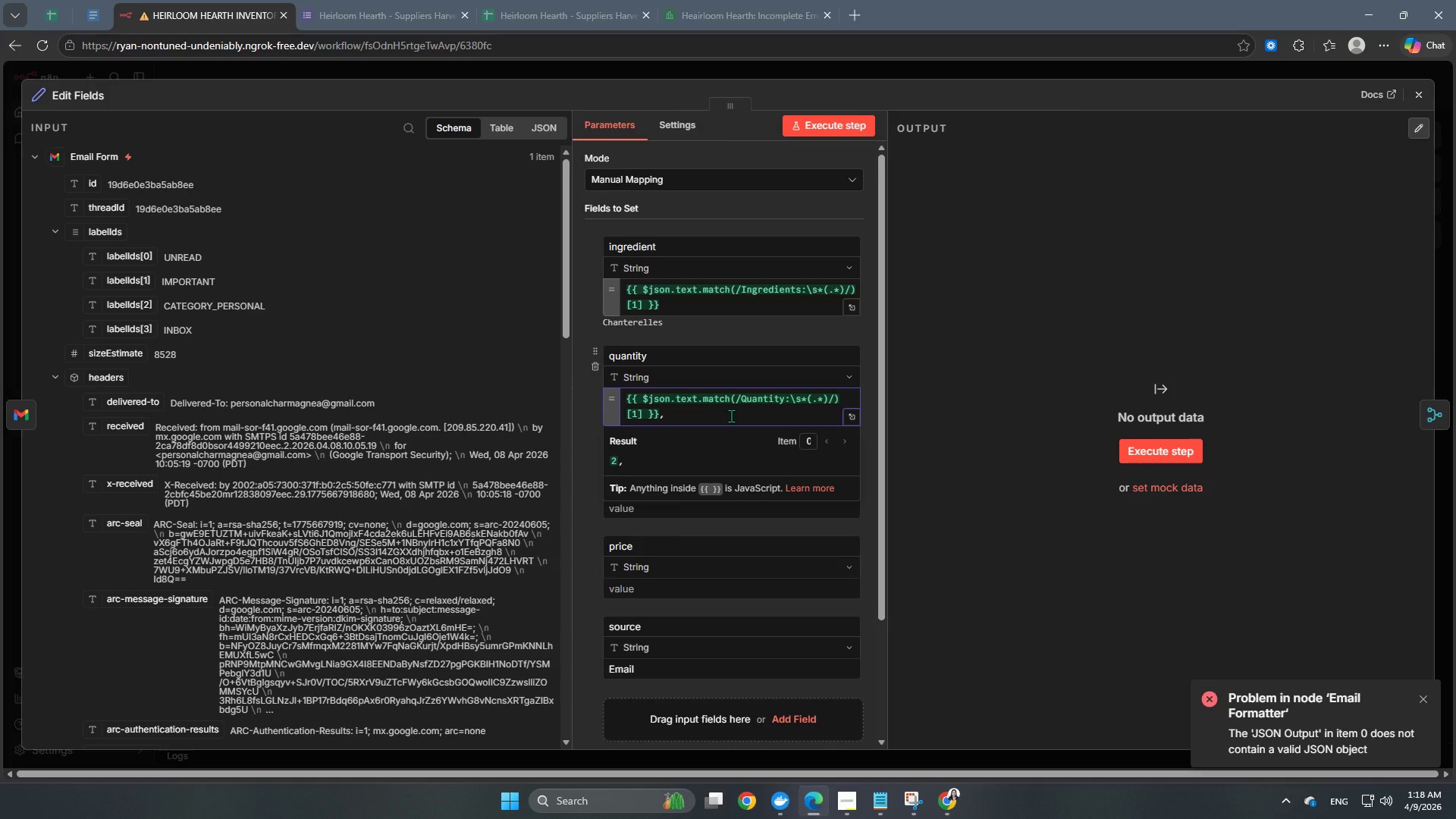 
key(Backspace)
 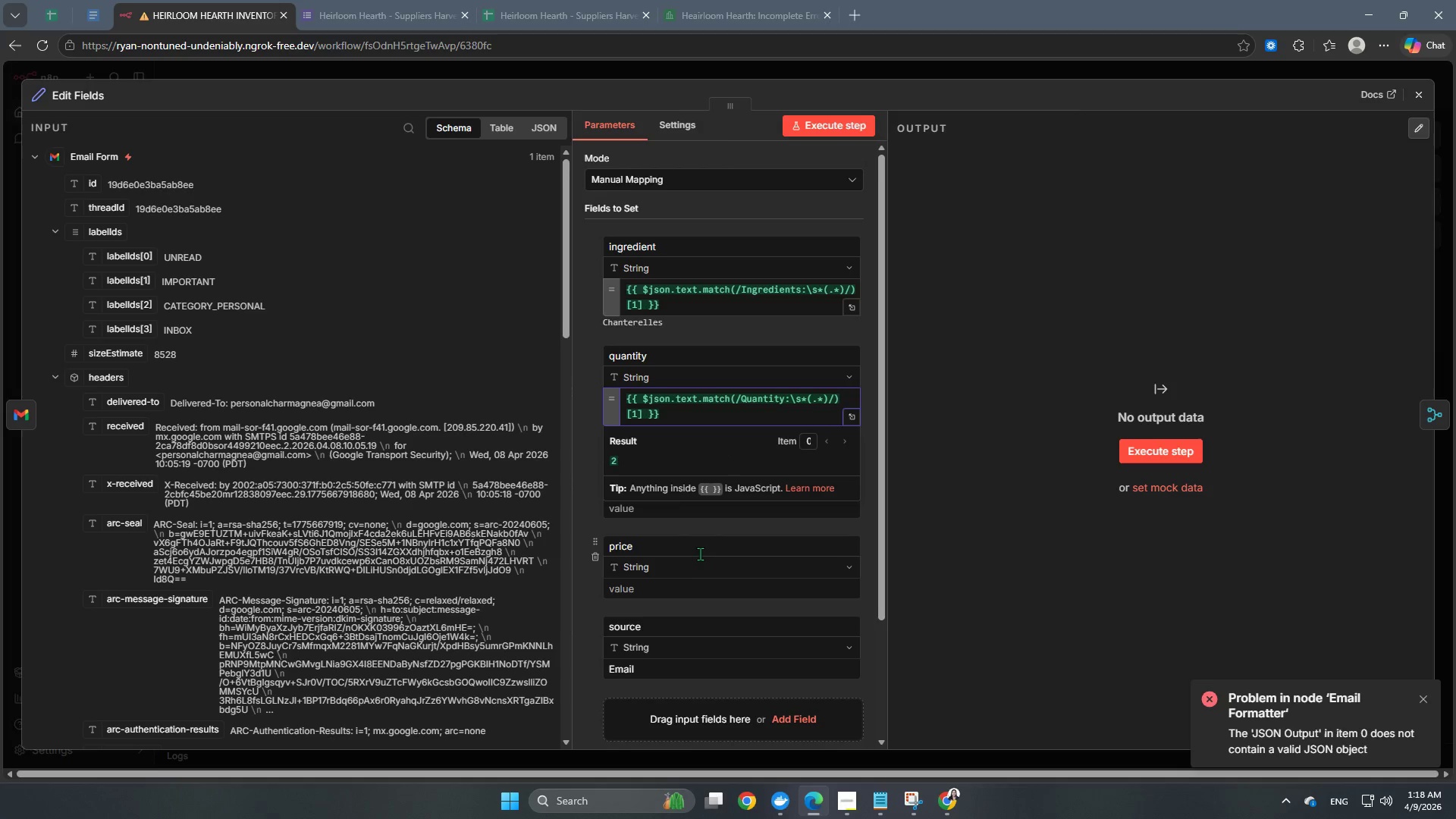 
left_click([686, 579])
 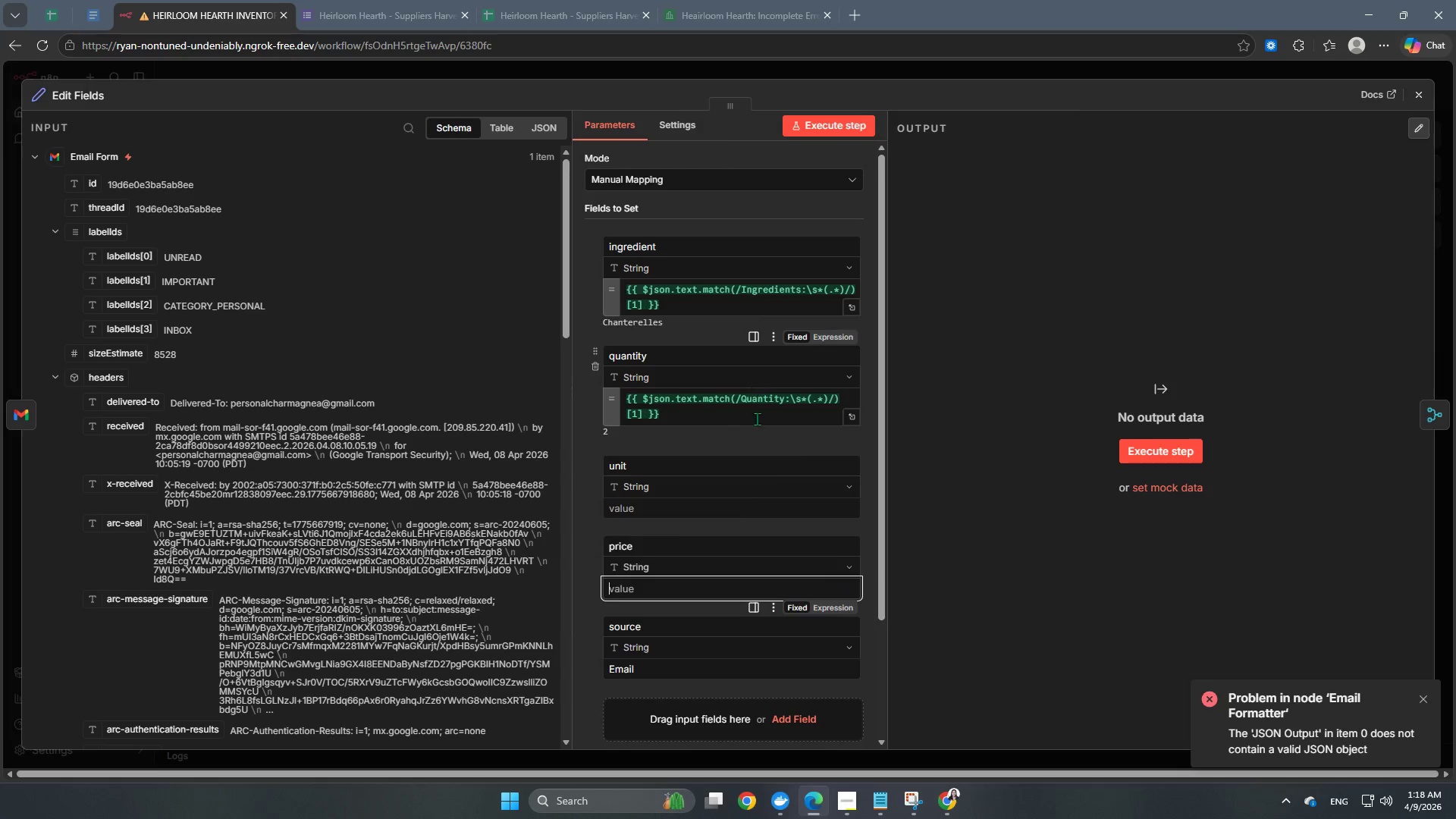 
left_click([726, 509])
 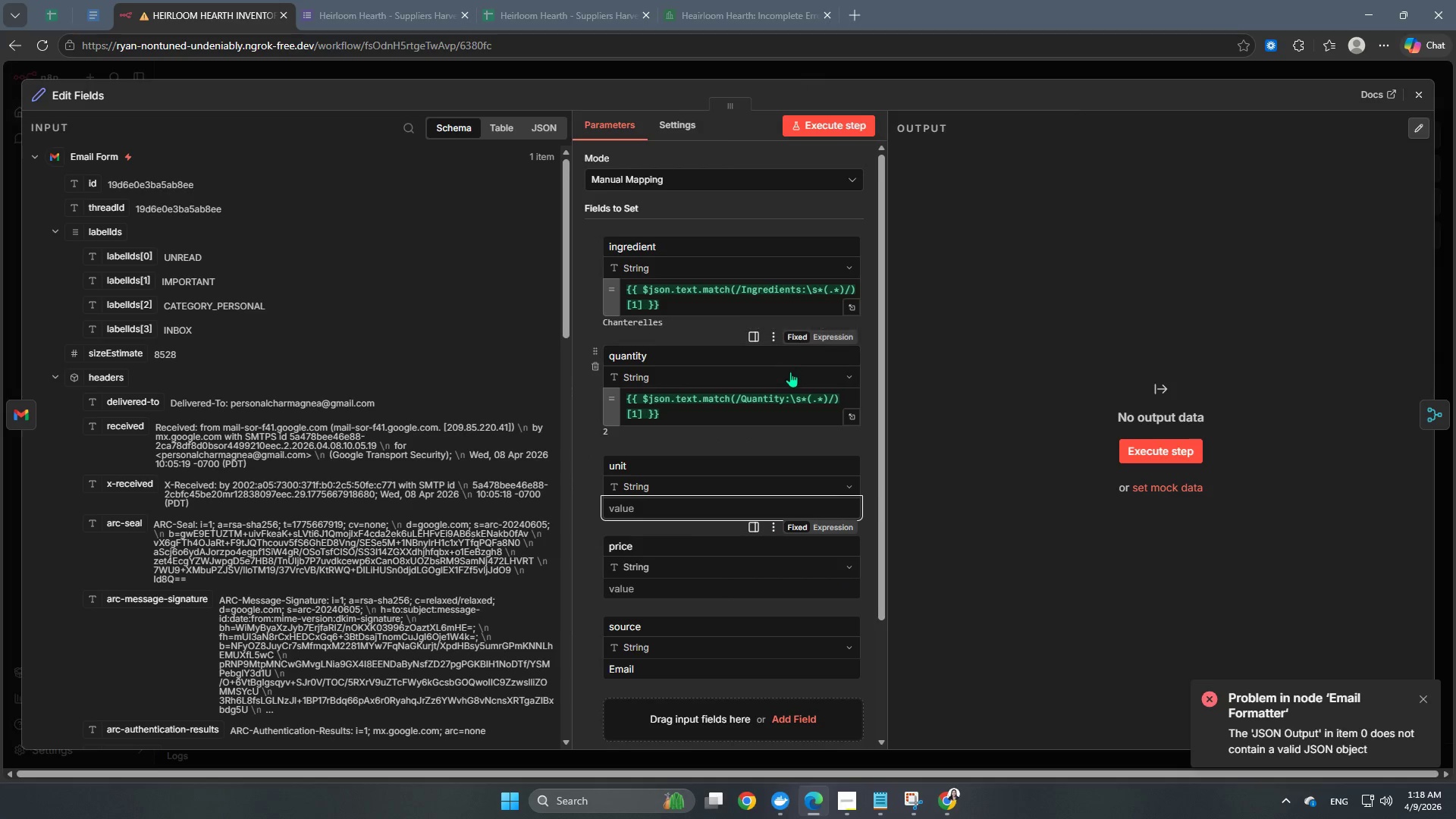 
wait(5.73)
 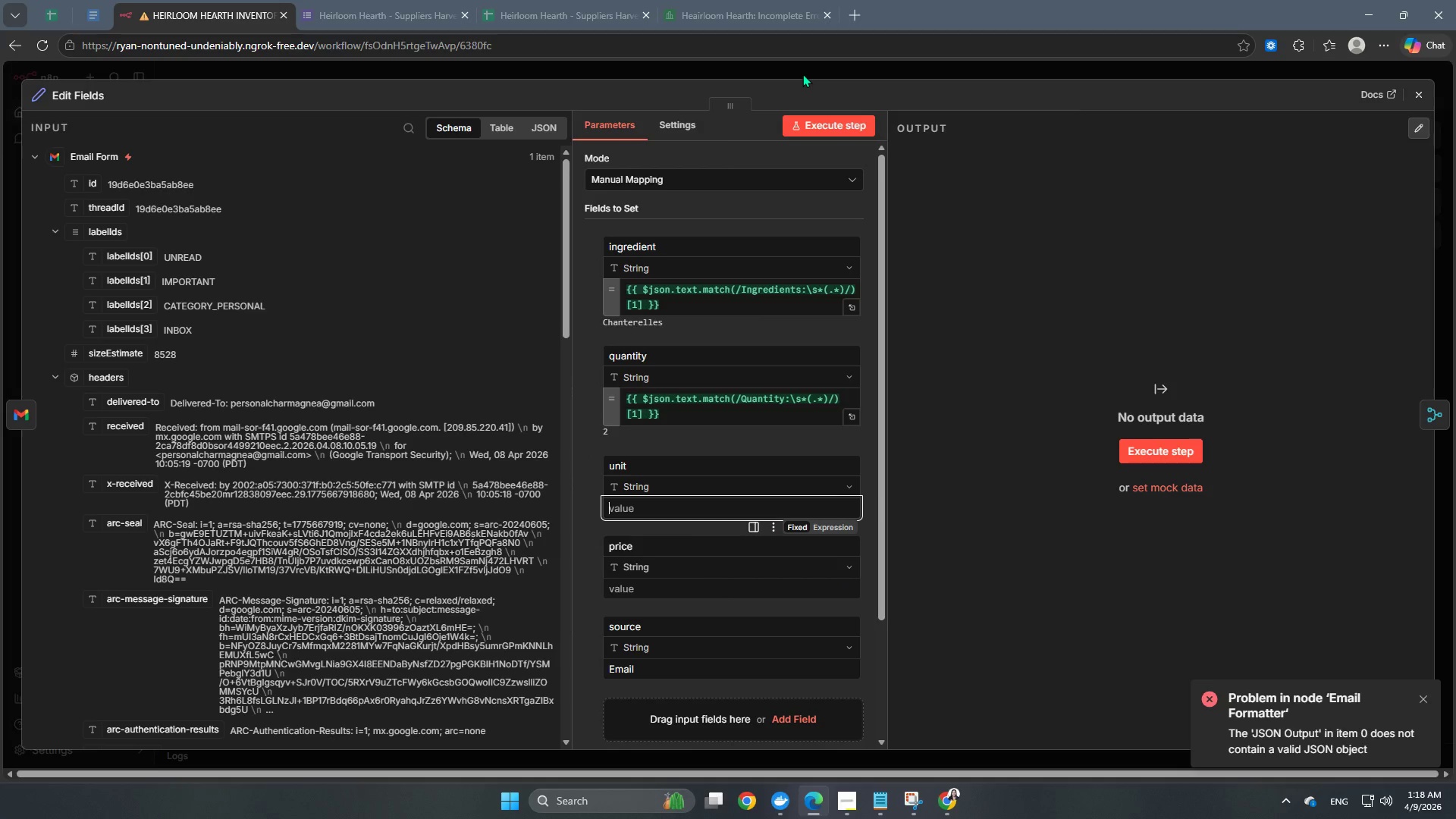 
hold_key(key=ControlLeft, duration=1.5)
 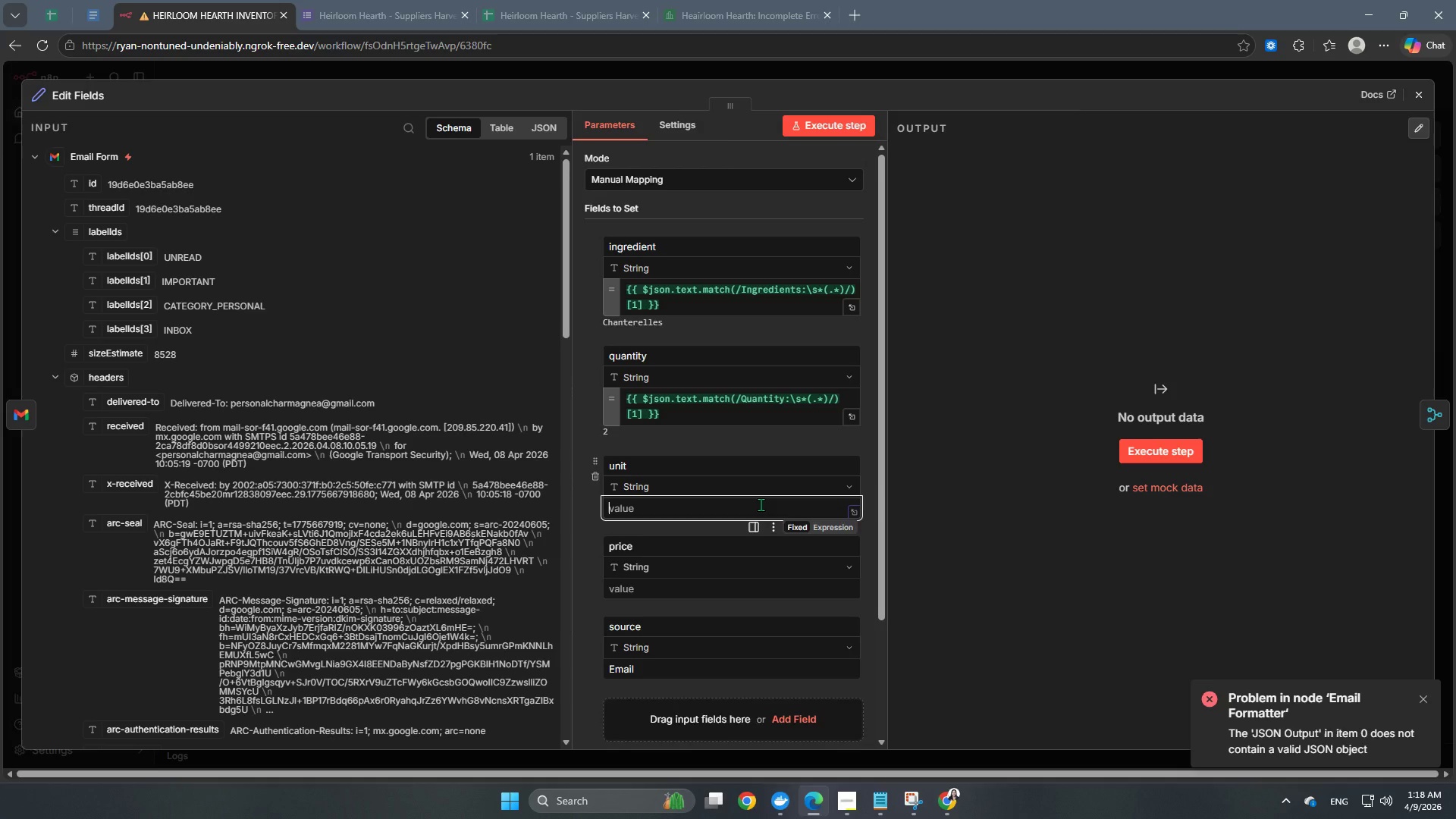 
key(Control+V)
 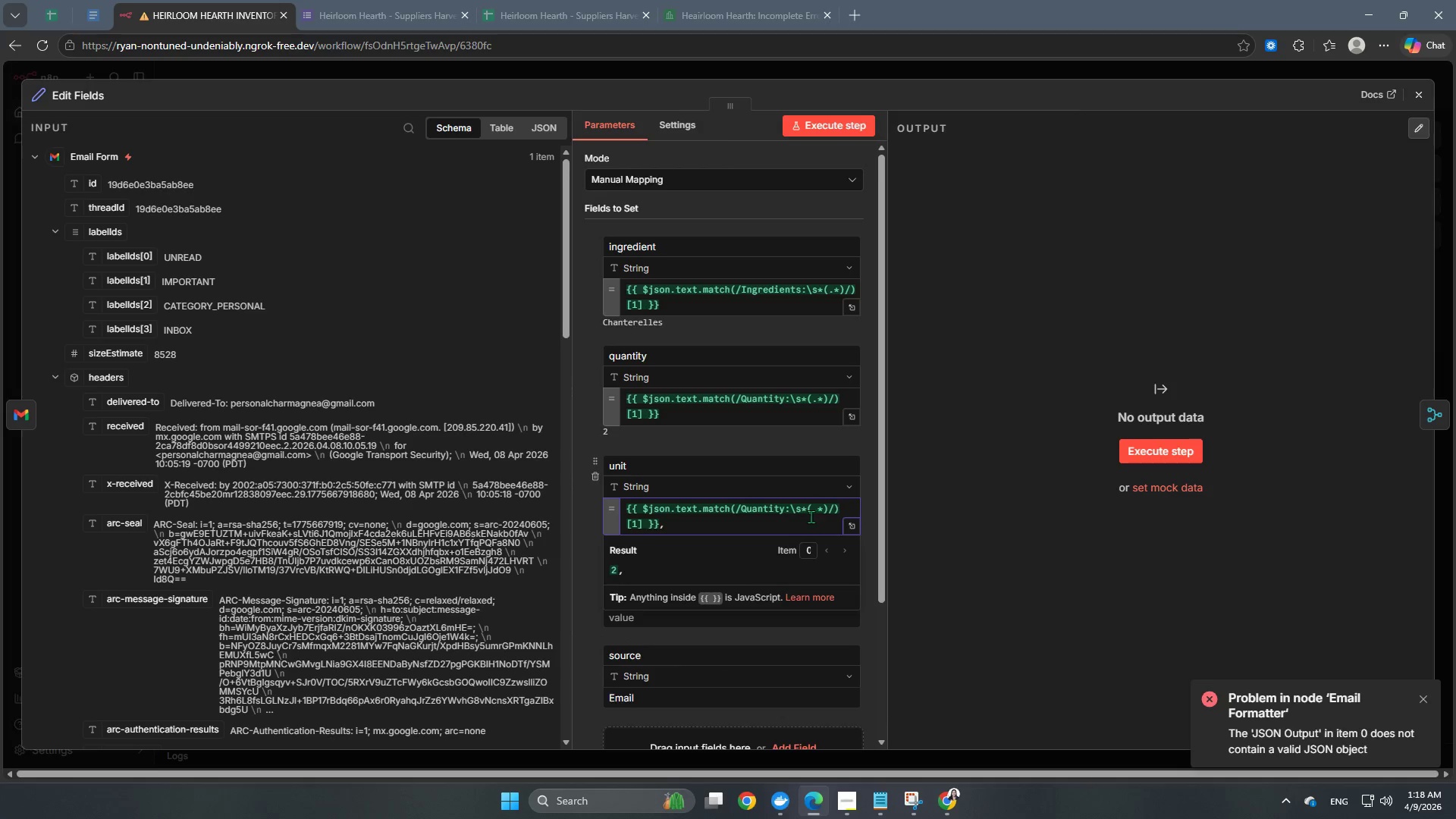 
left_click([786, 511])
 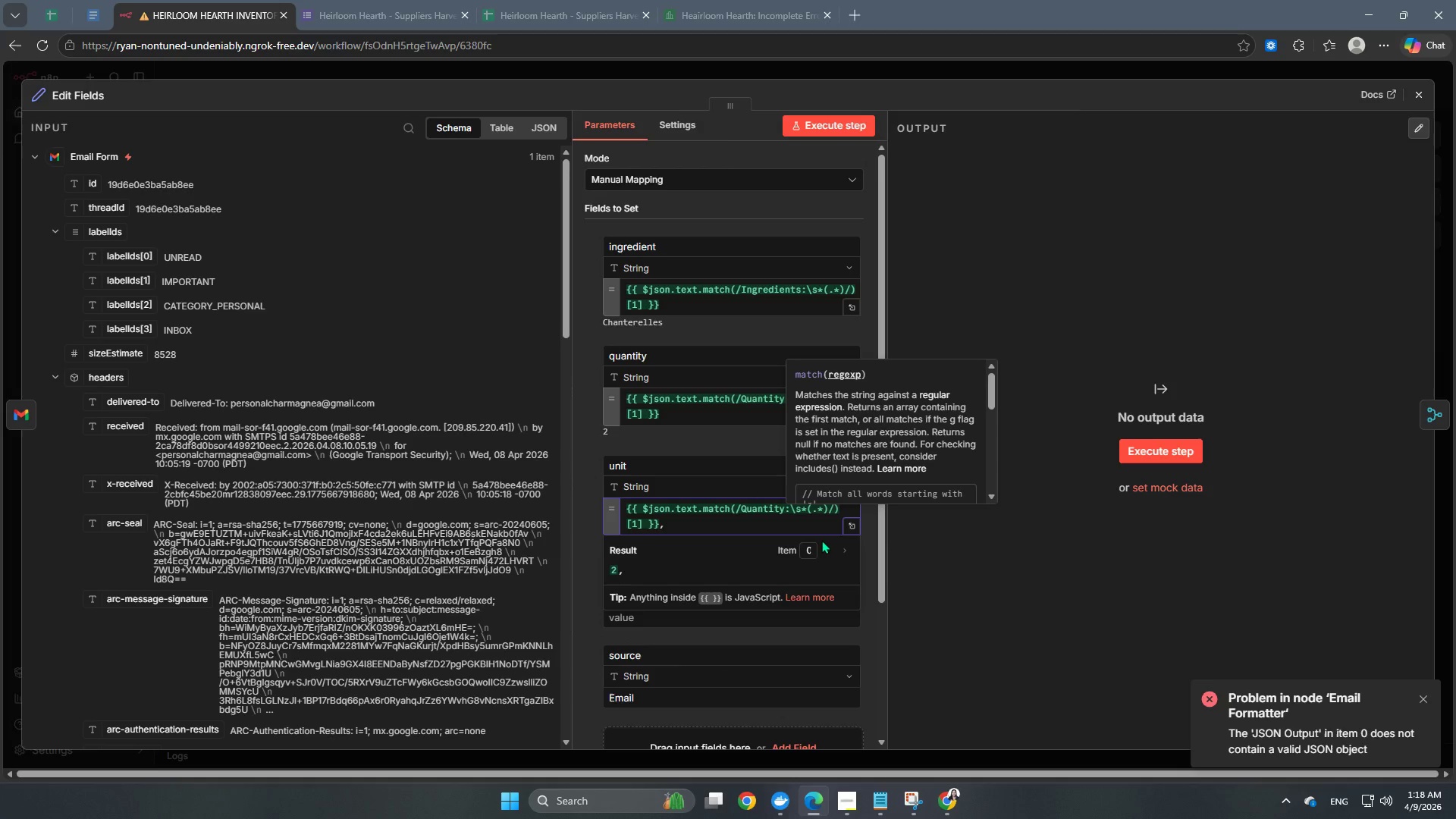 
key(Backspace)
key(Backspace)
key(Backspace)
key(Backspace)
key(Backspace)
key(Backspace)
key(Backspace)
key(Backspace)
type(Unit)
 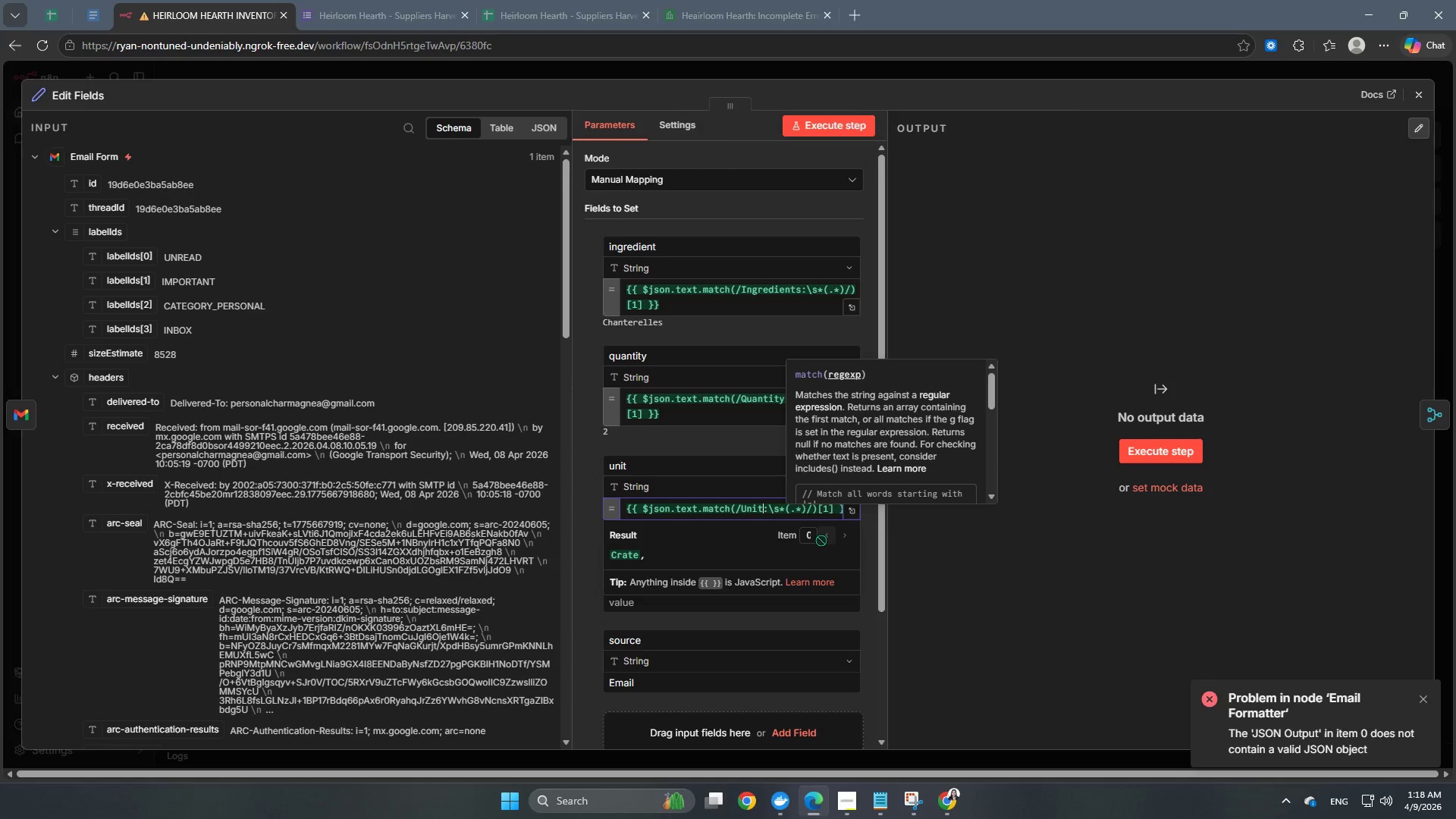 
left_click([693, 511])
 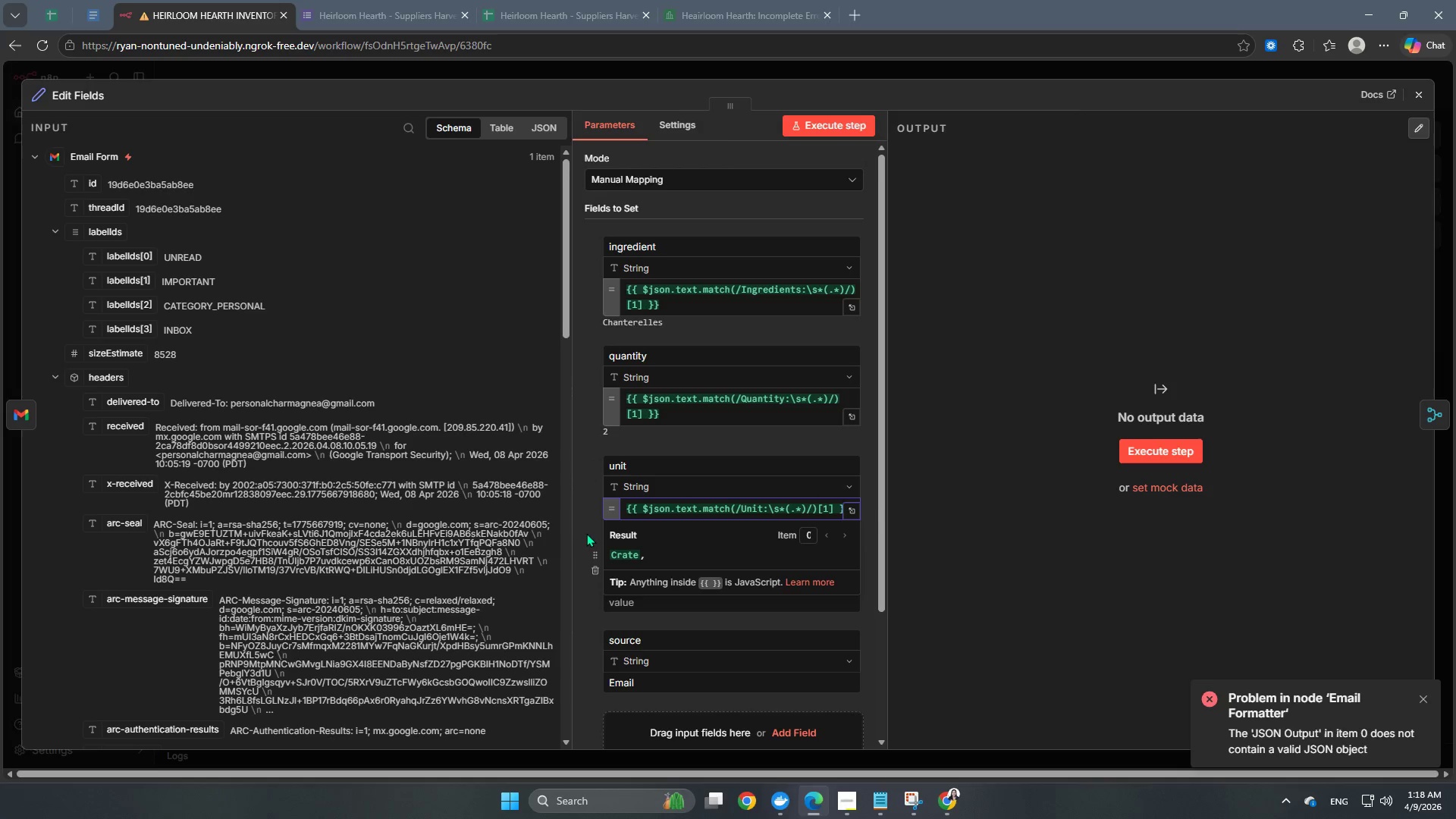 
left_click([588, 533])
 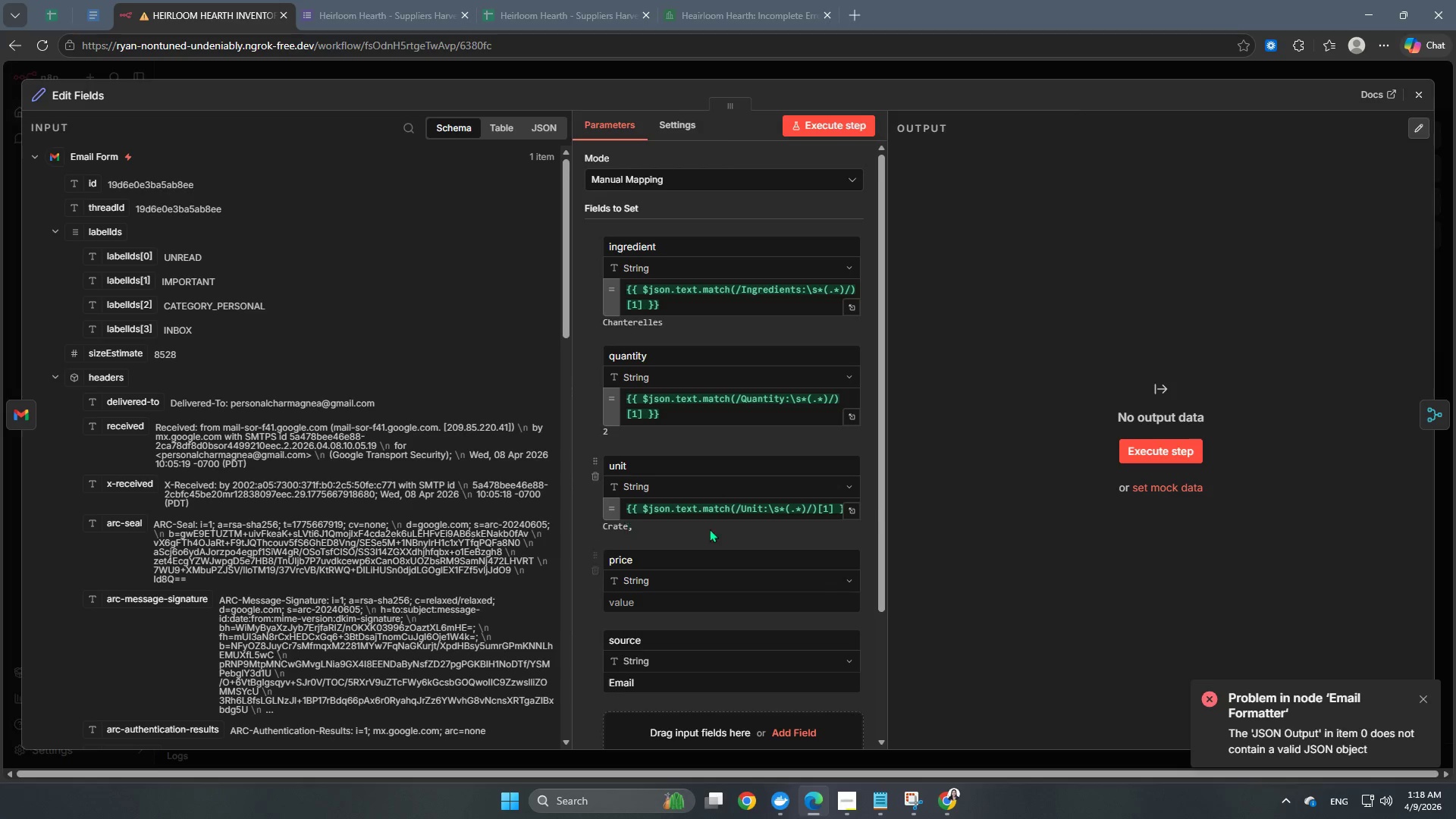 
scroll: coordinate [751, 526], scroll_direction: down, amount: 2.0
 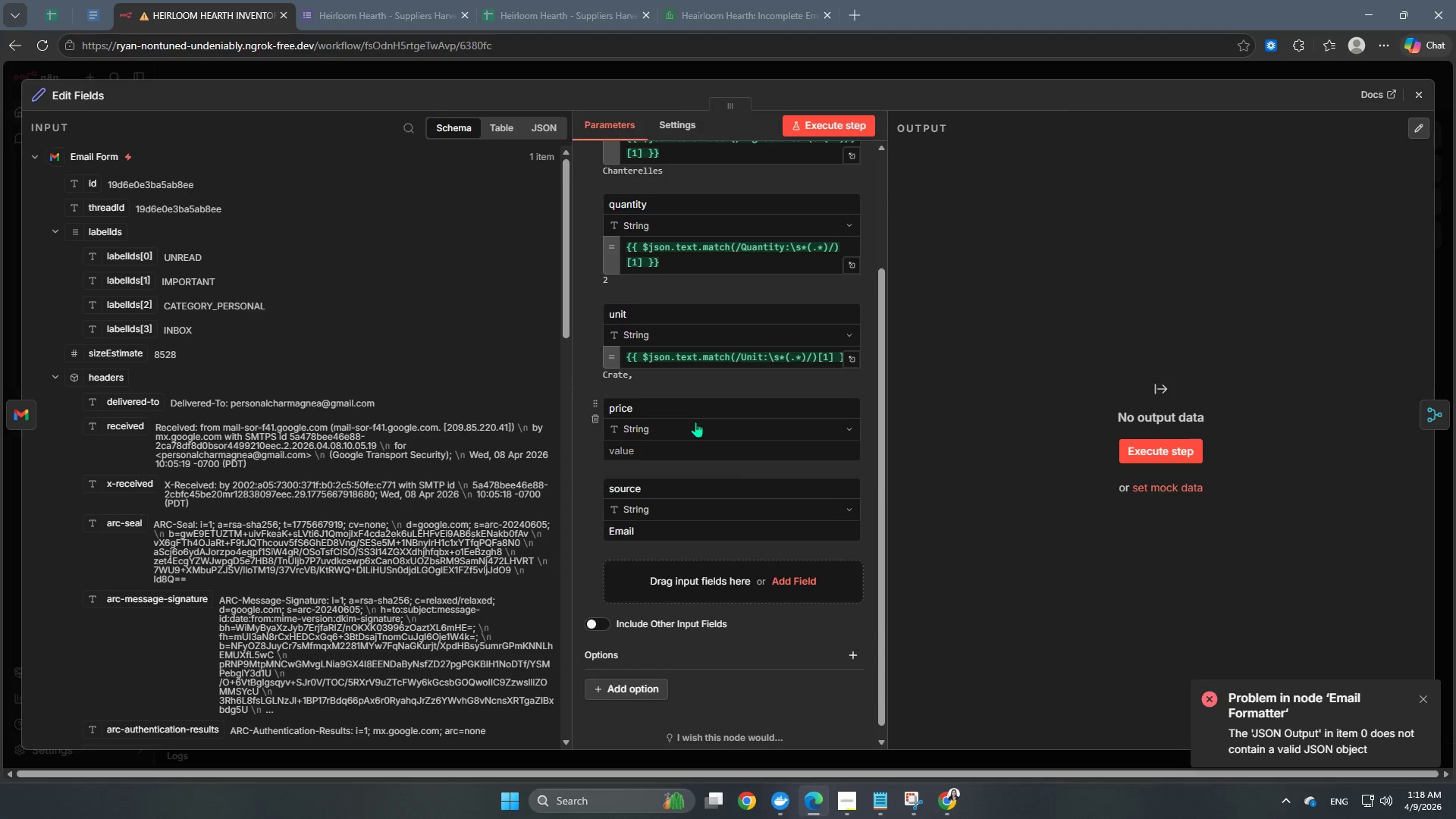 
left_click([683, 444])
 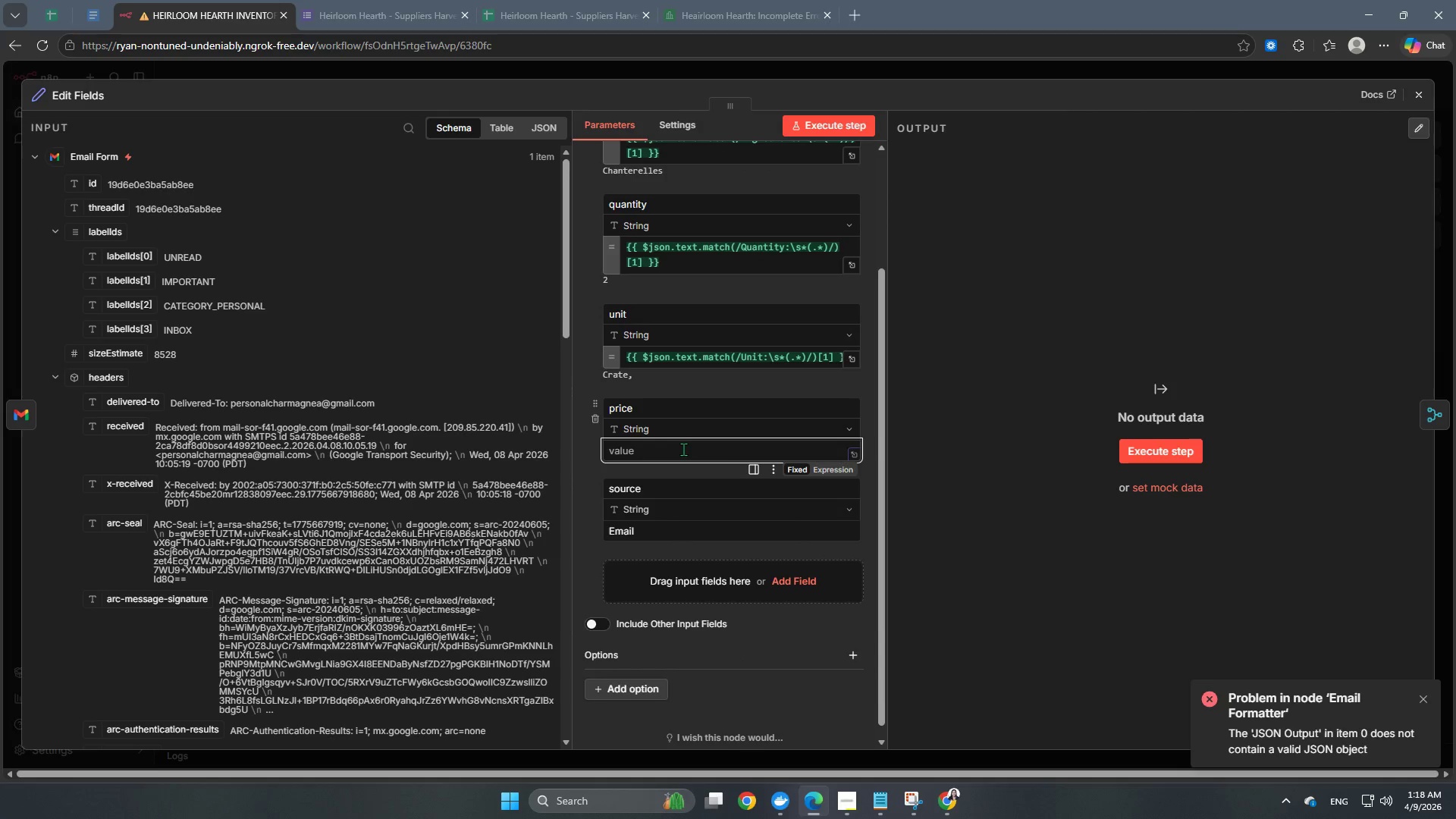 
key(Control+V)
 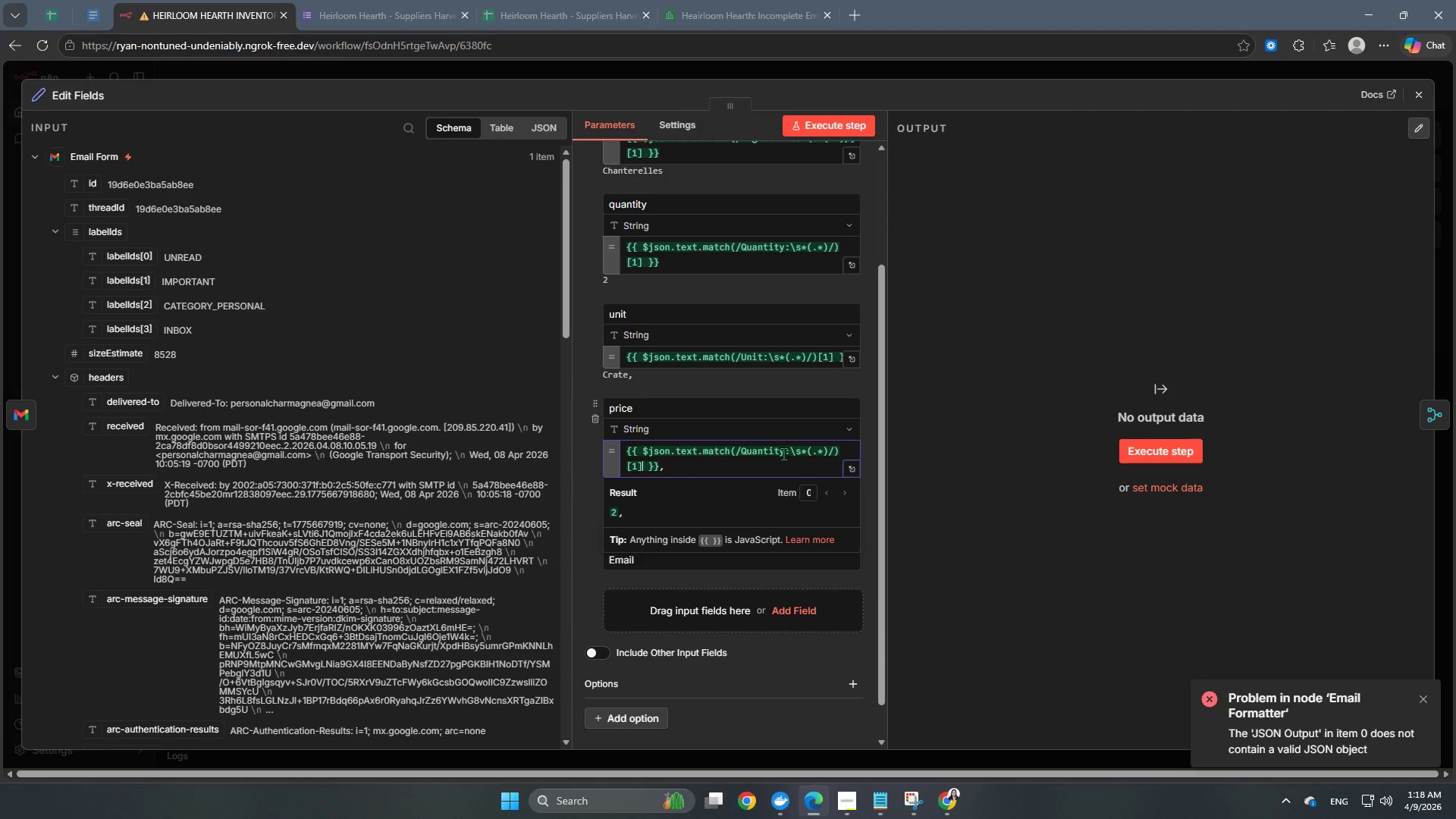 
left_click([785, 449])
 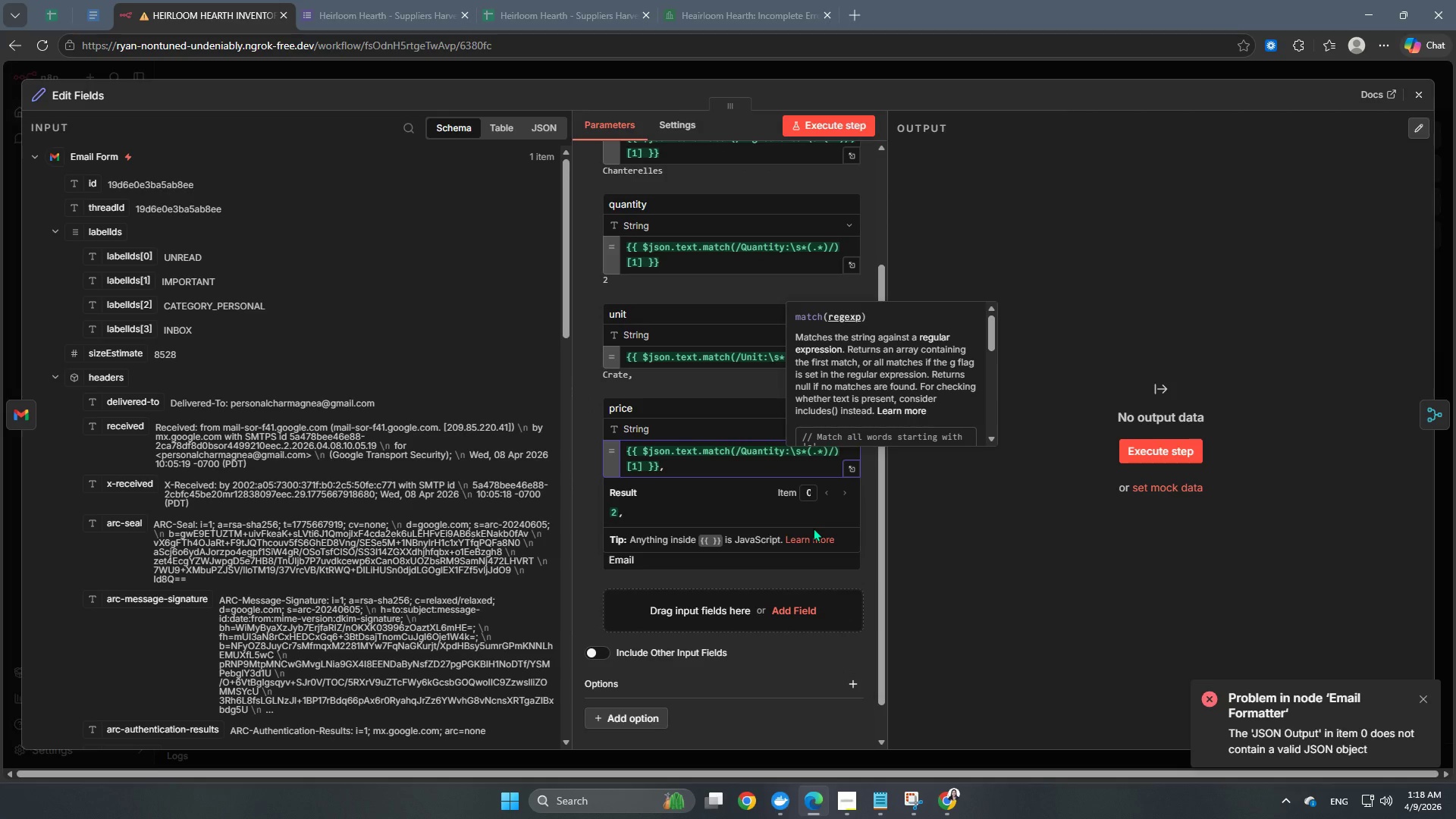 
key(Backspace)
key(Backspace)
key(Backspace)
key(Backspace)
key(Backspace)
key(Backspace)
key(Backspace)
key(Backspace)
type(Price)
 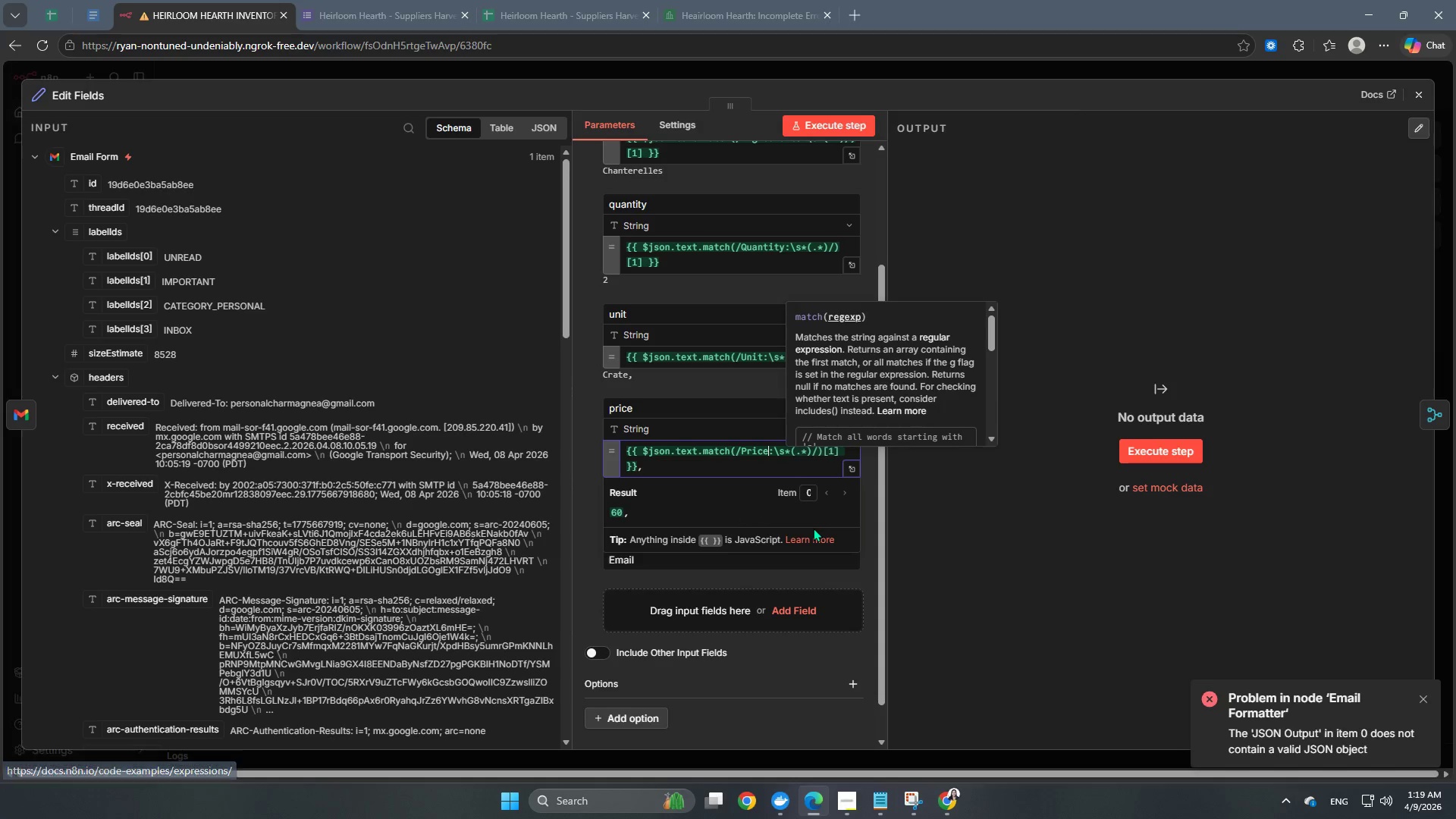 
left_click([582, 471])
 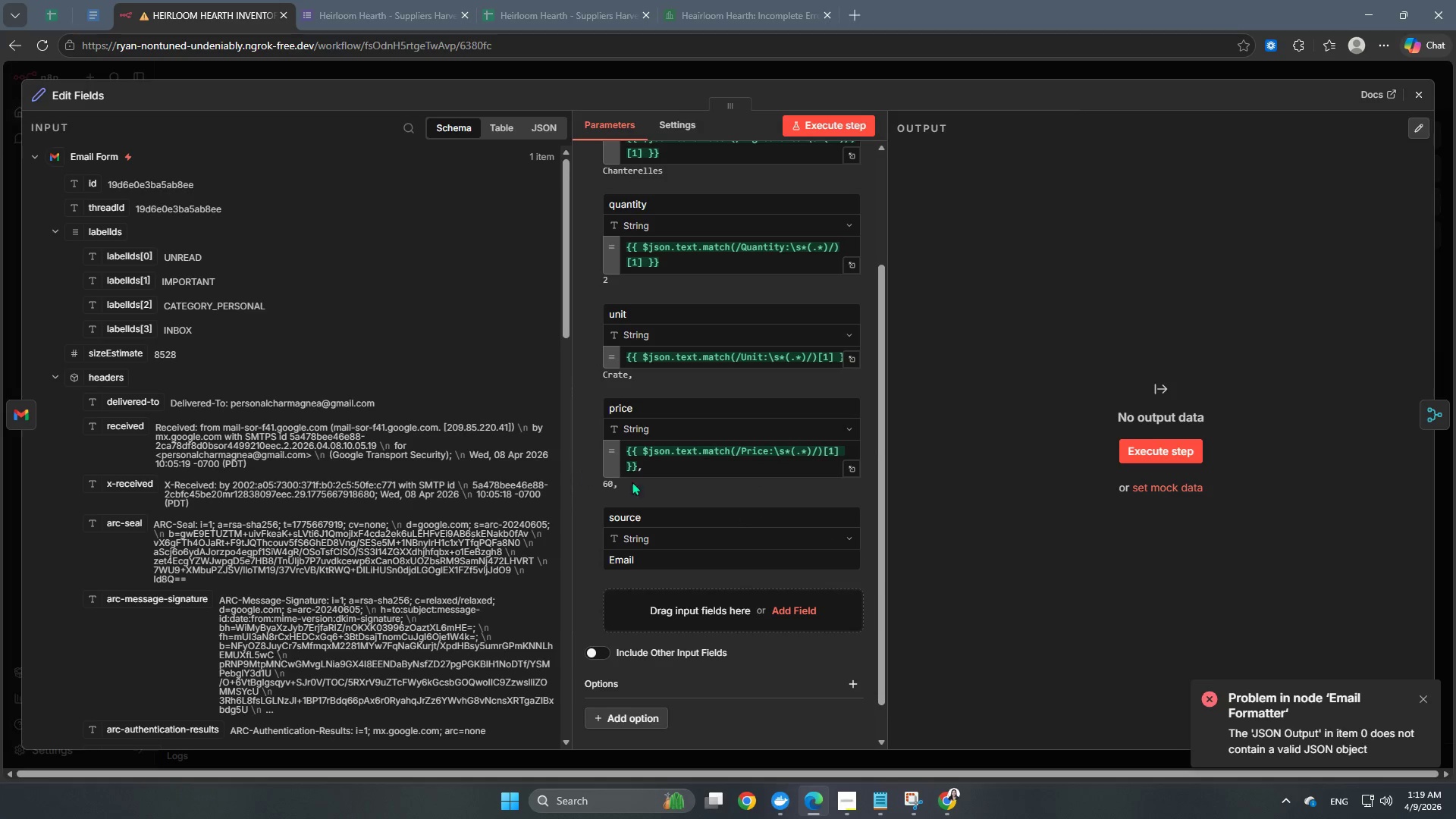 
scroll: coordinate [725, 504], scroll_direction: down, amount: 2.0
 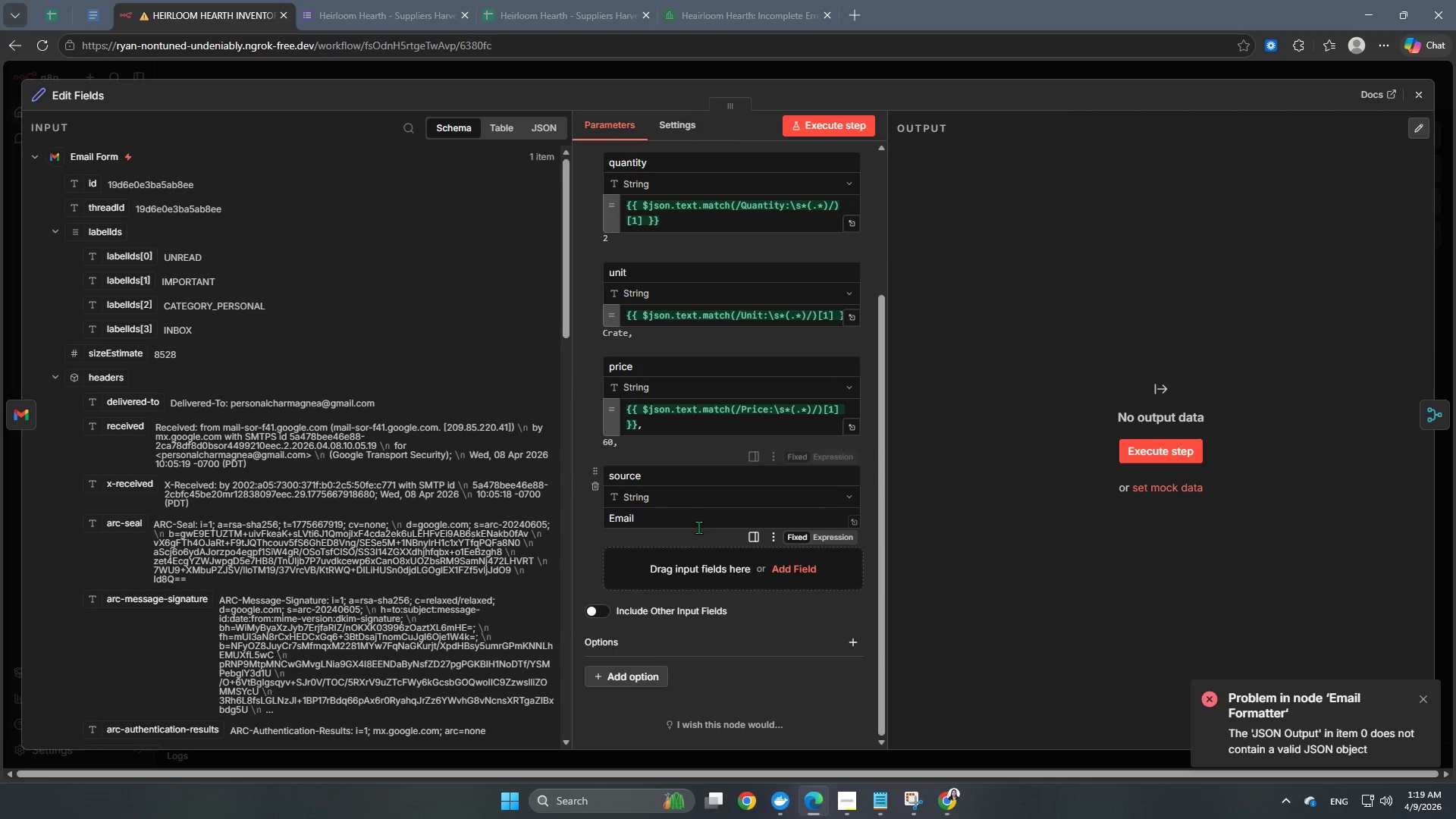 
left_click([698, 527])
 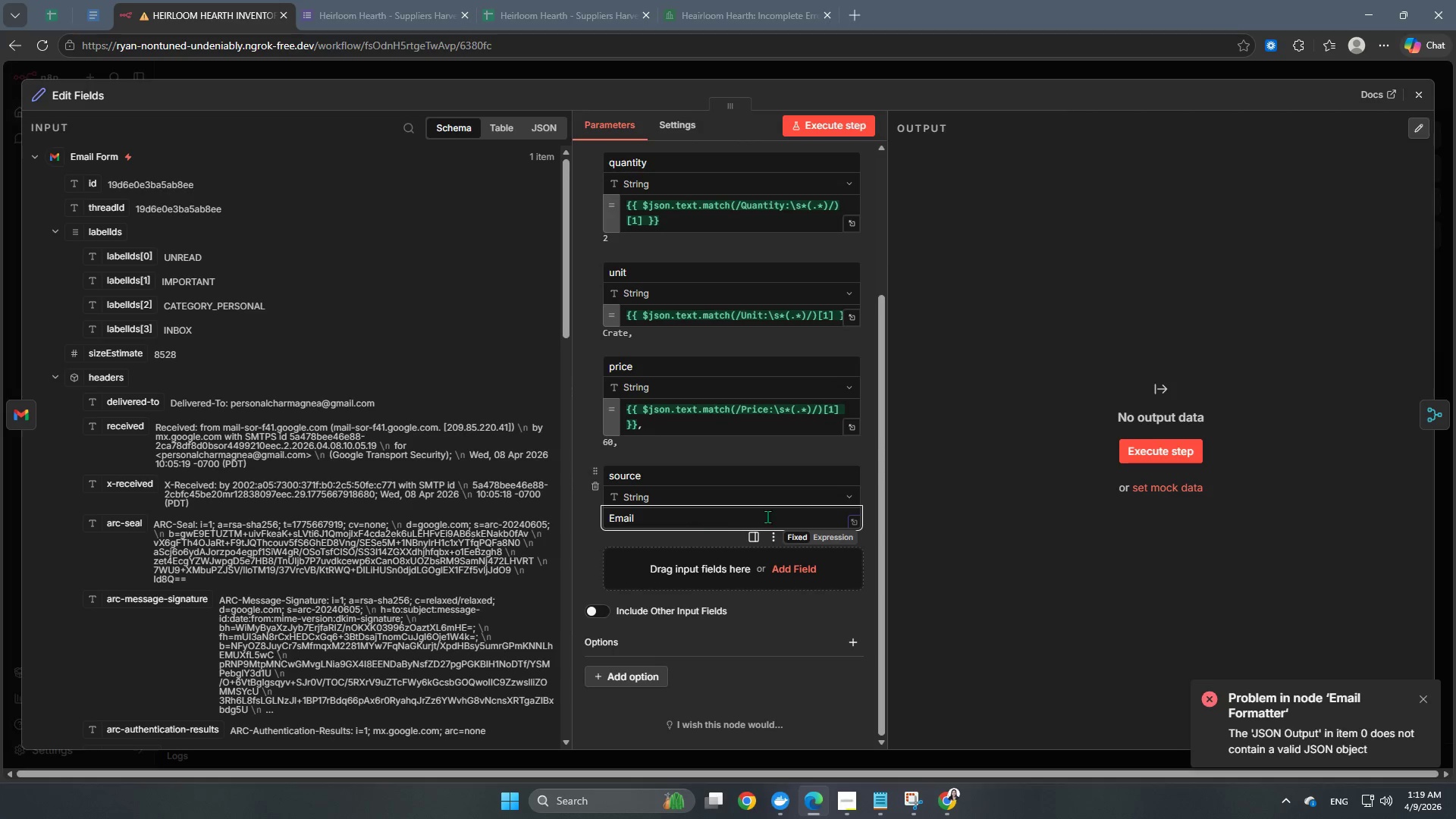 
scroll: coordinate [798, 513], scroll_direction: up, amount: 8.0
 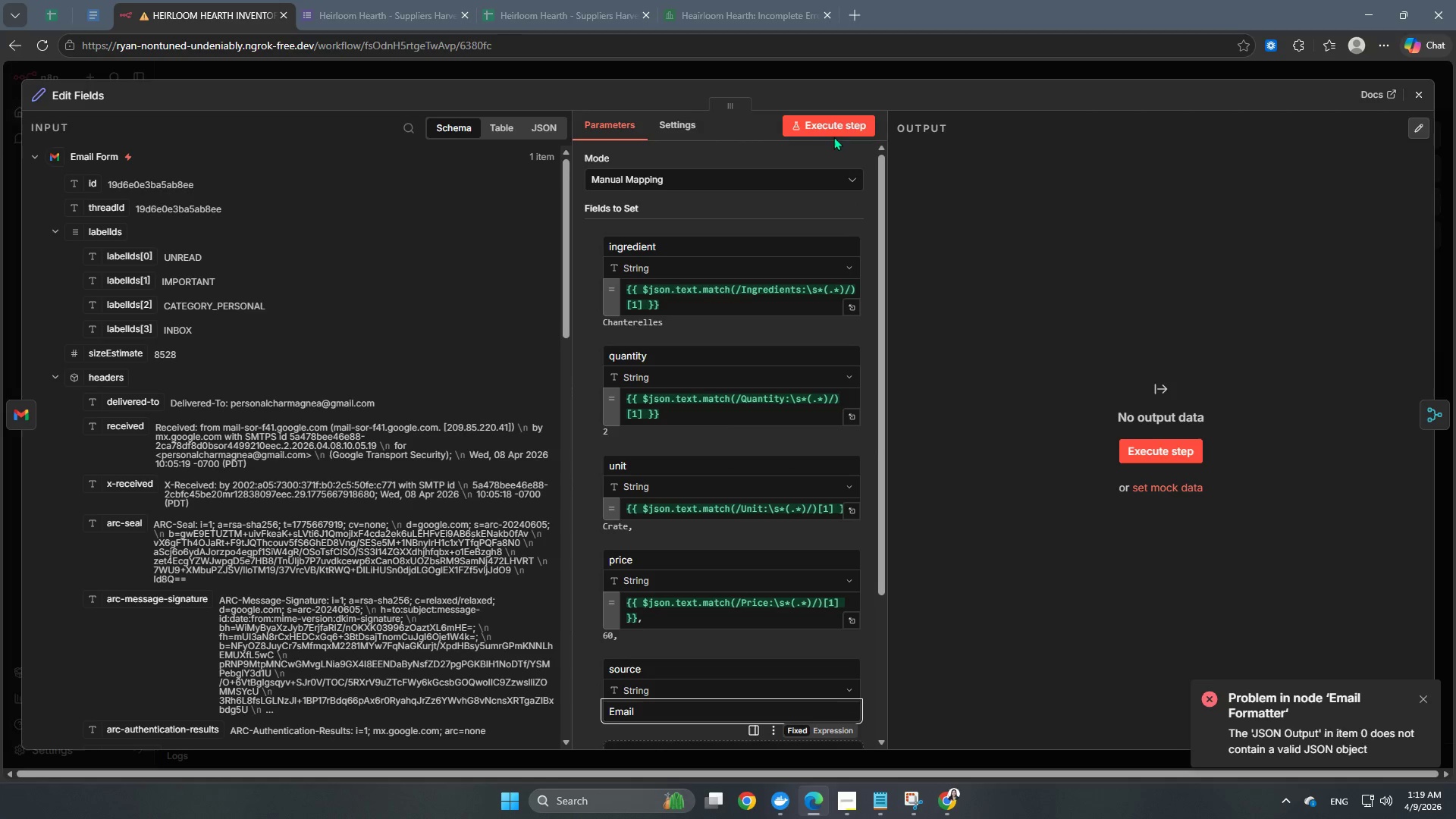 
left_click([838, 127])
 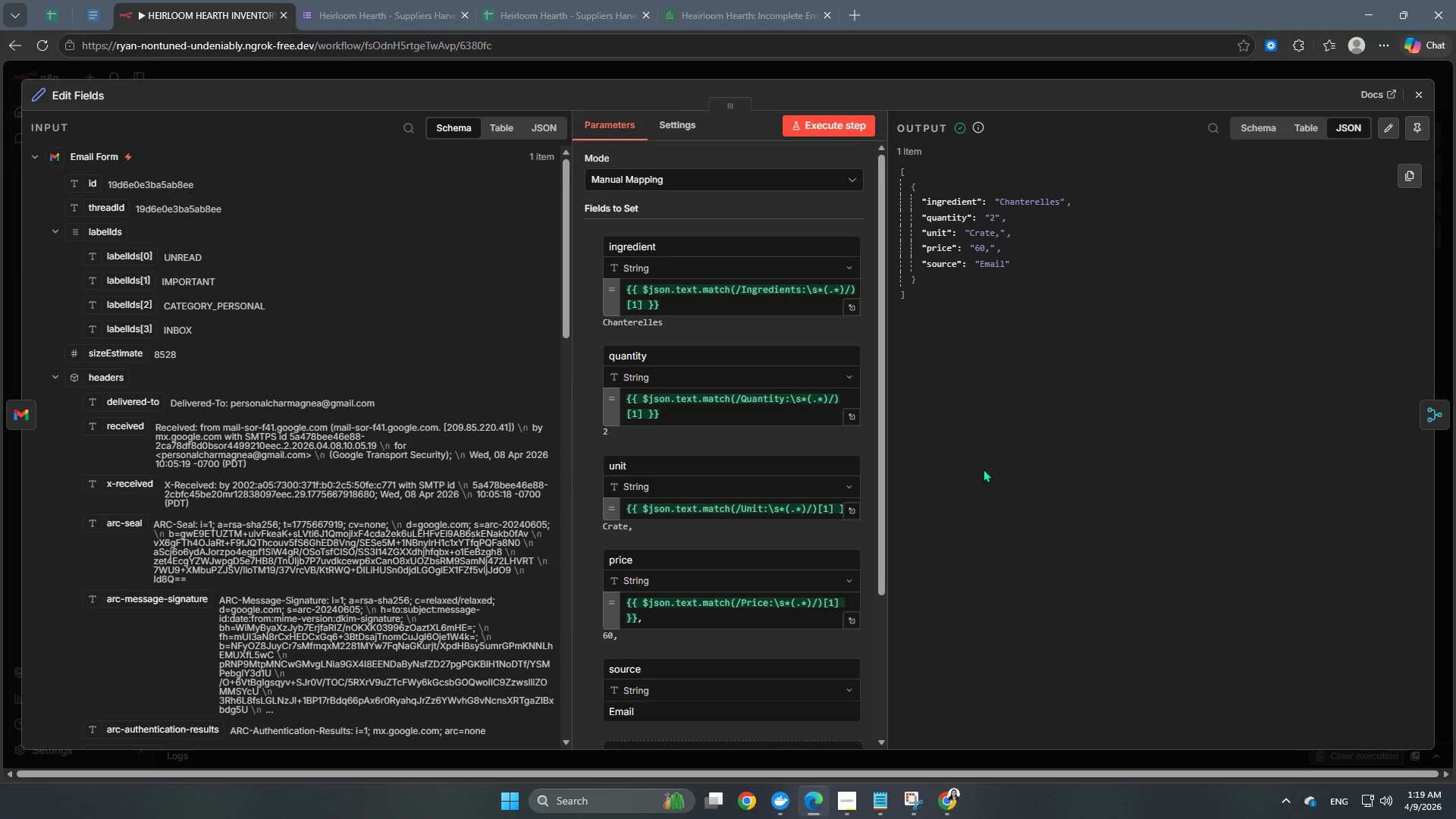 
wait(14.78)
 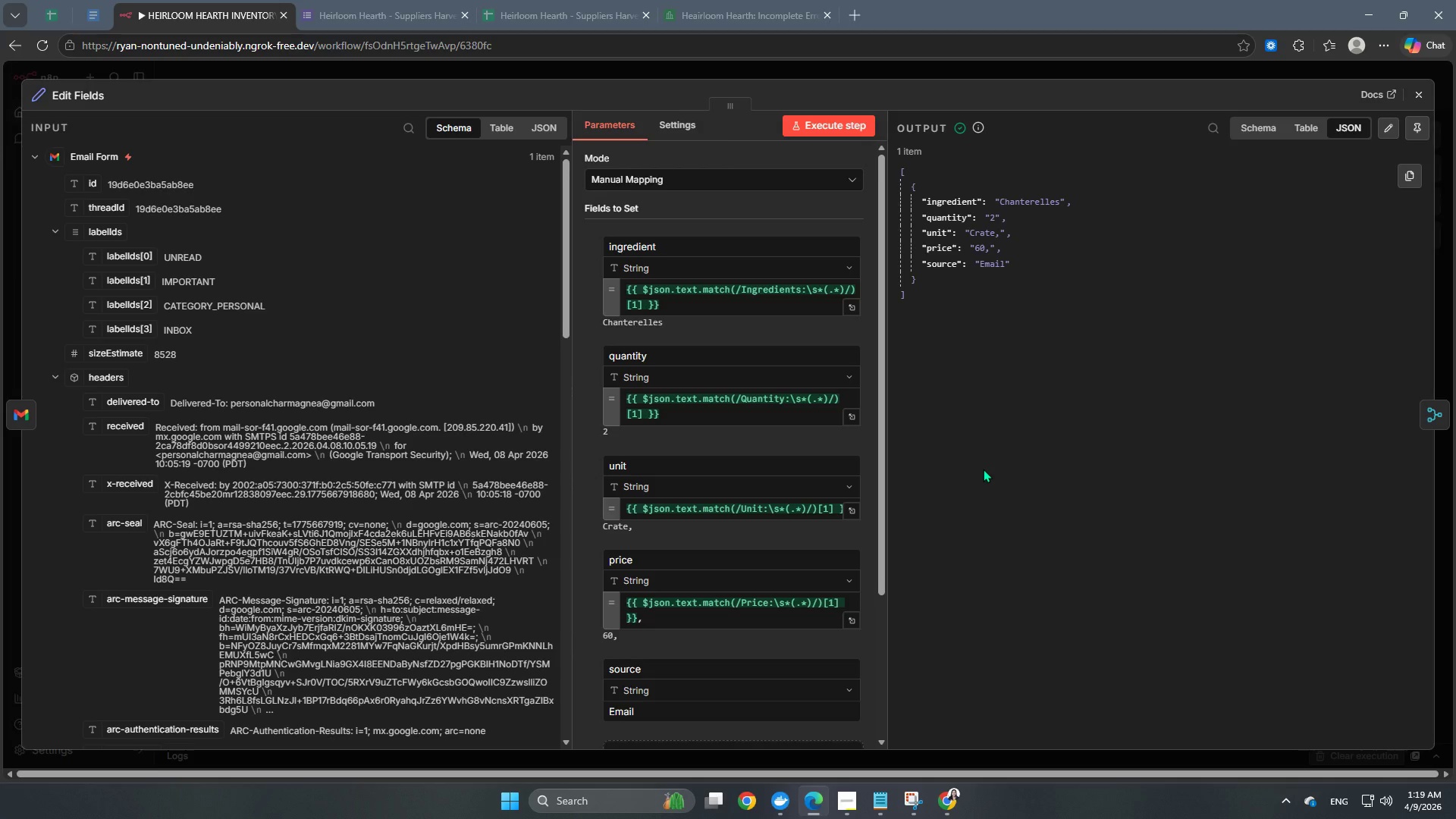 
left_click([1100, 325])
 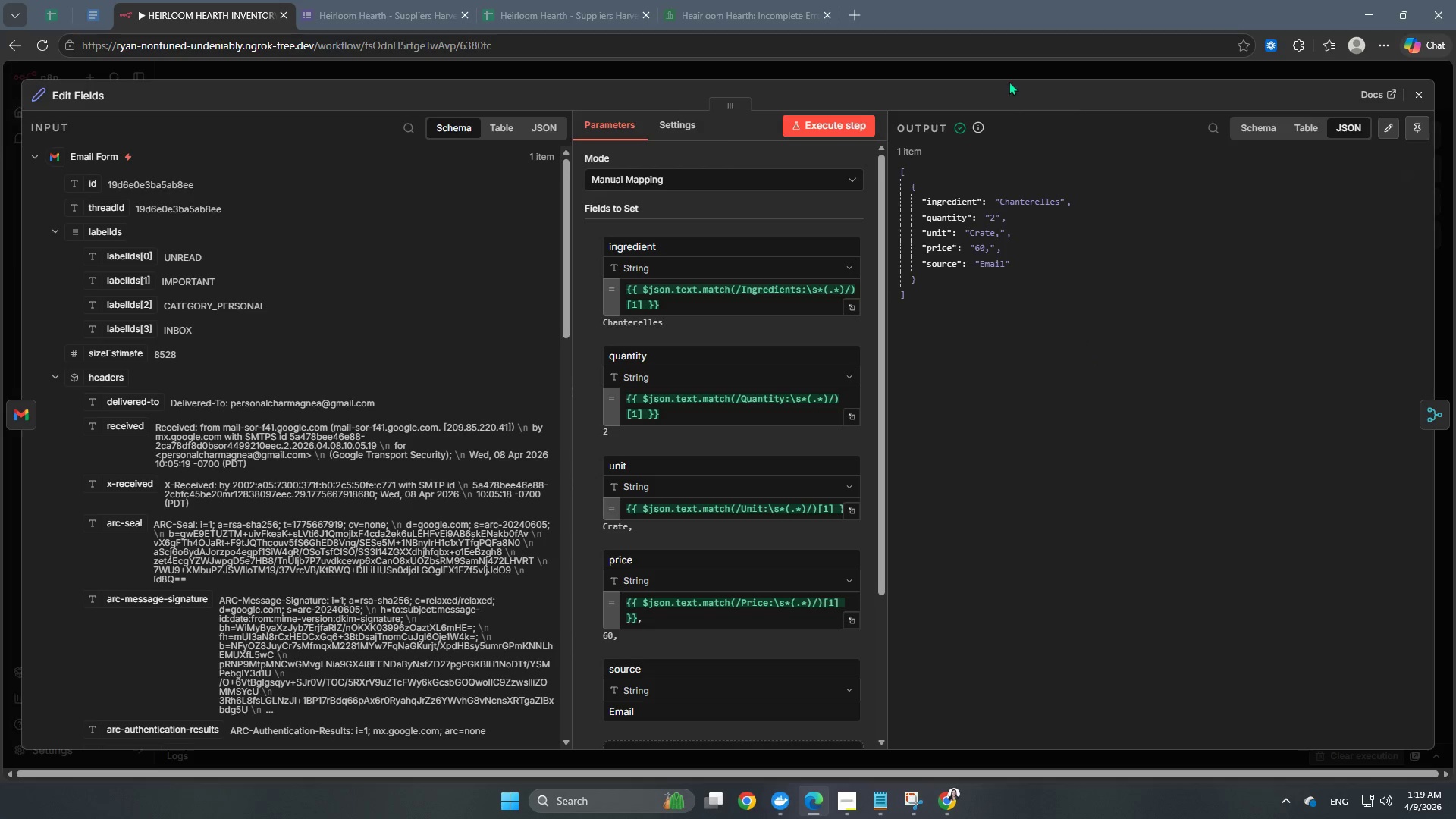 
left_click([1012, 71])
 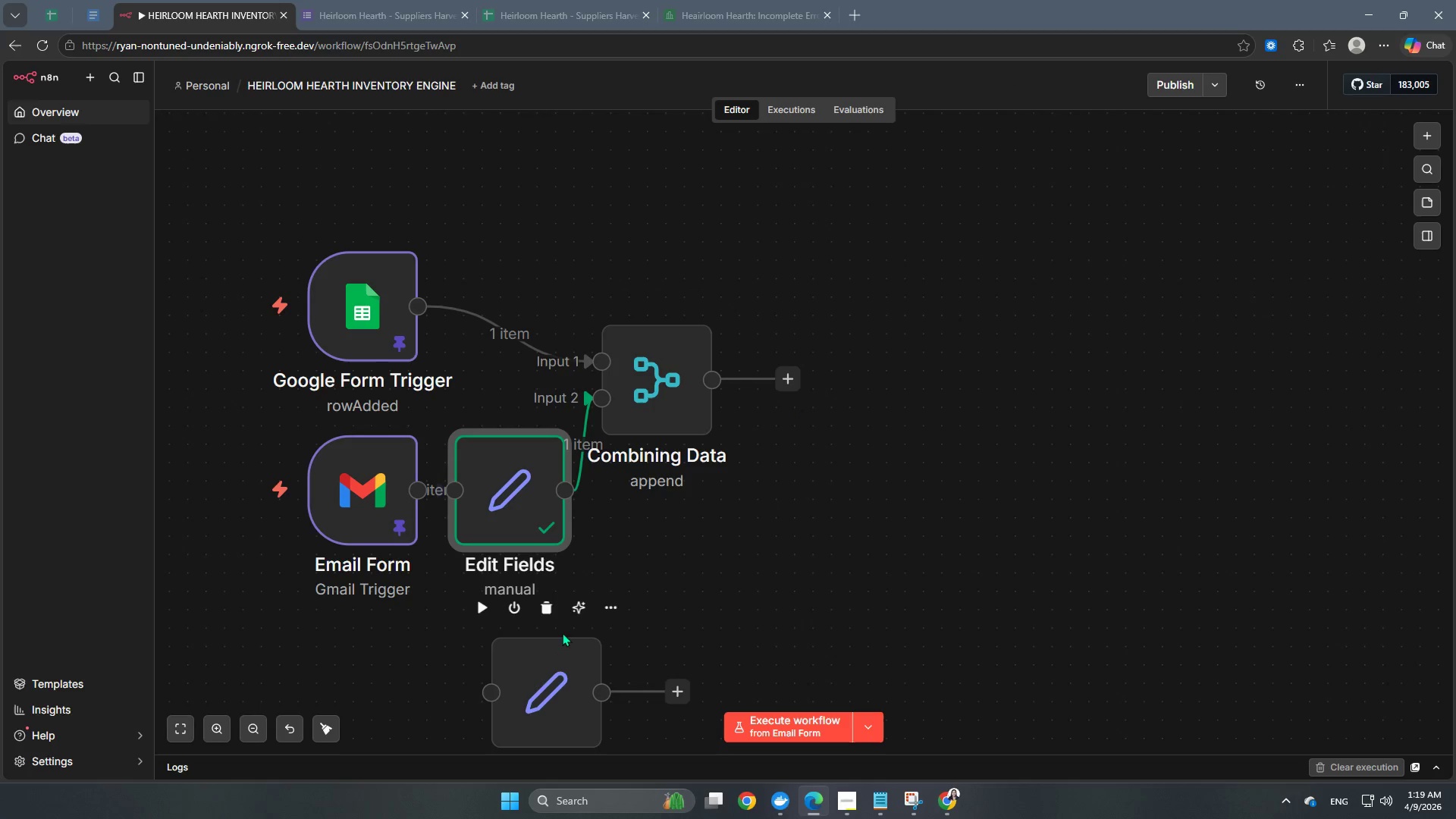 
scroll: coordinate [591, 705], scroll_direction: down, amount: 2.0
 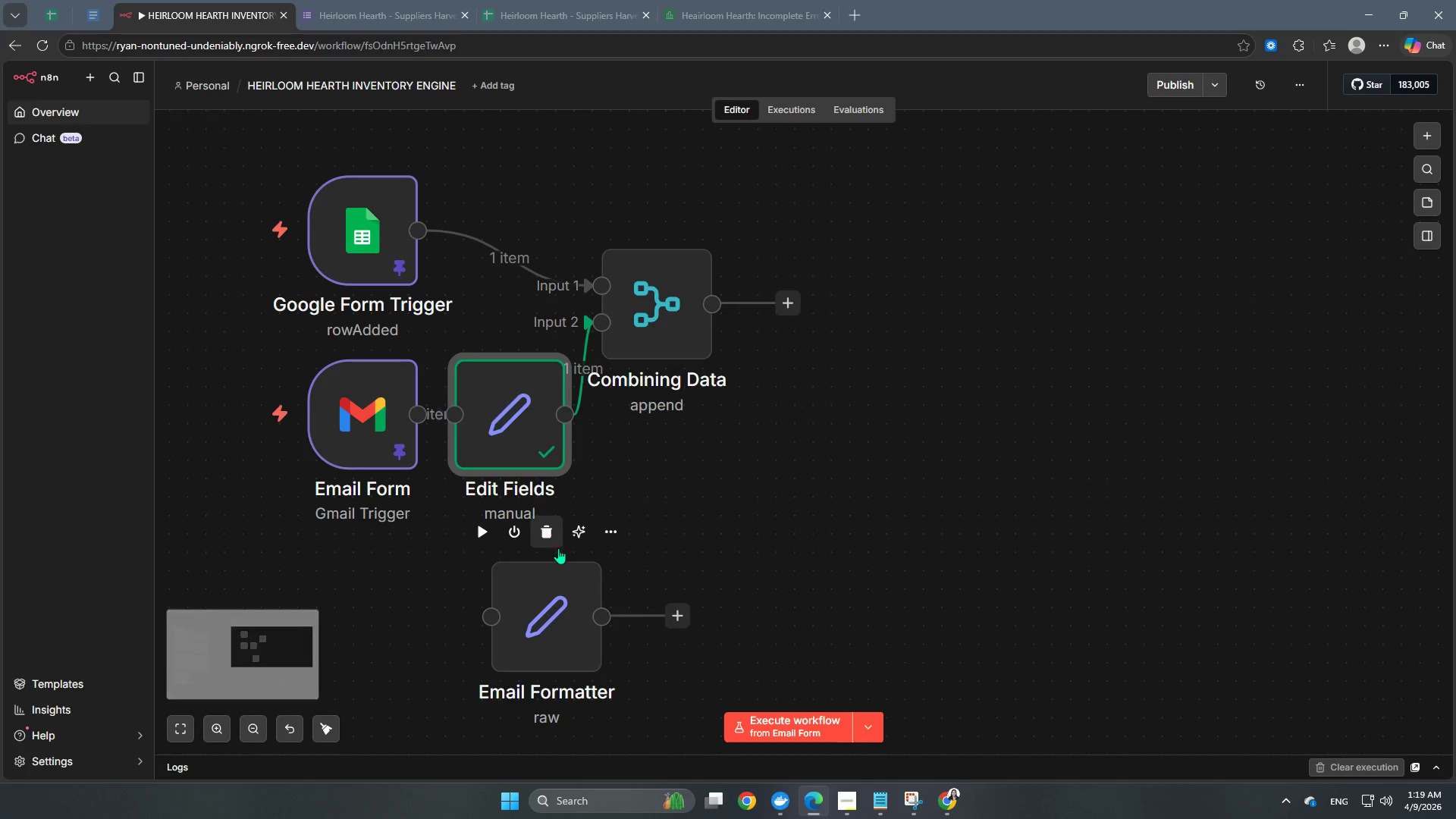 
left_click([544, 532])
 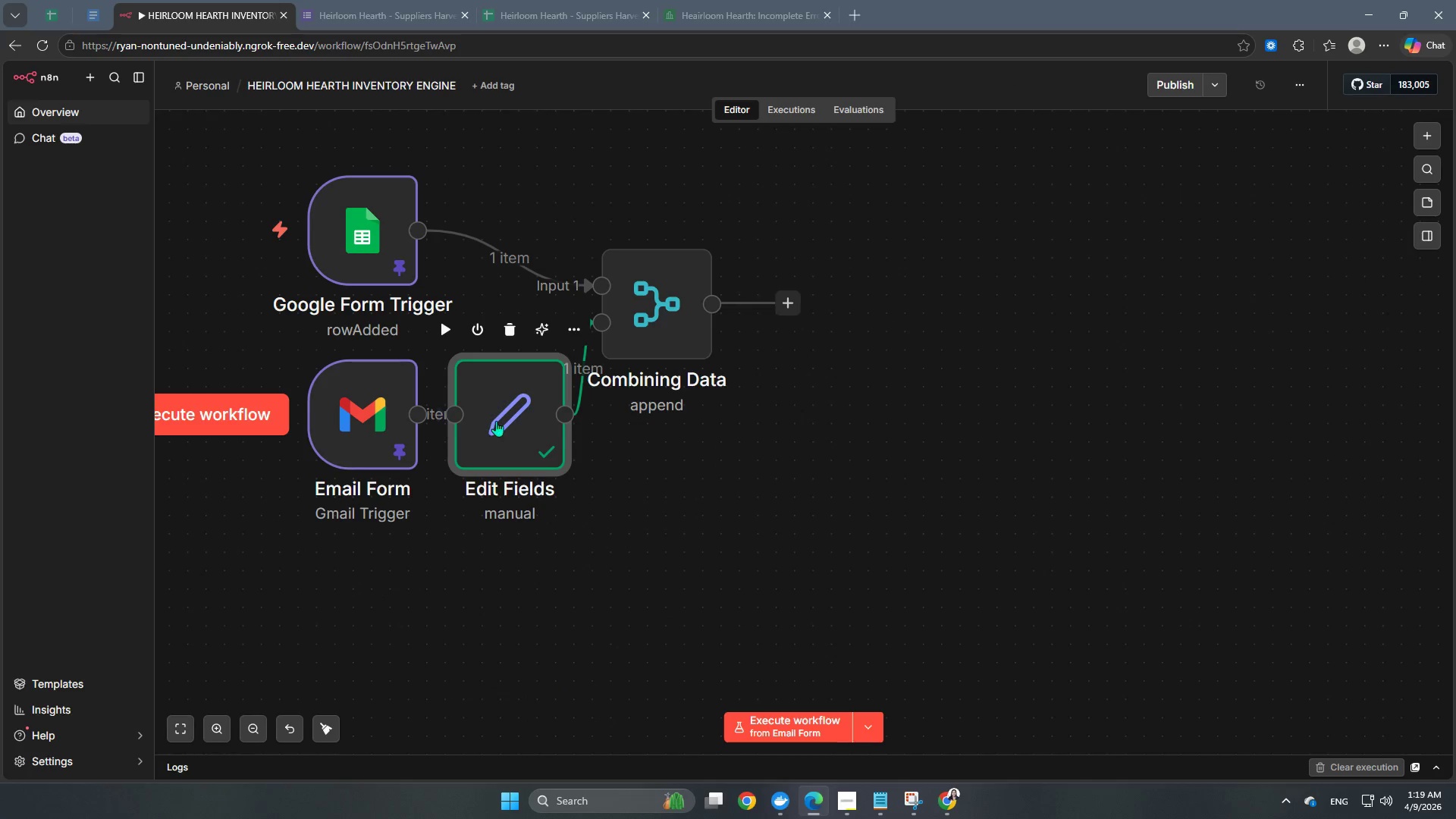 
double_click([497, 422])
 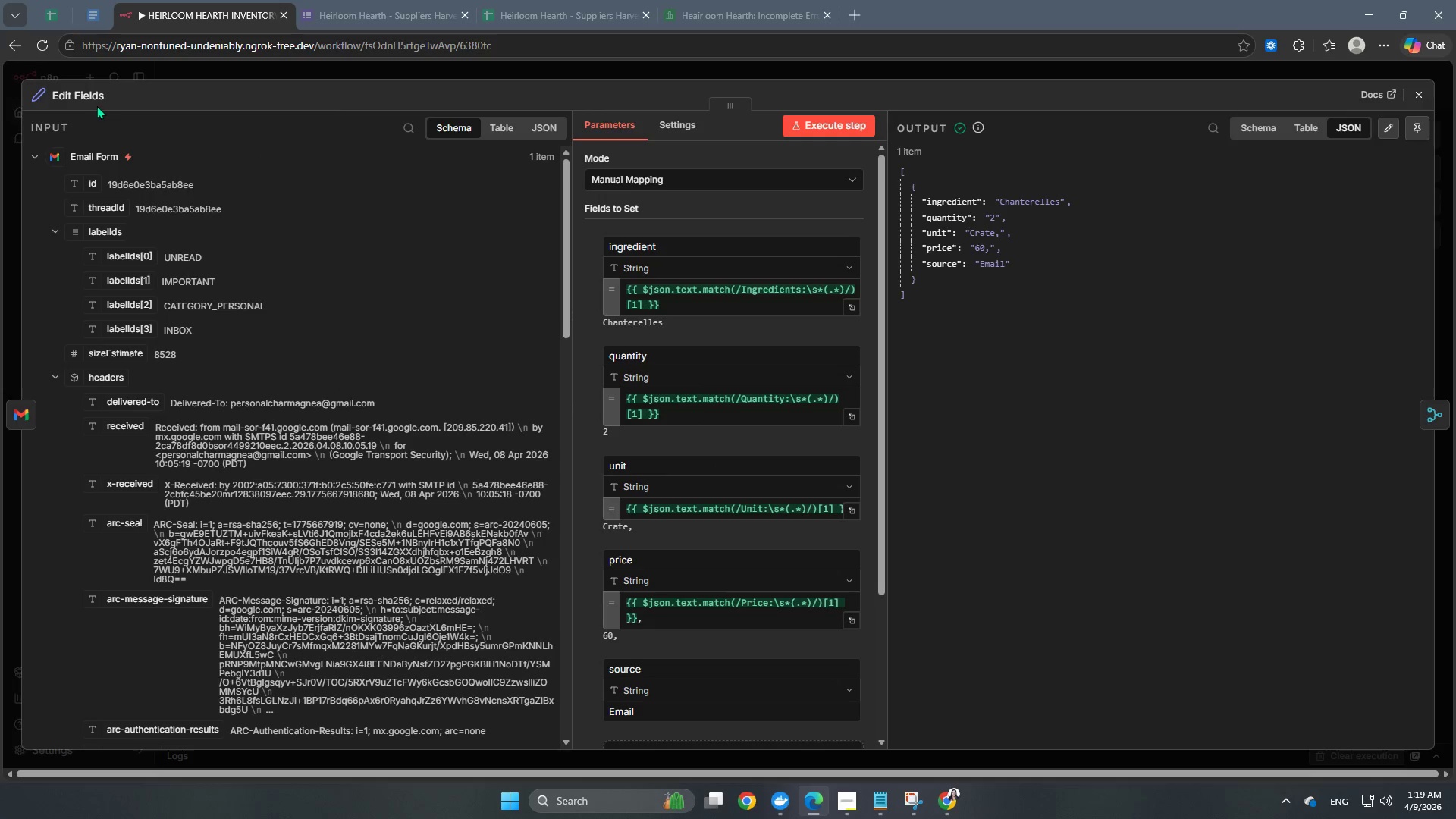 
left_click([95, 102])
 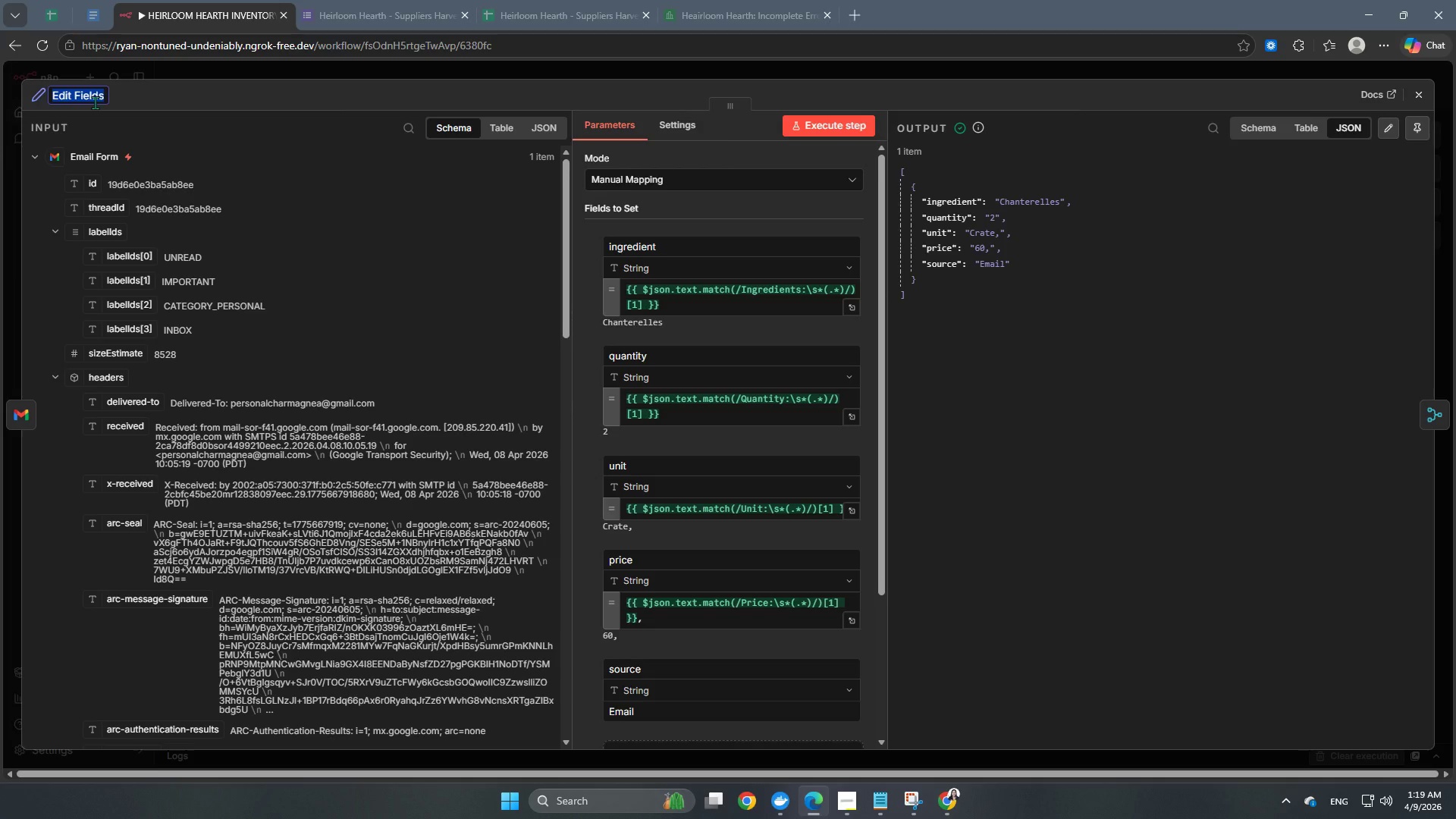 
wait(13.3)
 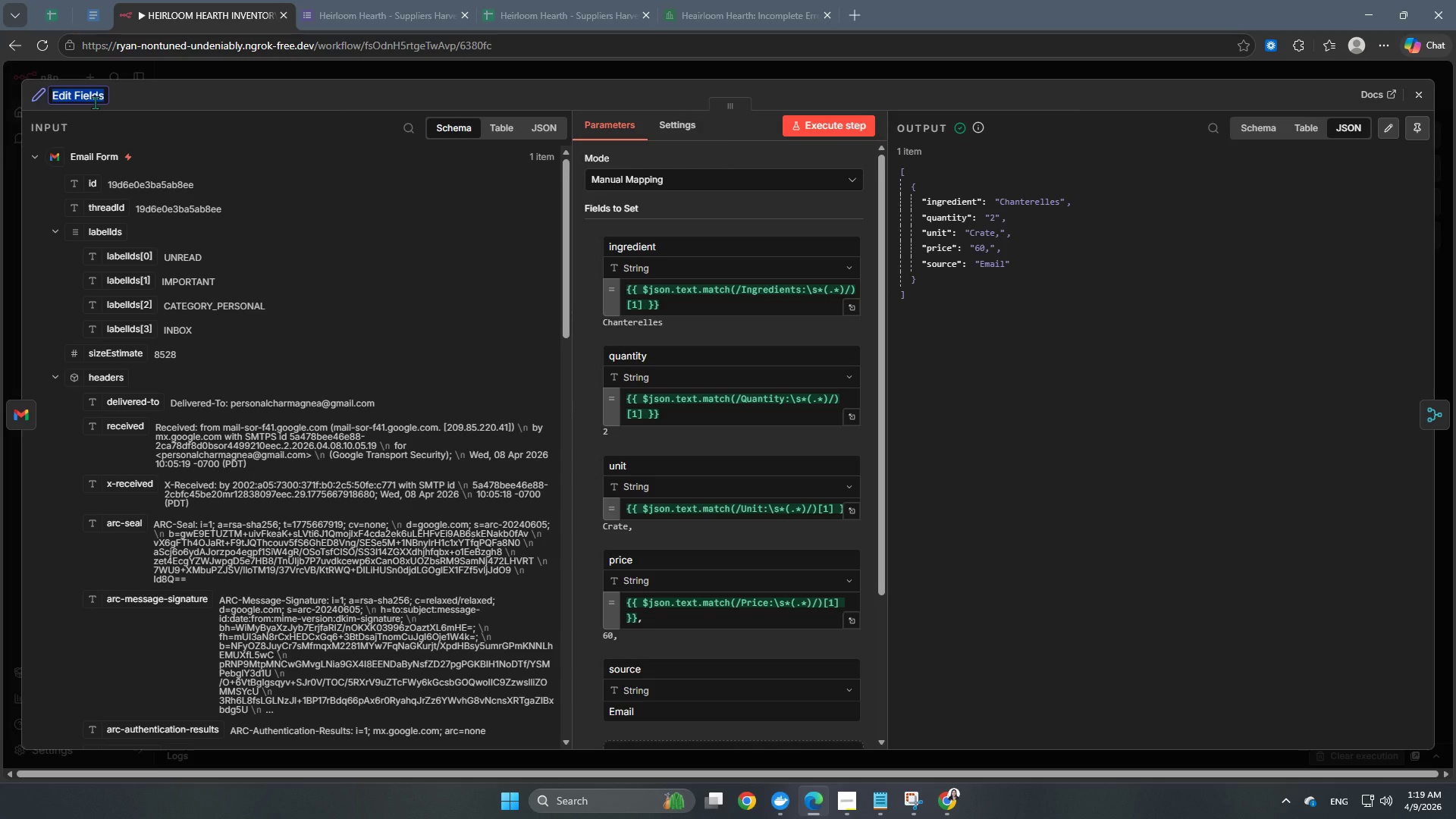 
type(Email F)
key(Backspace)
type(Cleaner)
 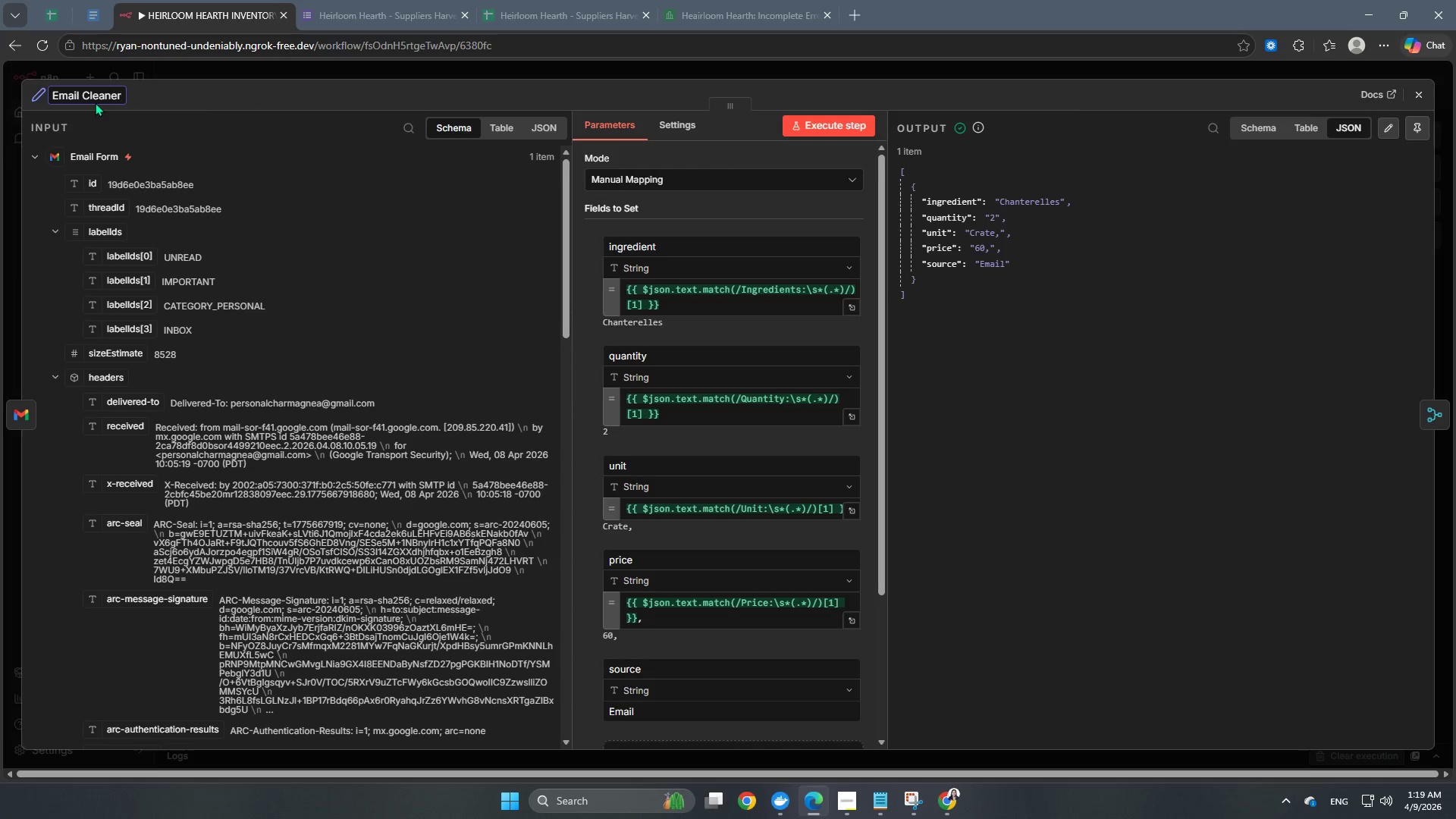 
left_click([288, 174])
 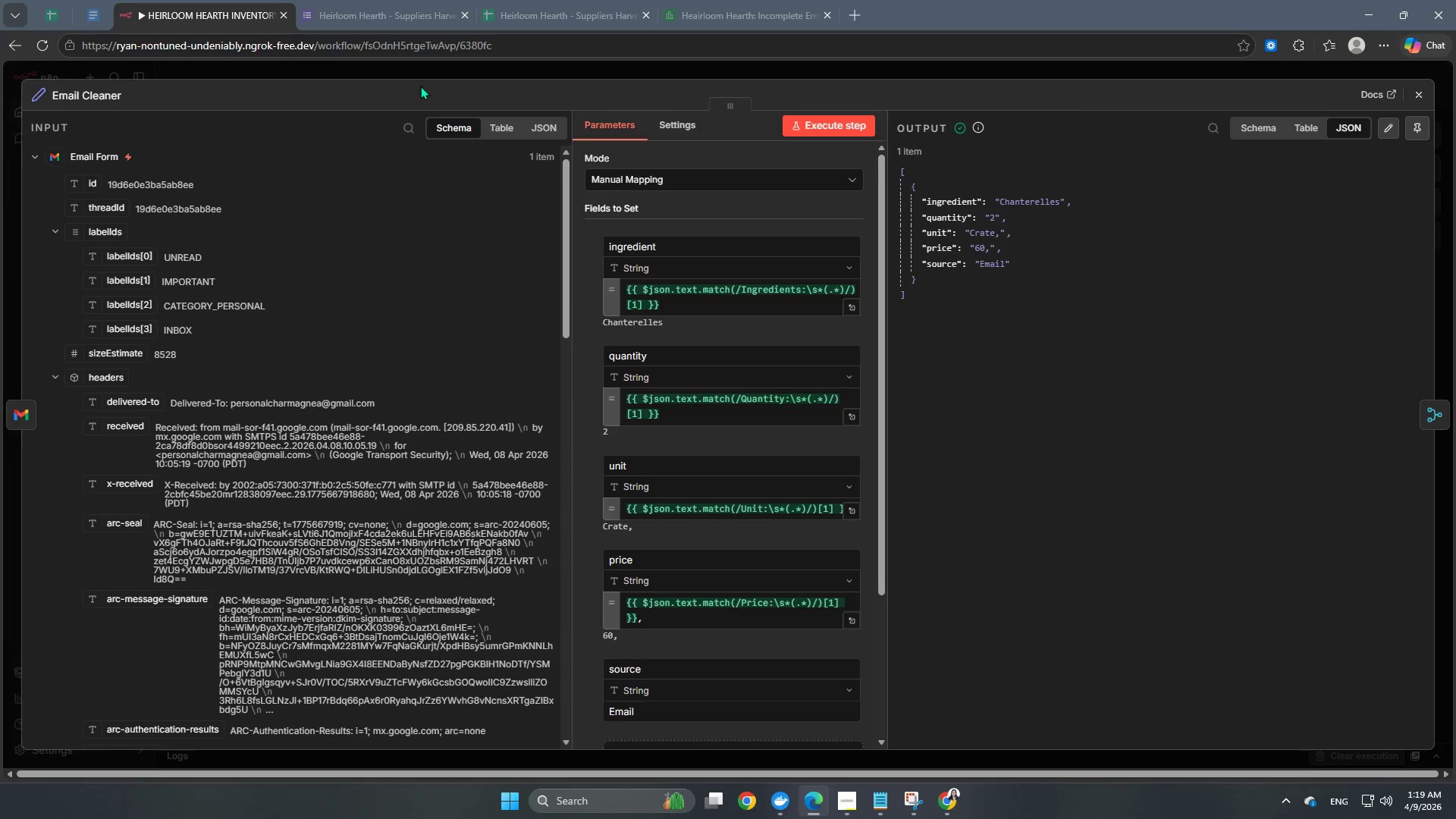 
left_click([432, 78])
 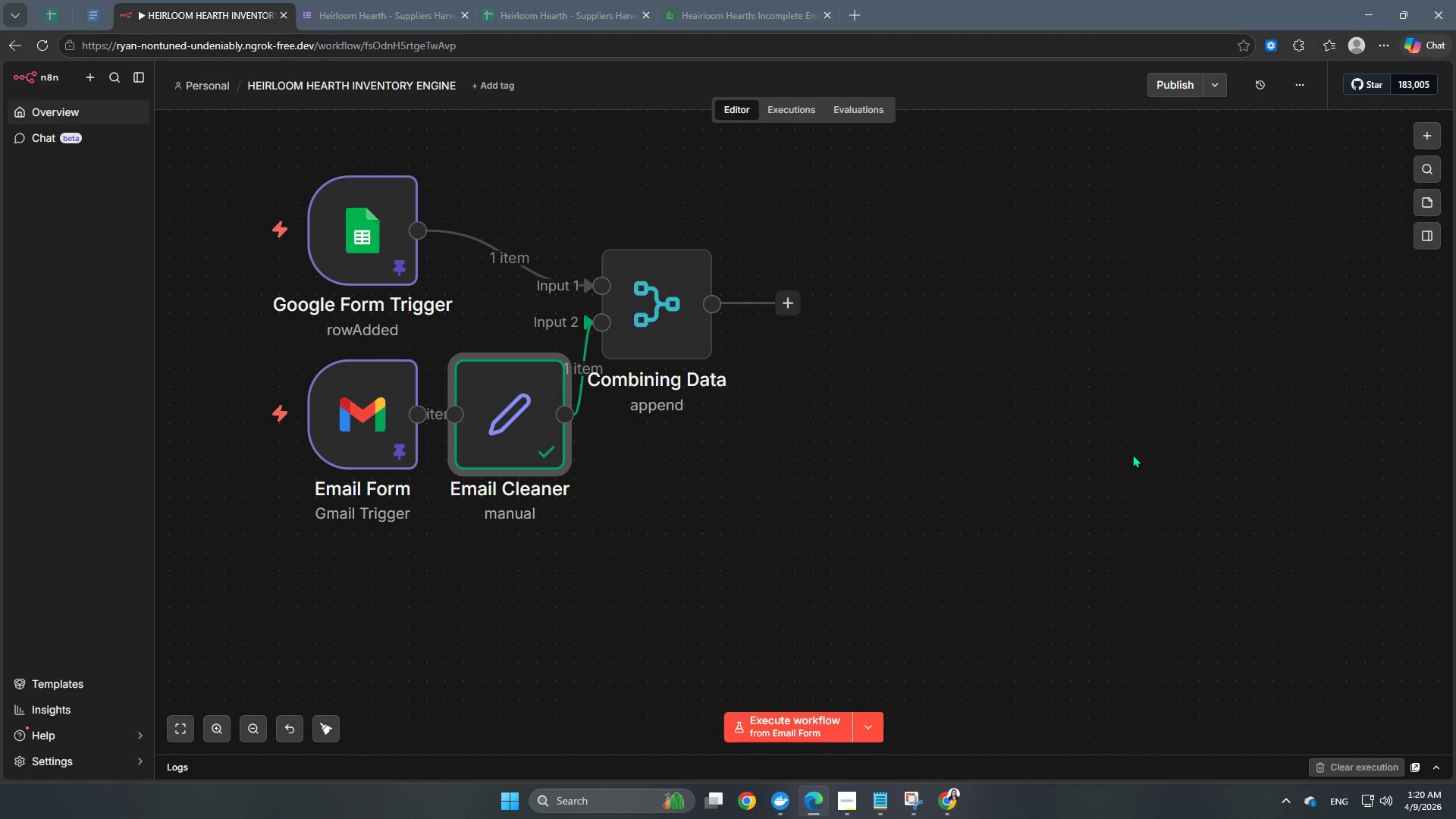 
wait(14.25)
 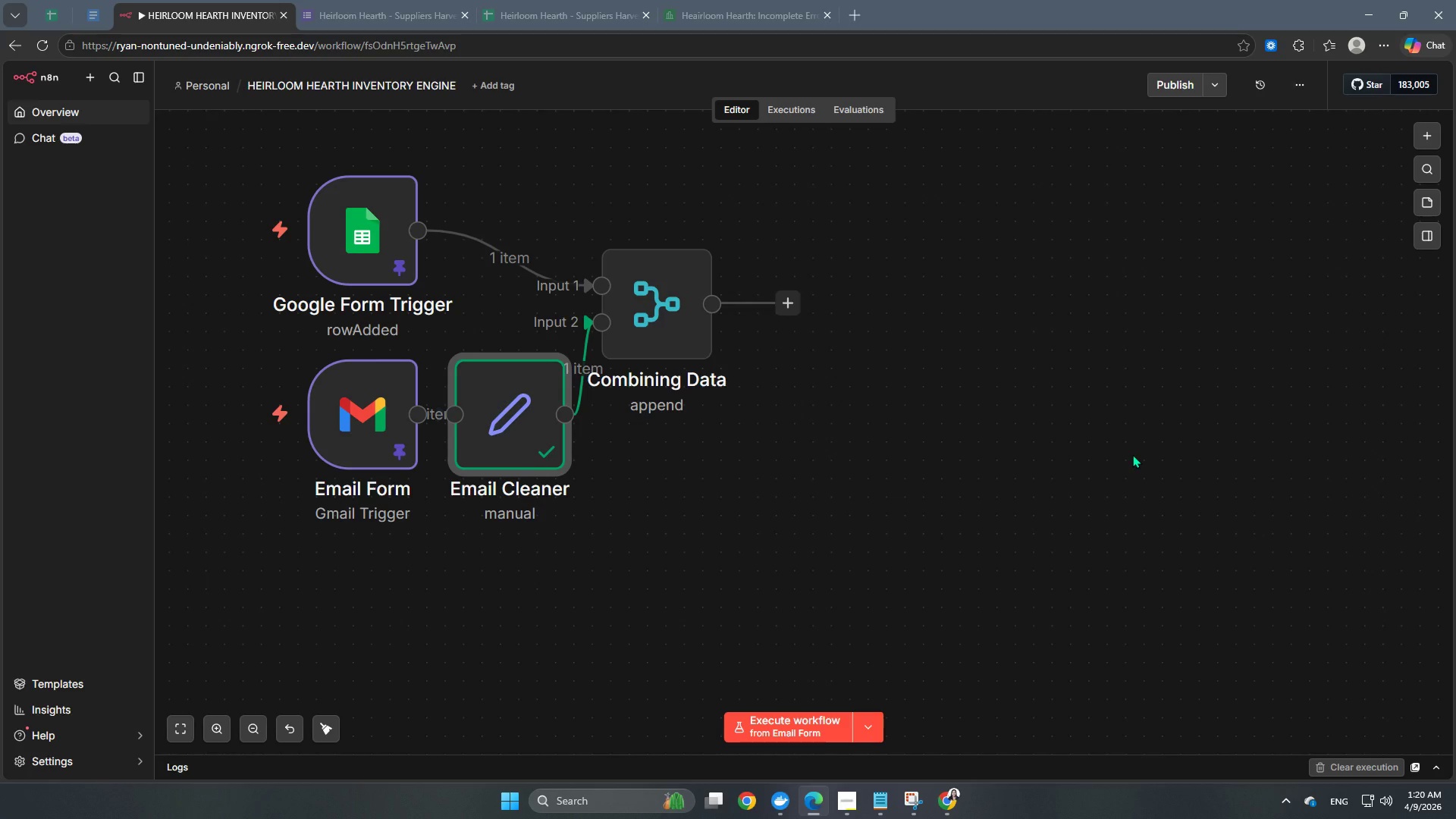 
left_click([673, 289])
 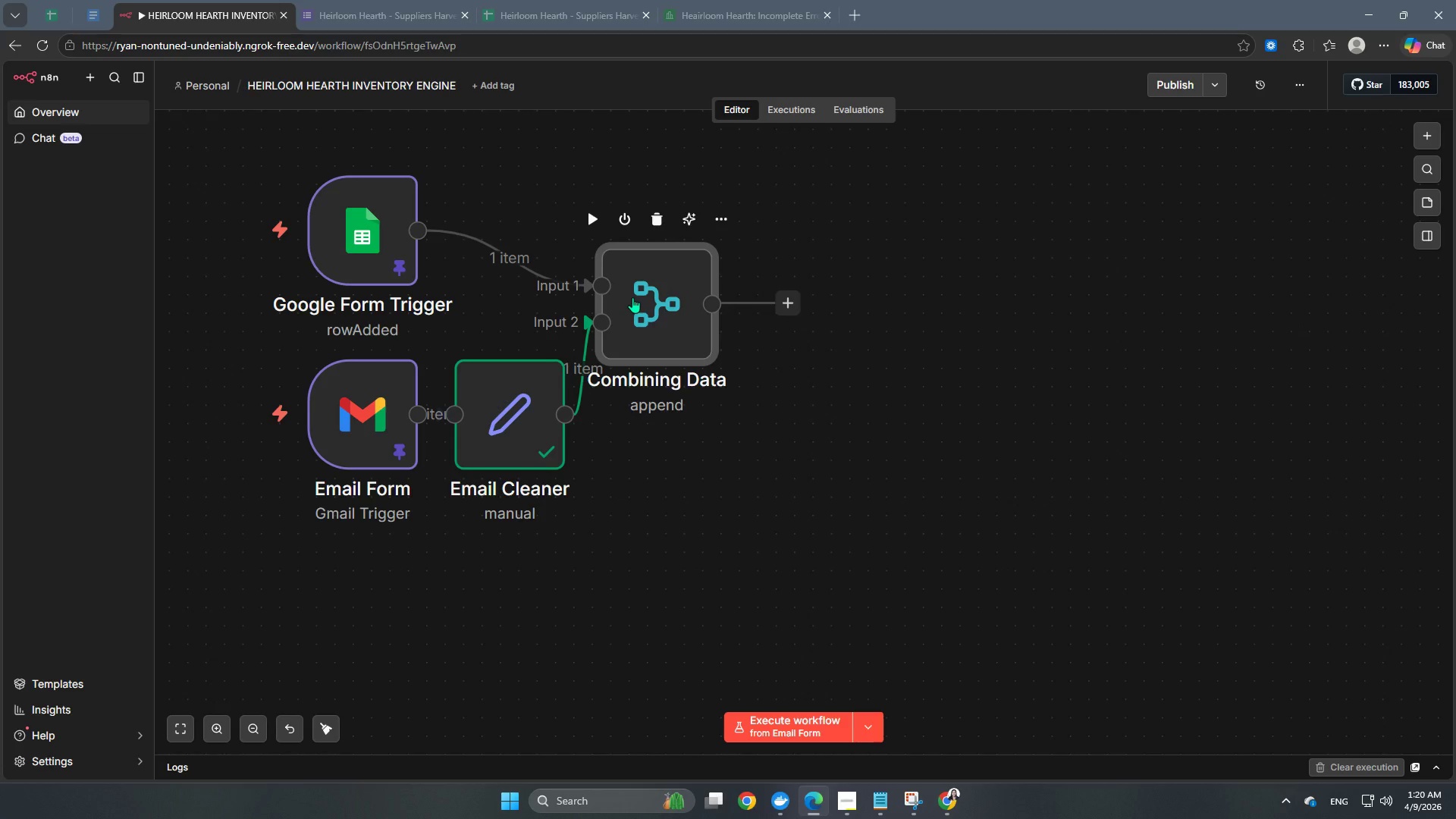 
double_click([632, 297])
 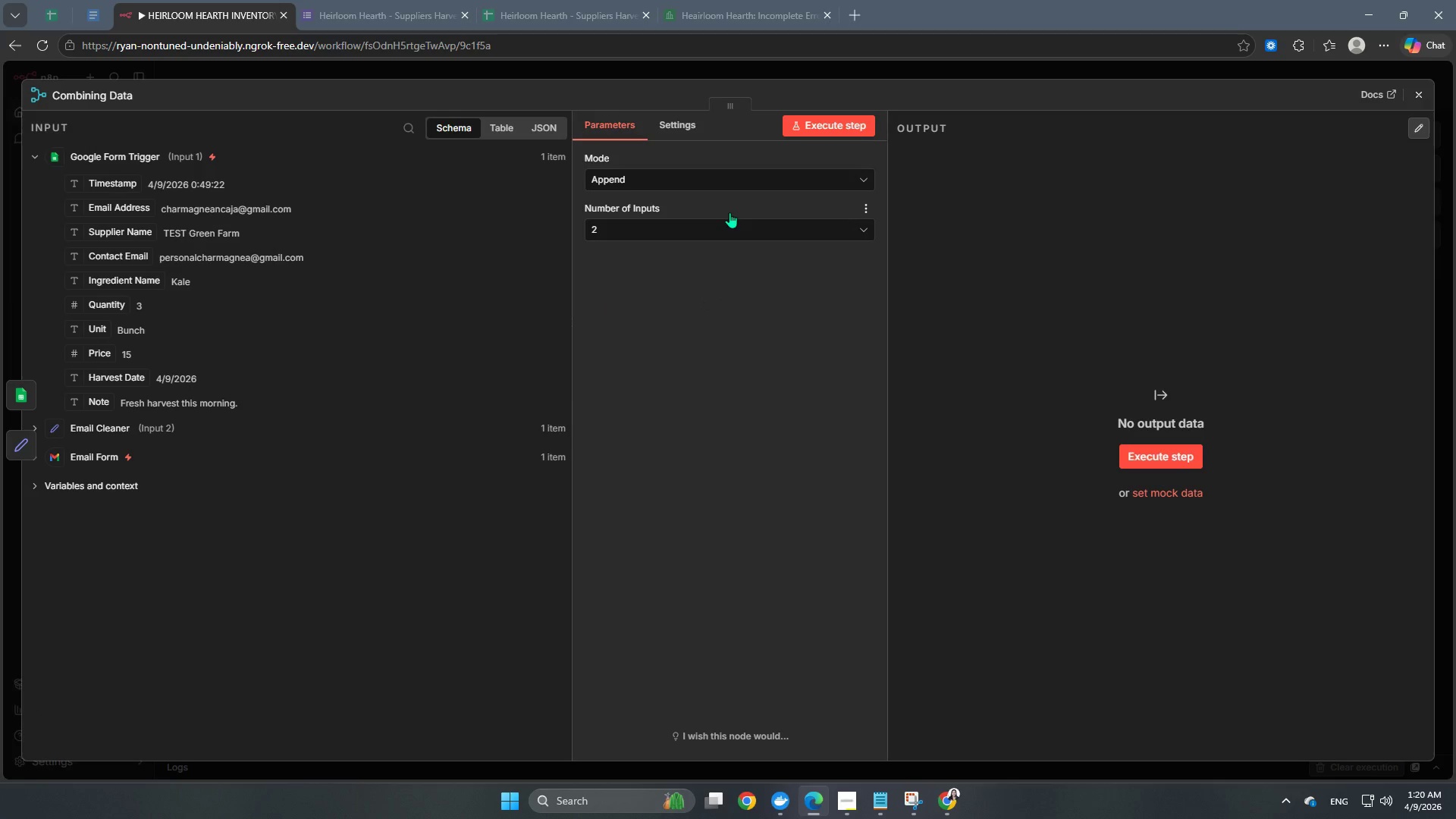 
left_click([726, 180])
 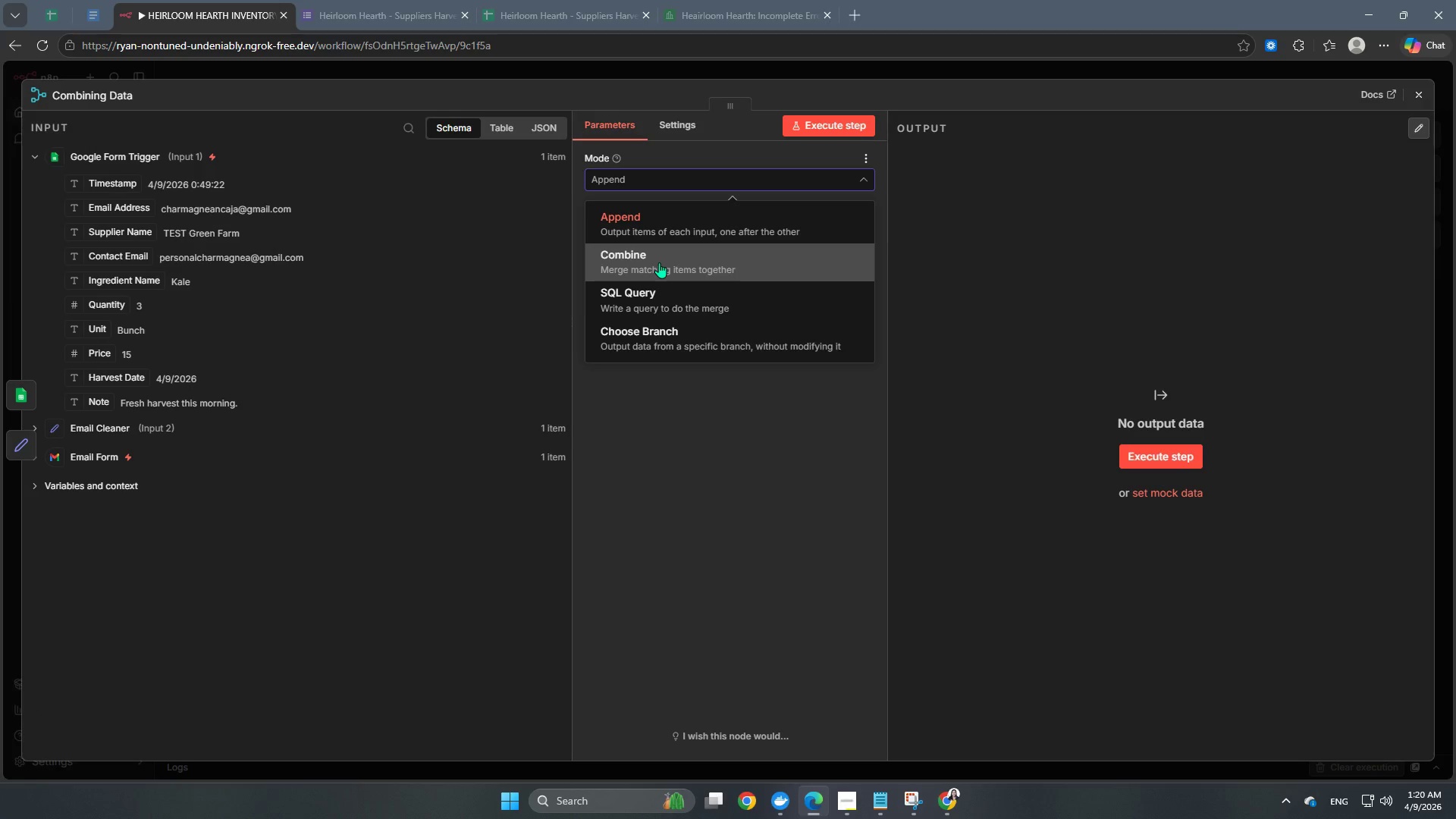 
left_click([659, 262])
 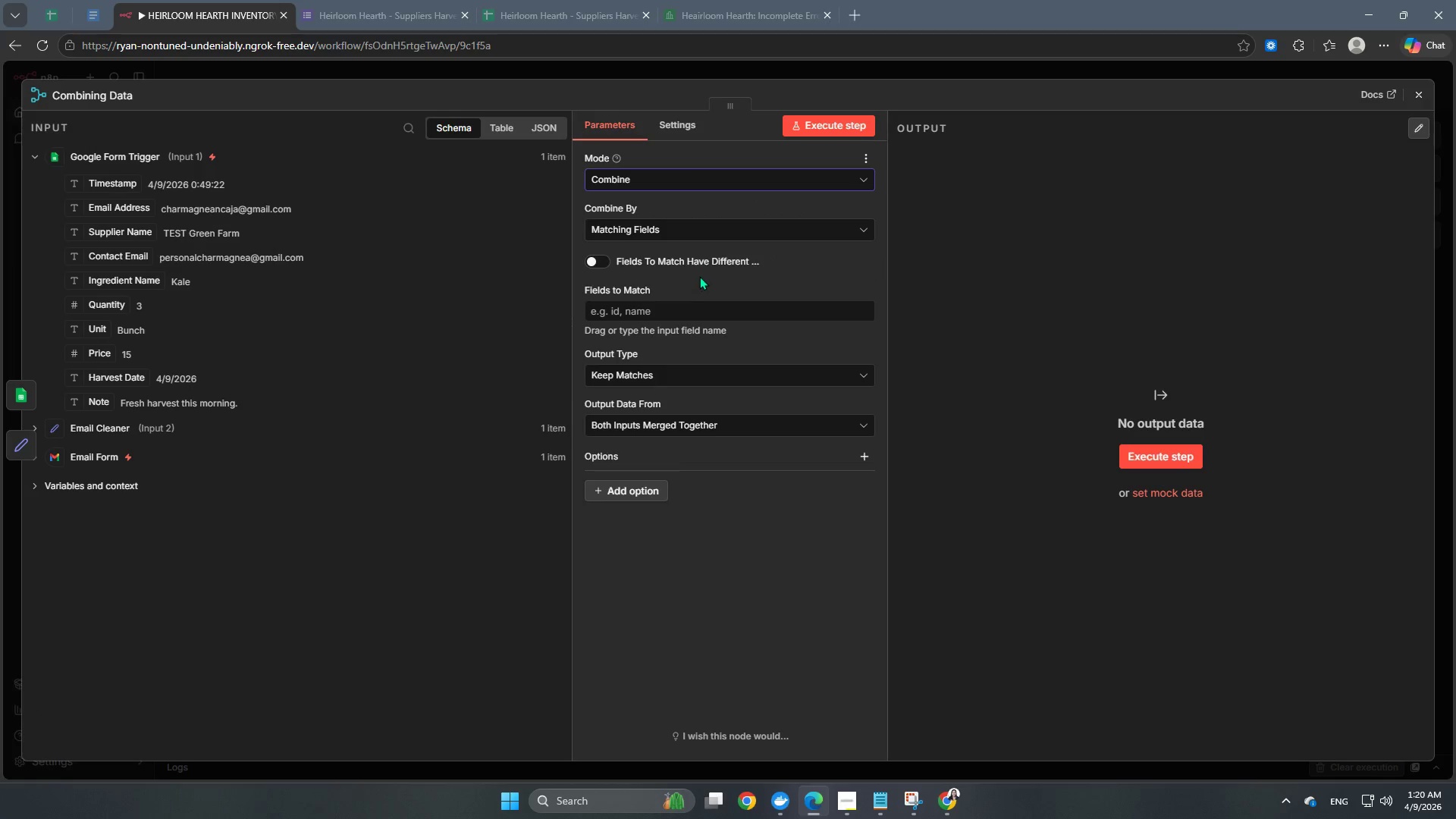 
left_click([688, 231])
 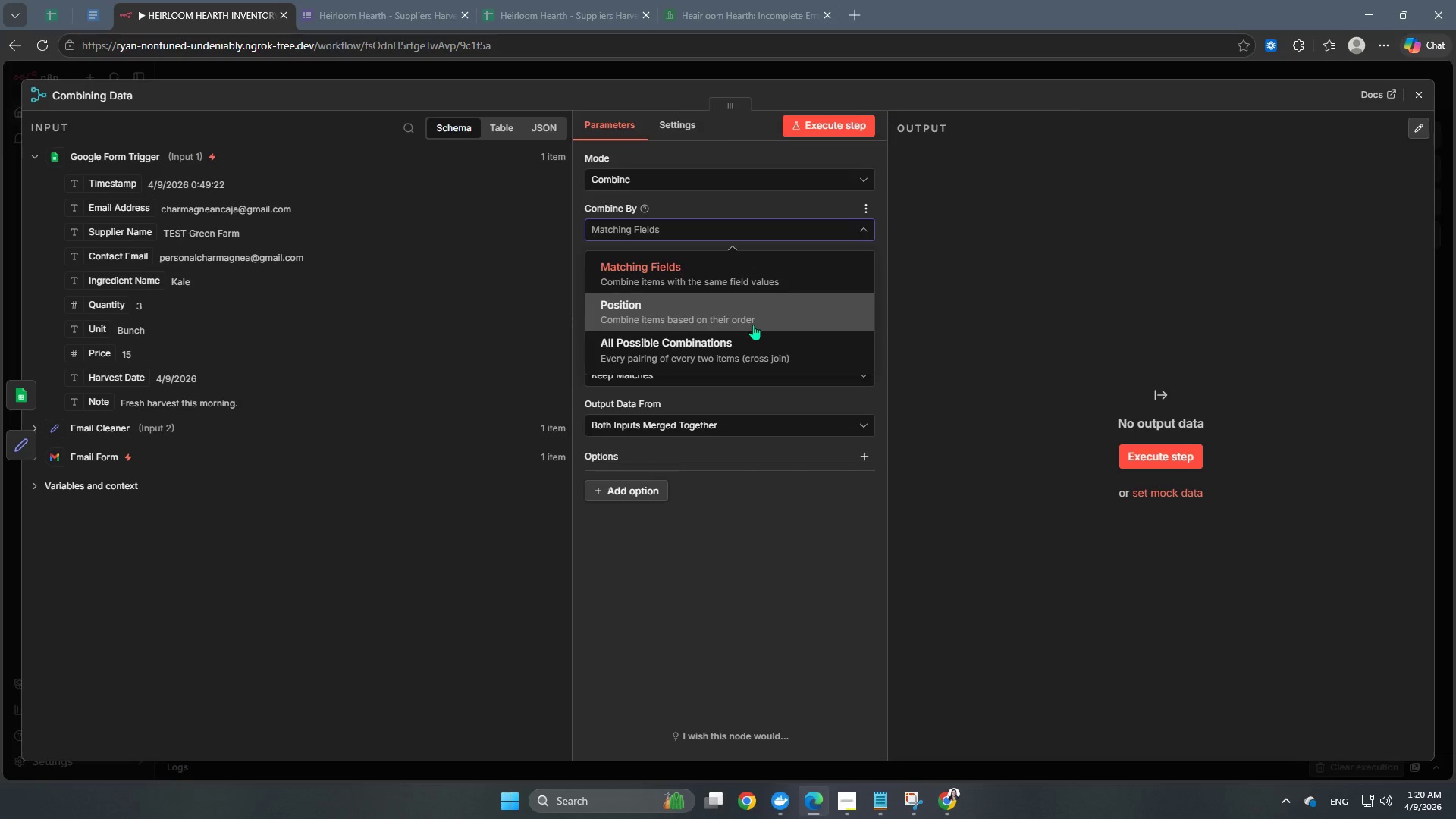 
wait(10.26)
 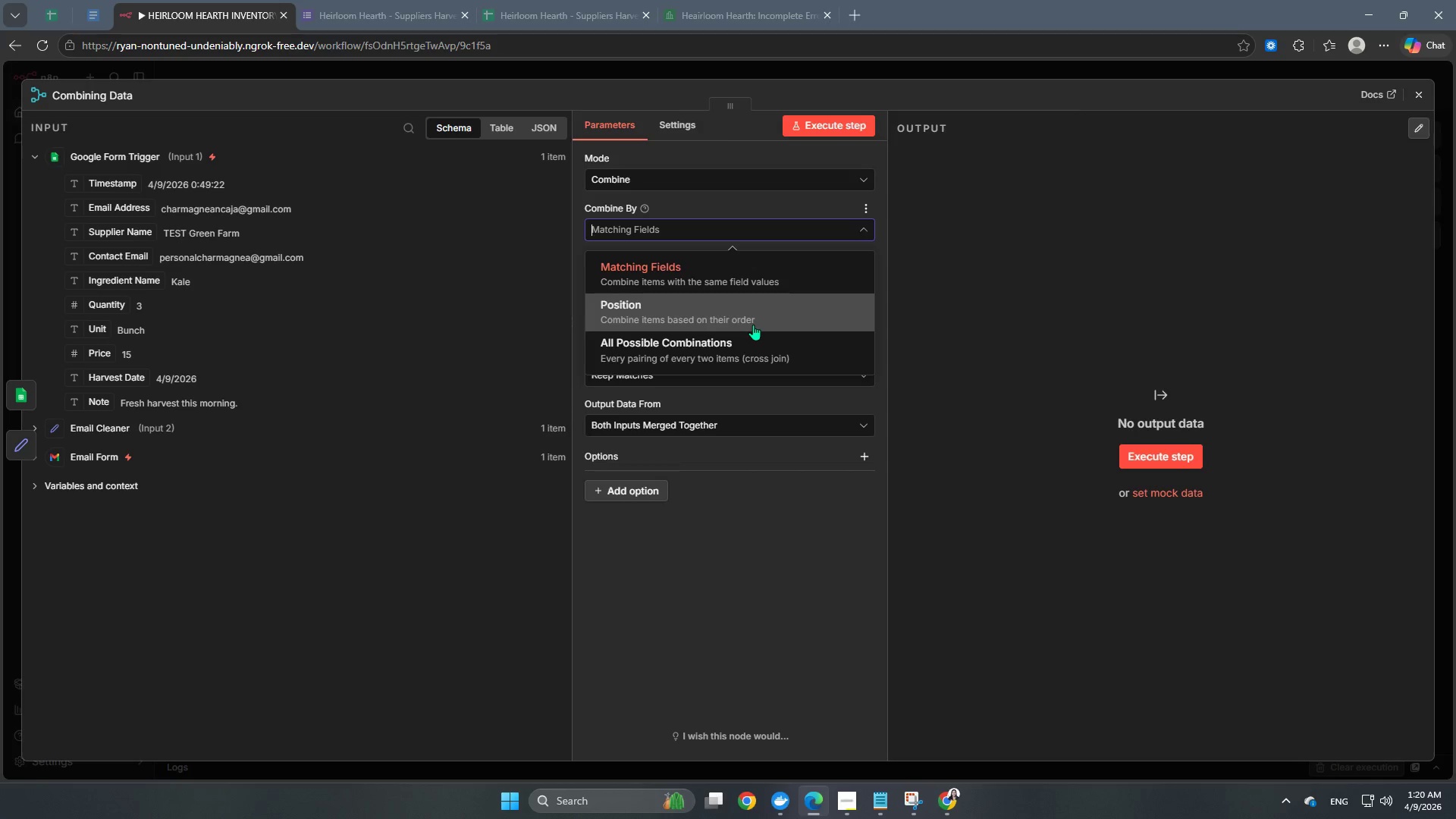 
left_click([725, 312])
 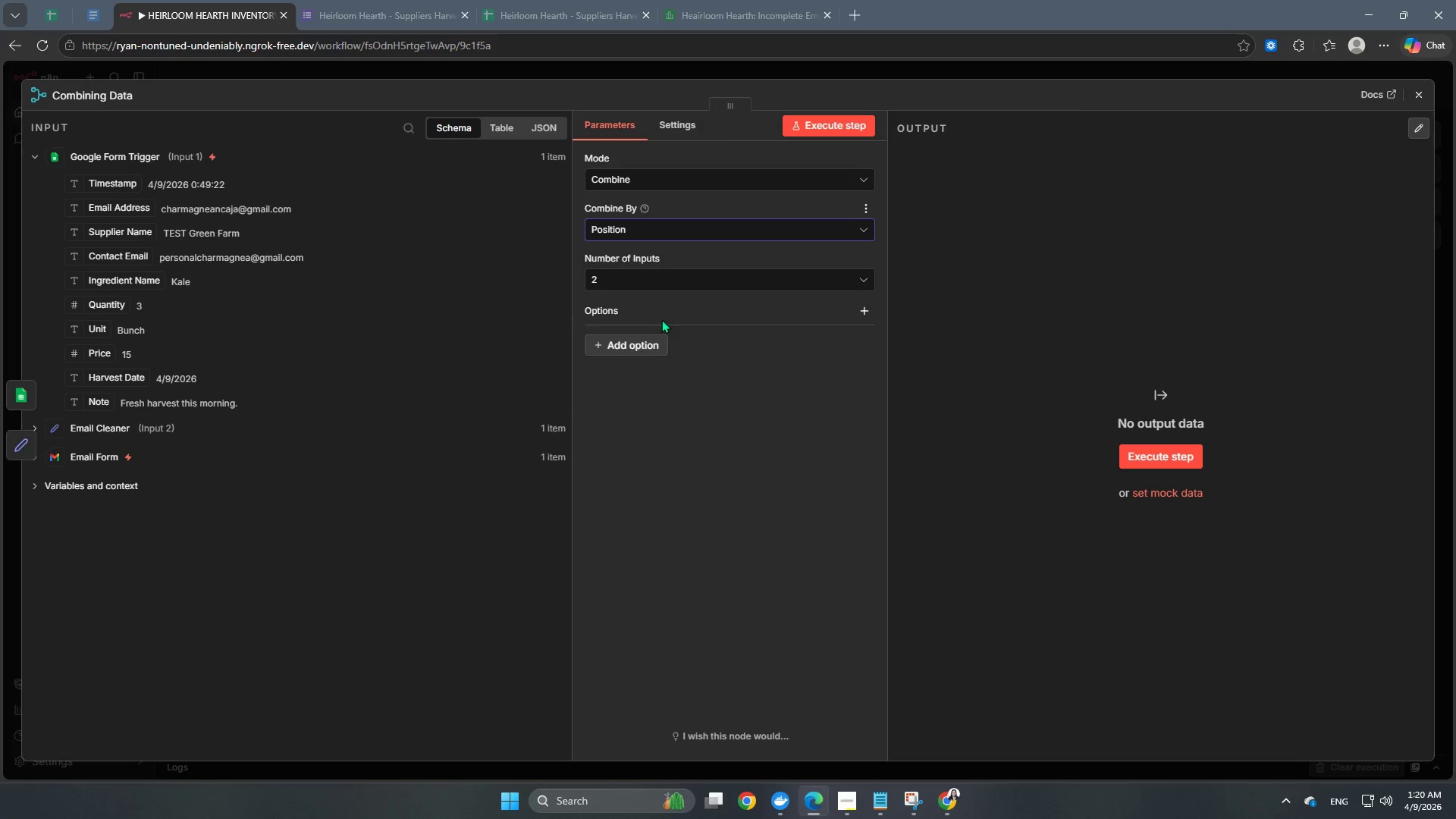 
left_click([630, 350])
 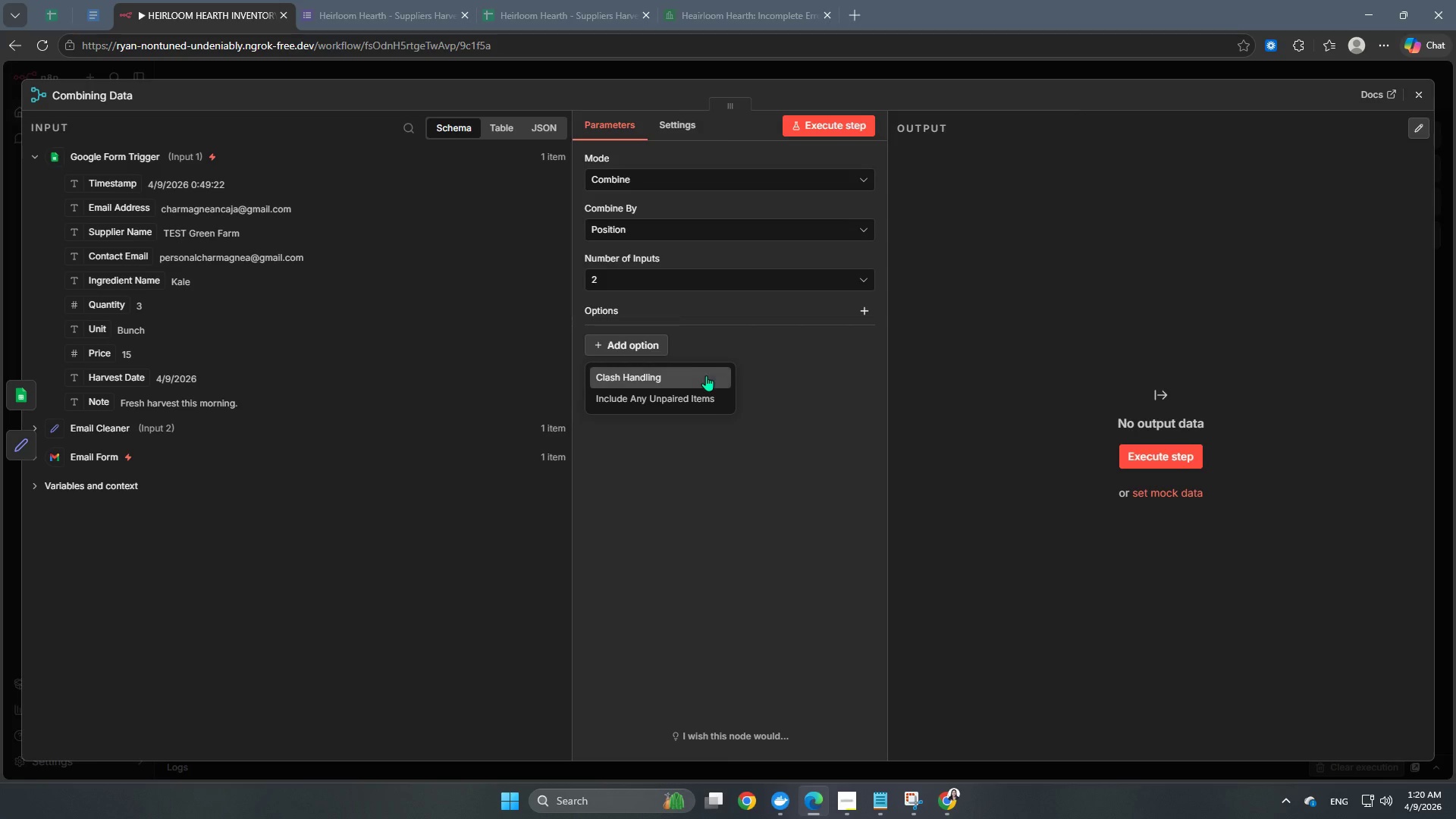 
left_click([703, 403])
 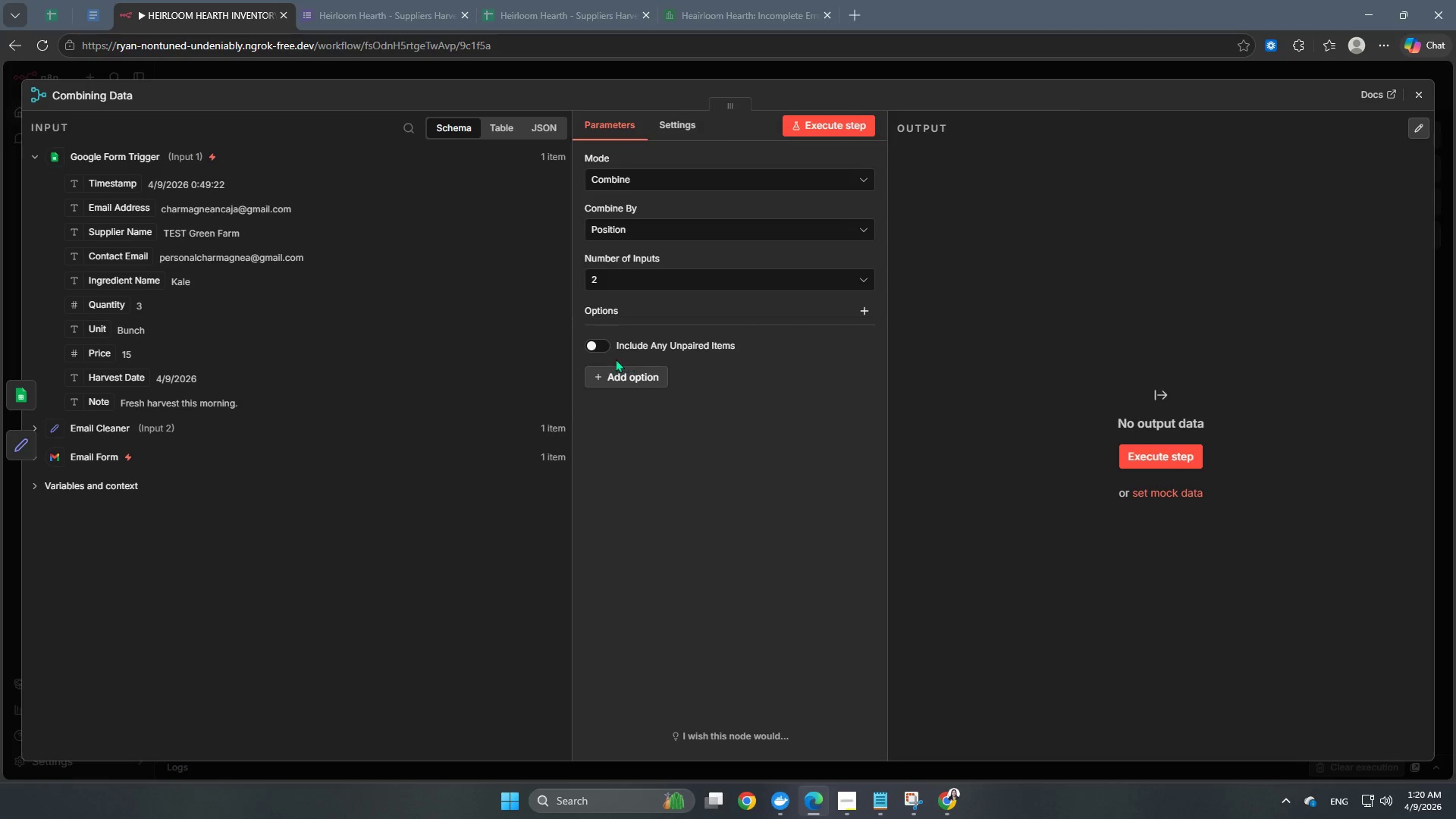 
left_click([597, 350])
 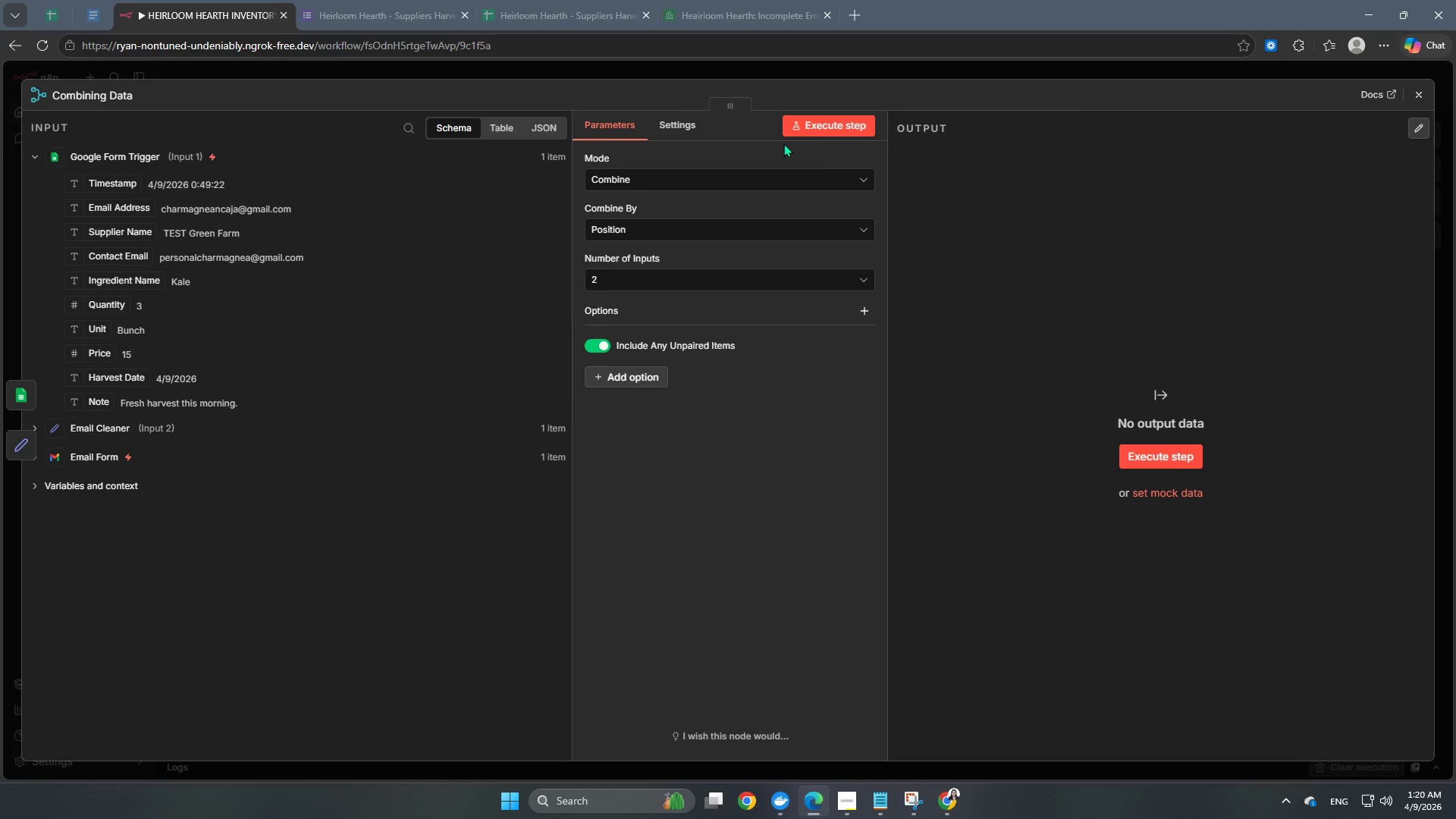 
left_click([814, 130])
 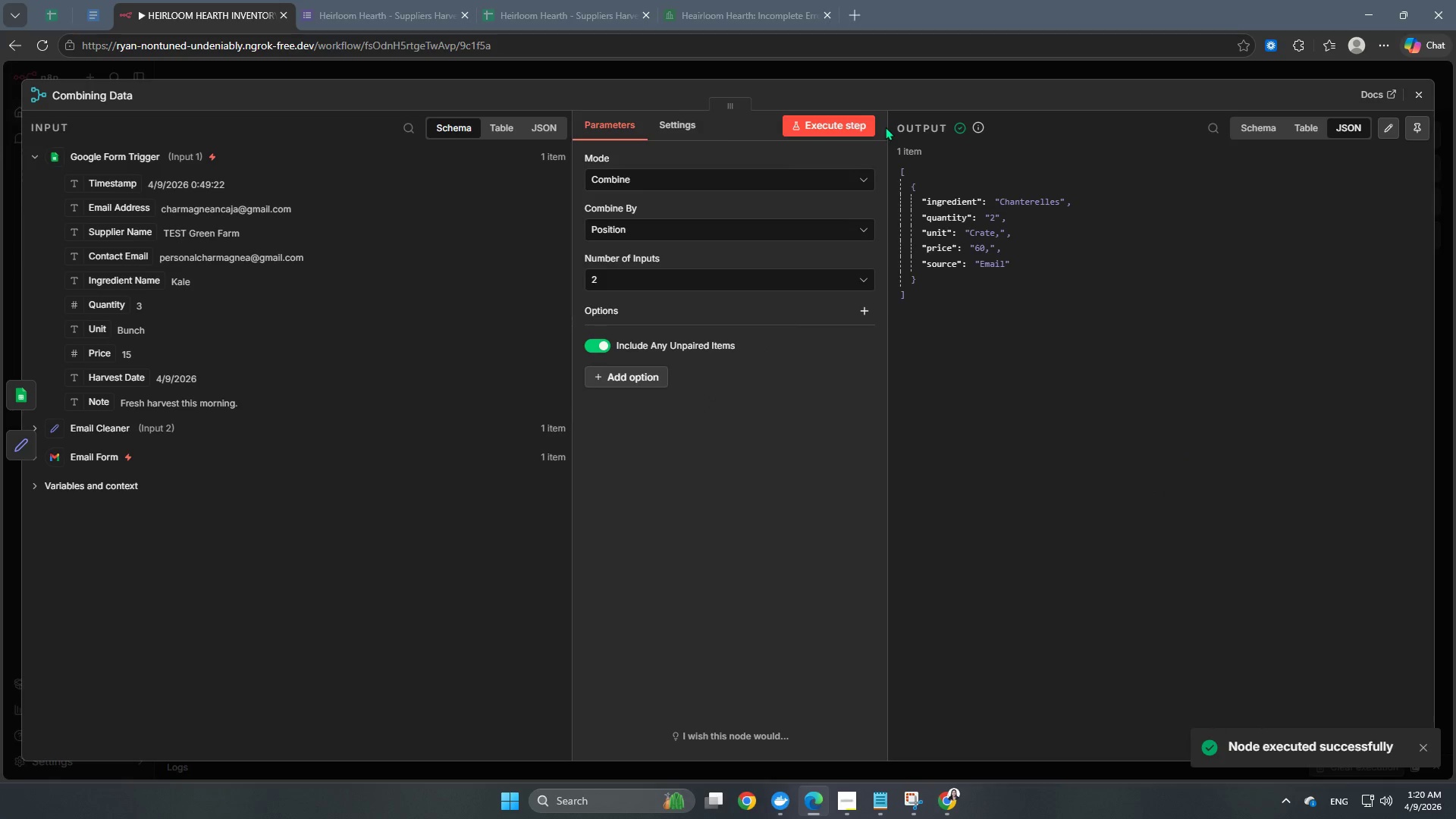 
wait(5.36)
 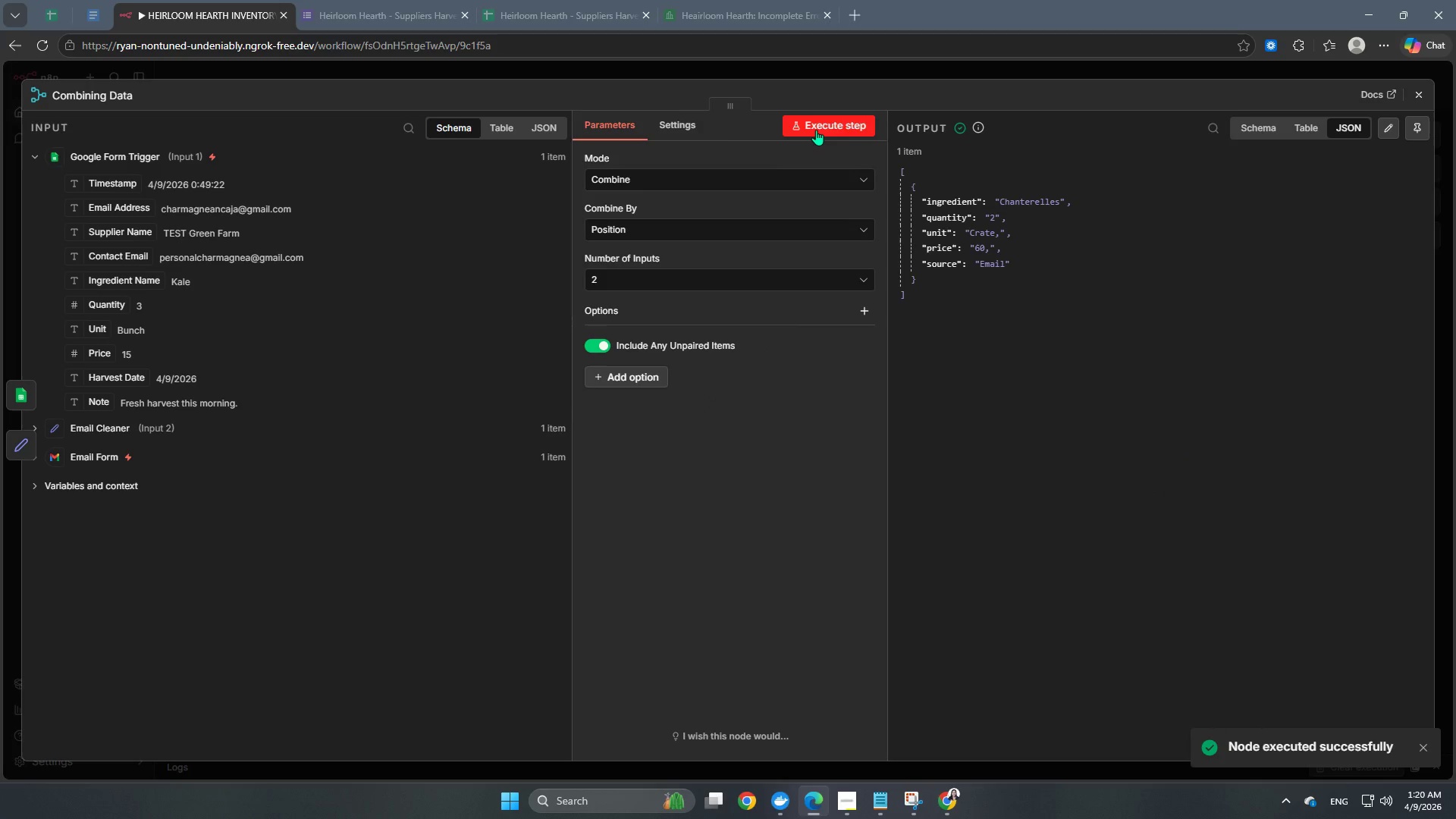 
left_click([861, 71])
 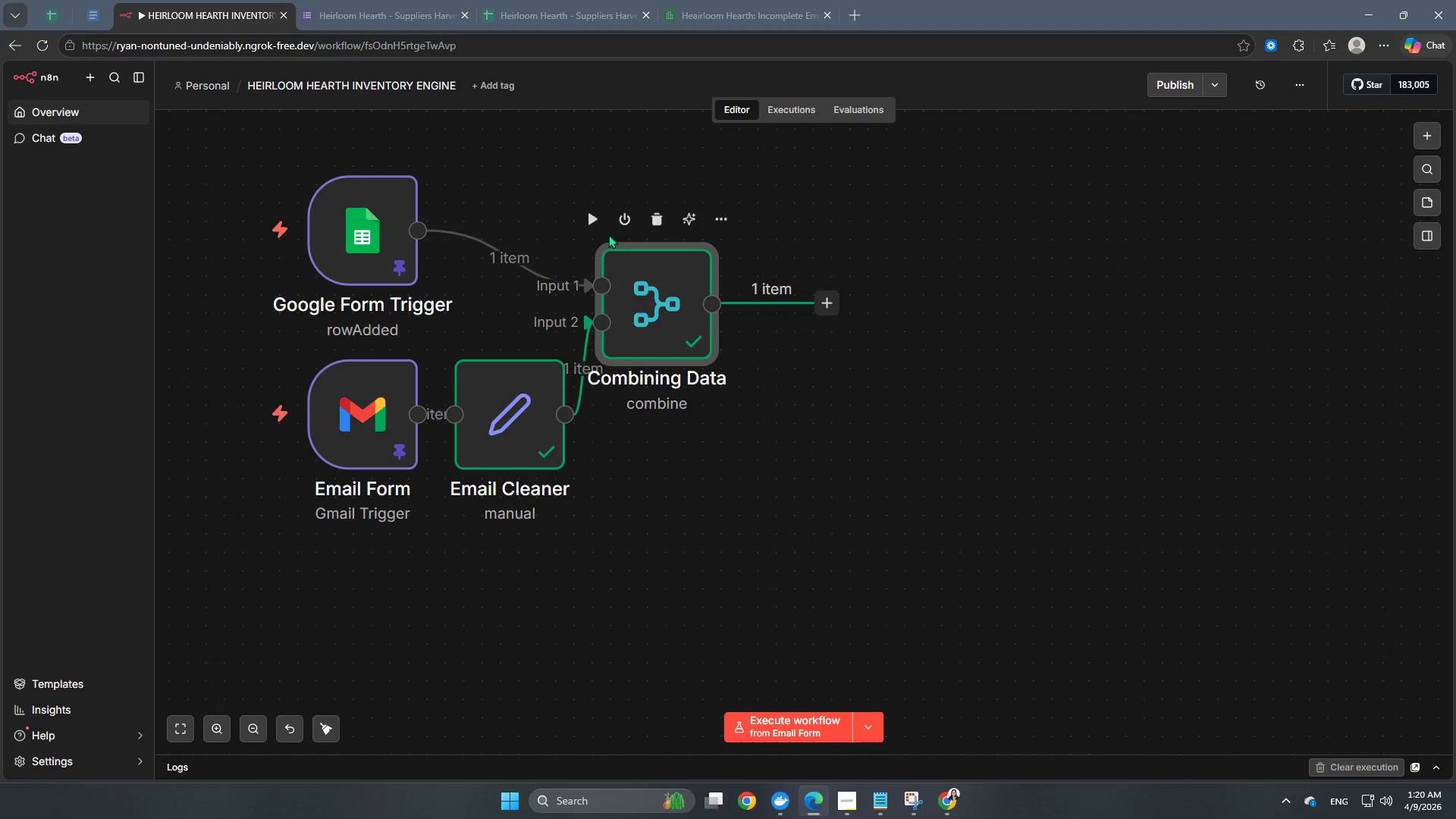 
left_click([598, 214])
 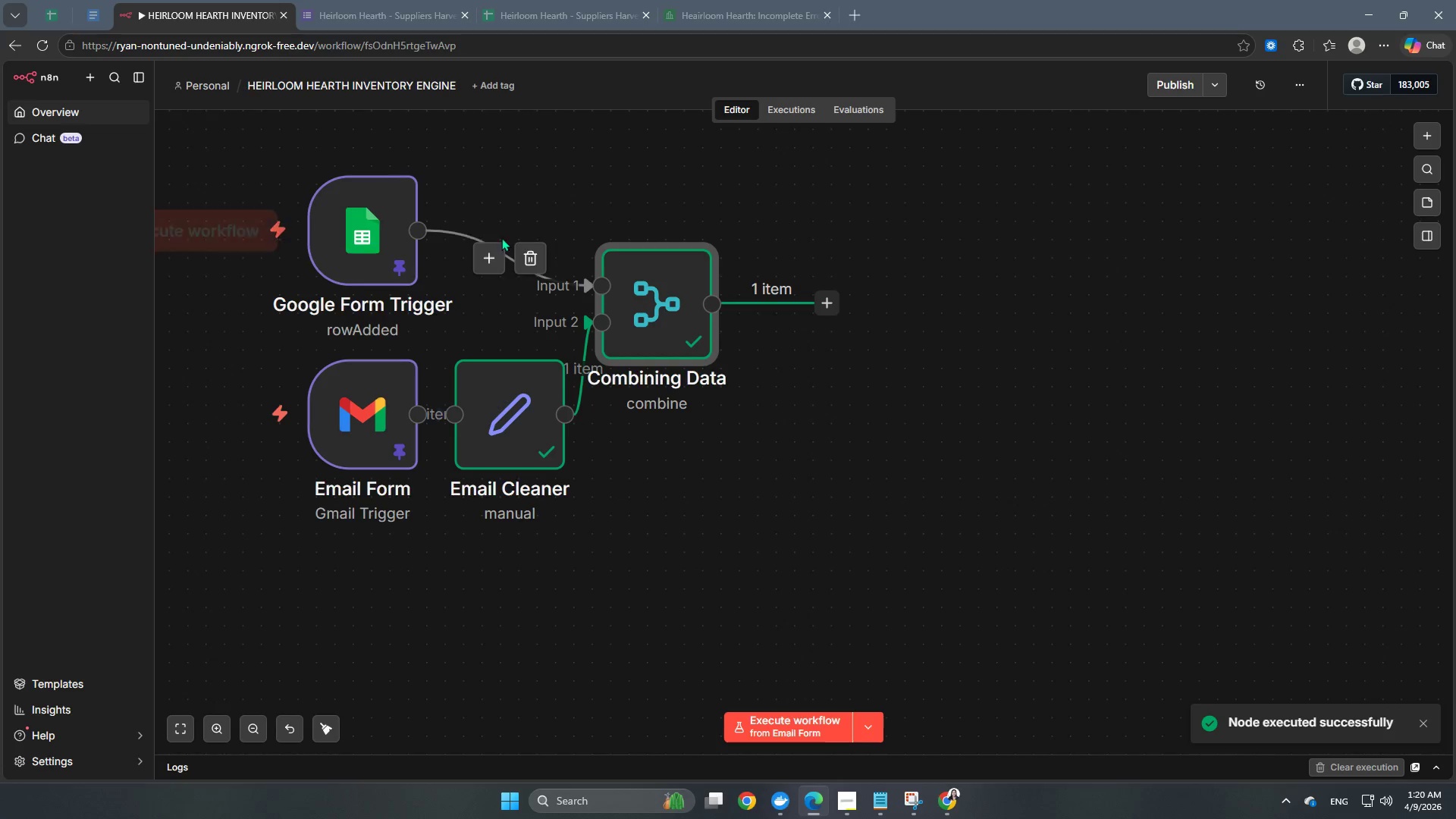 
double_click([384, 222])
 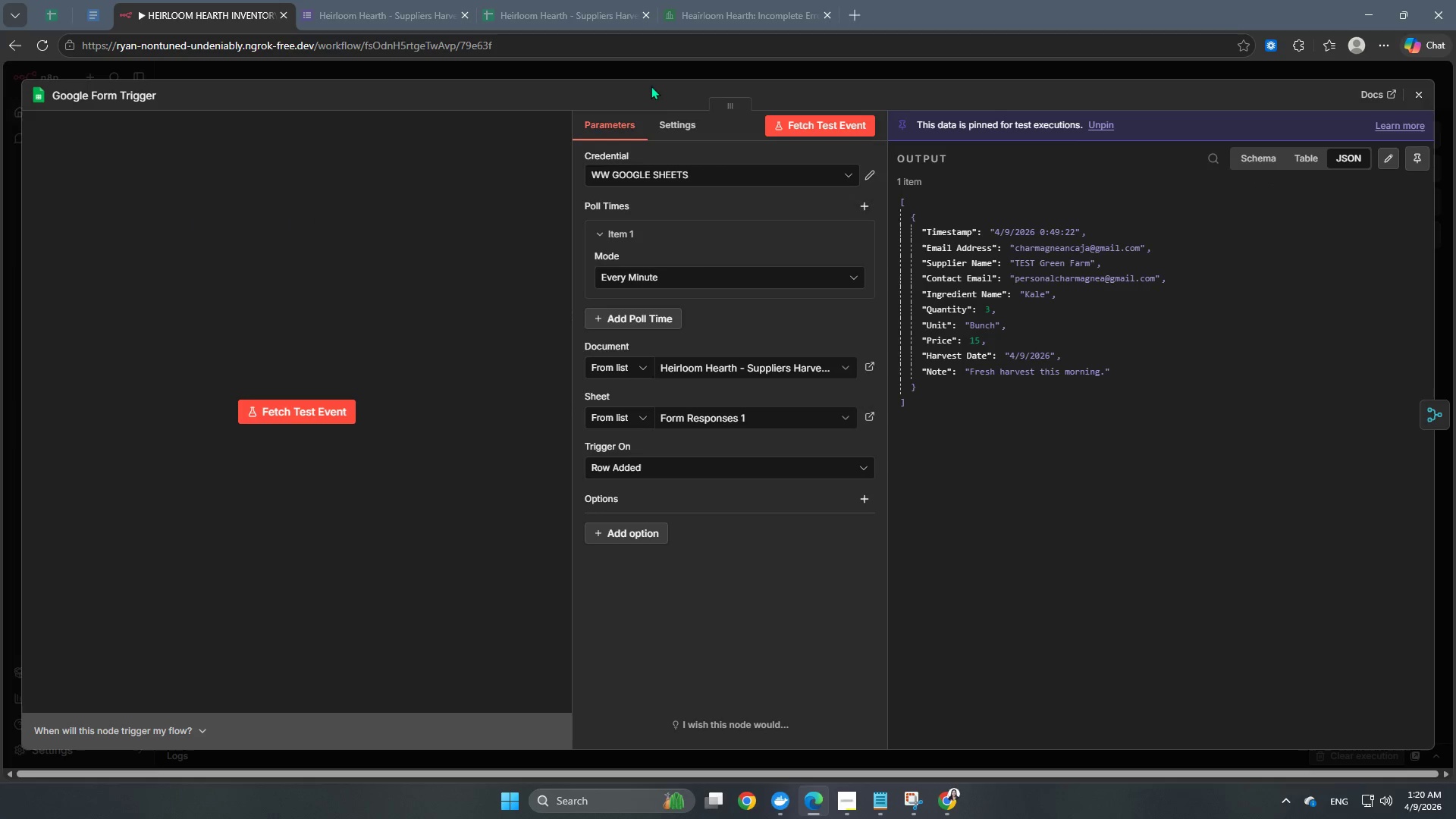 
left_click([662, 74])
 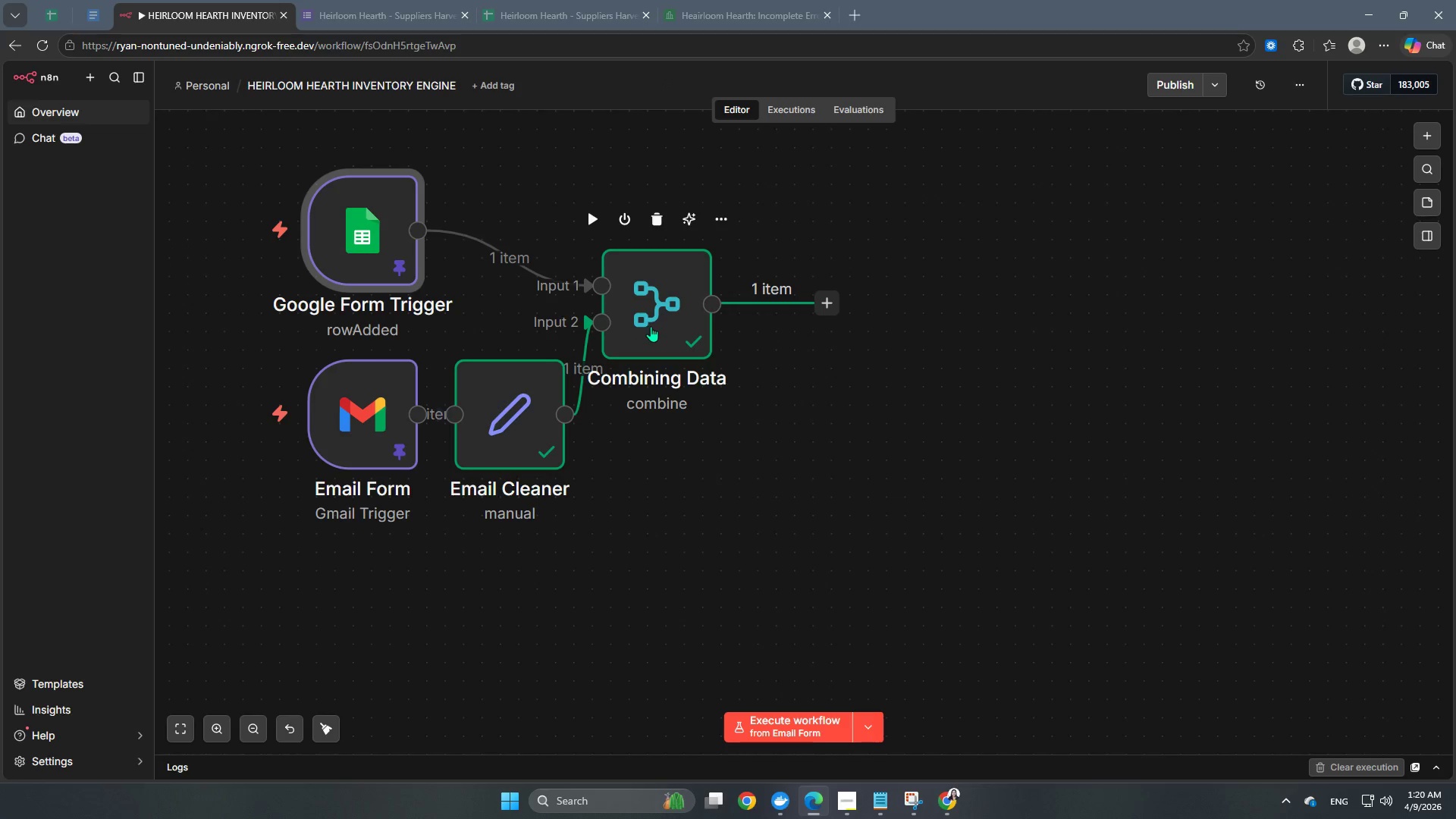 
double_click([651, 326])
 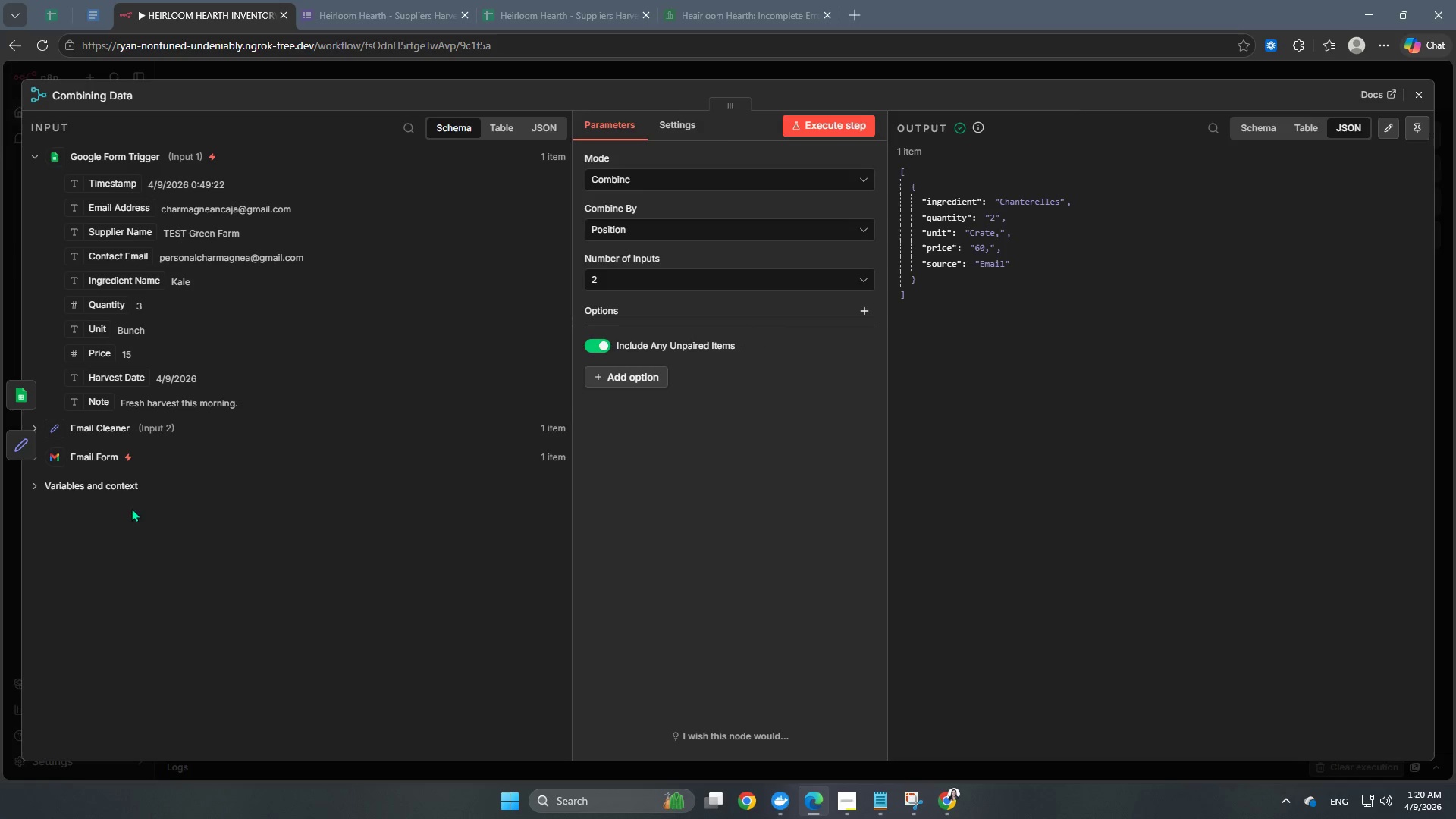 
wait(7.31)
 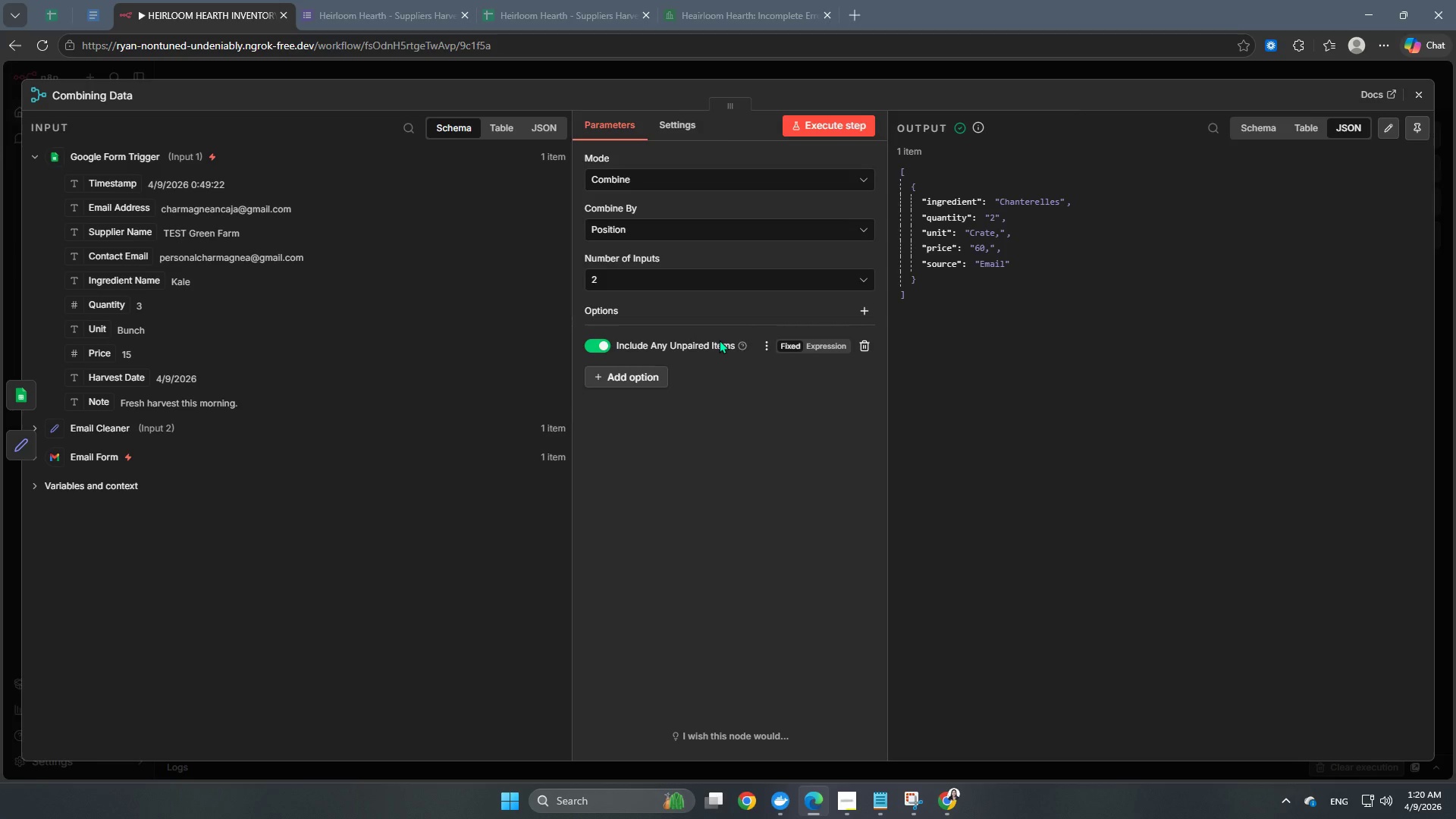 
left_click([101, 456])
 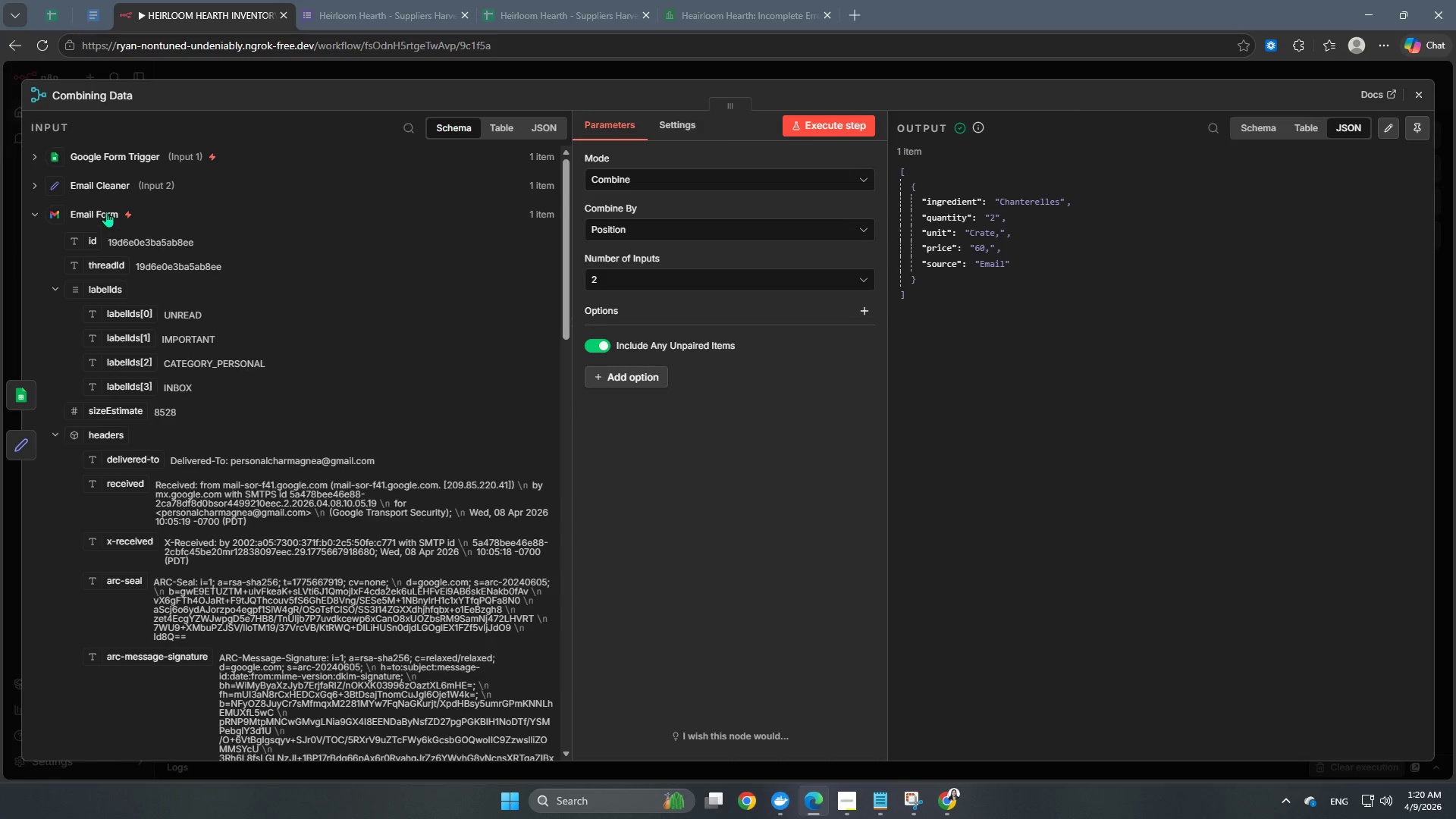 
left_click([106, 187])
 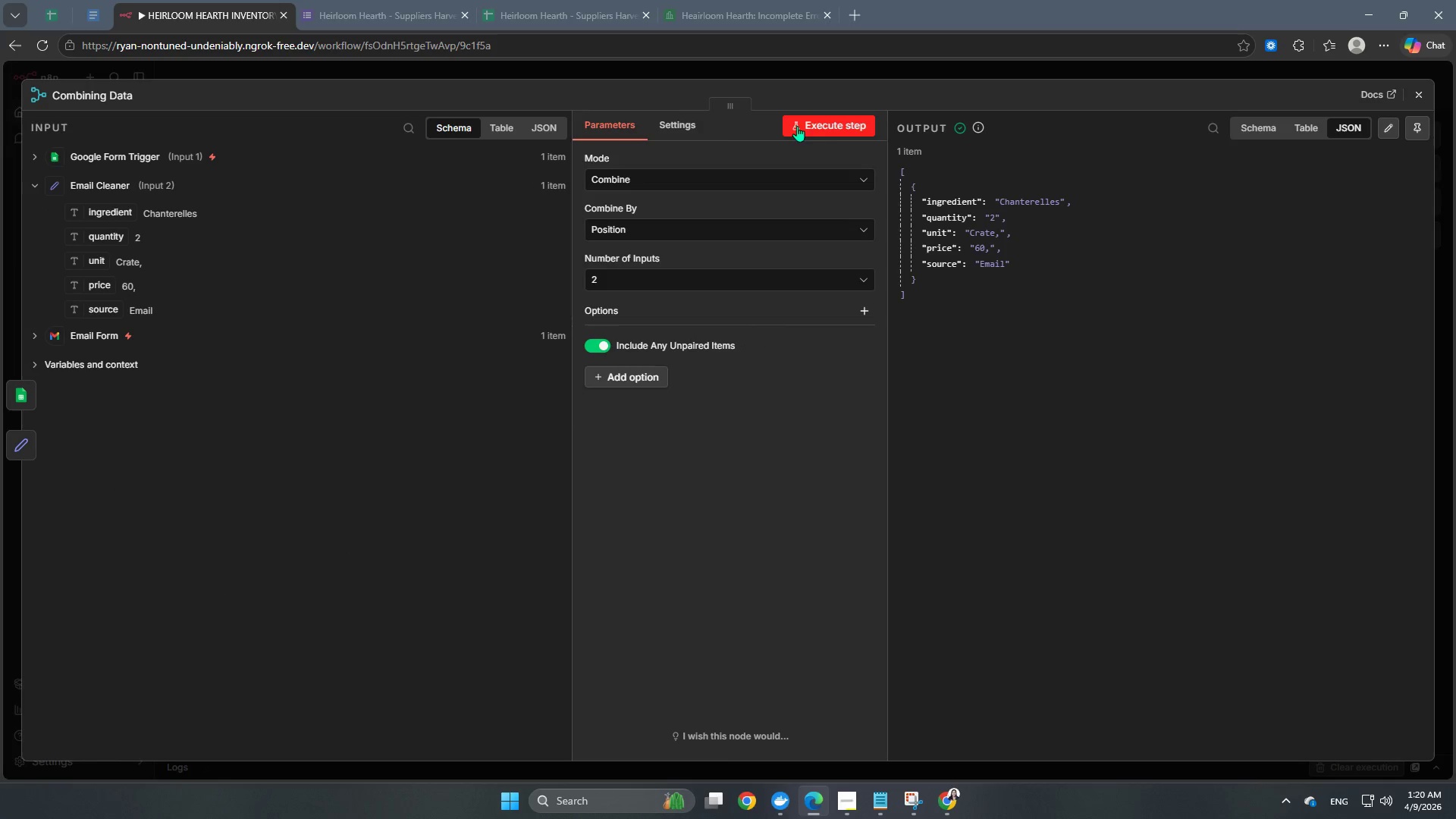 
left_click([839, 124])
 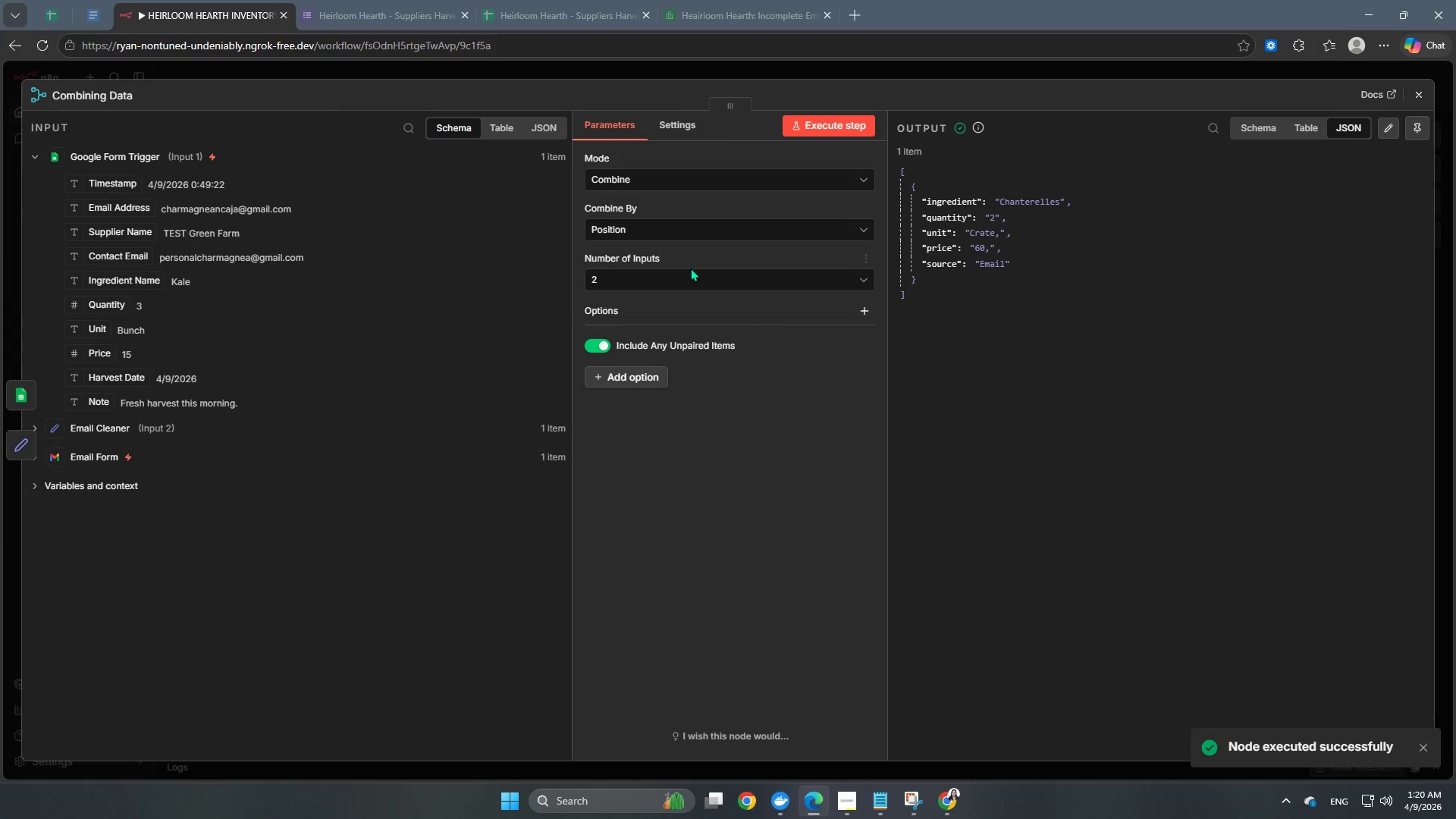 
left_click([660, 218])
 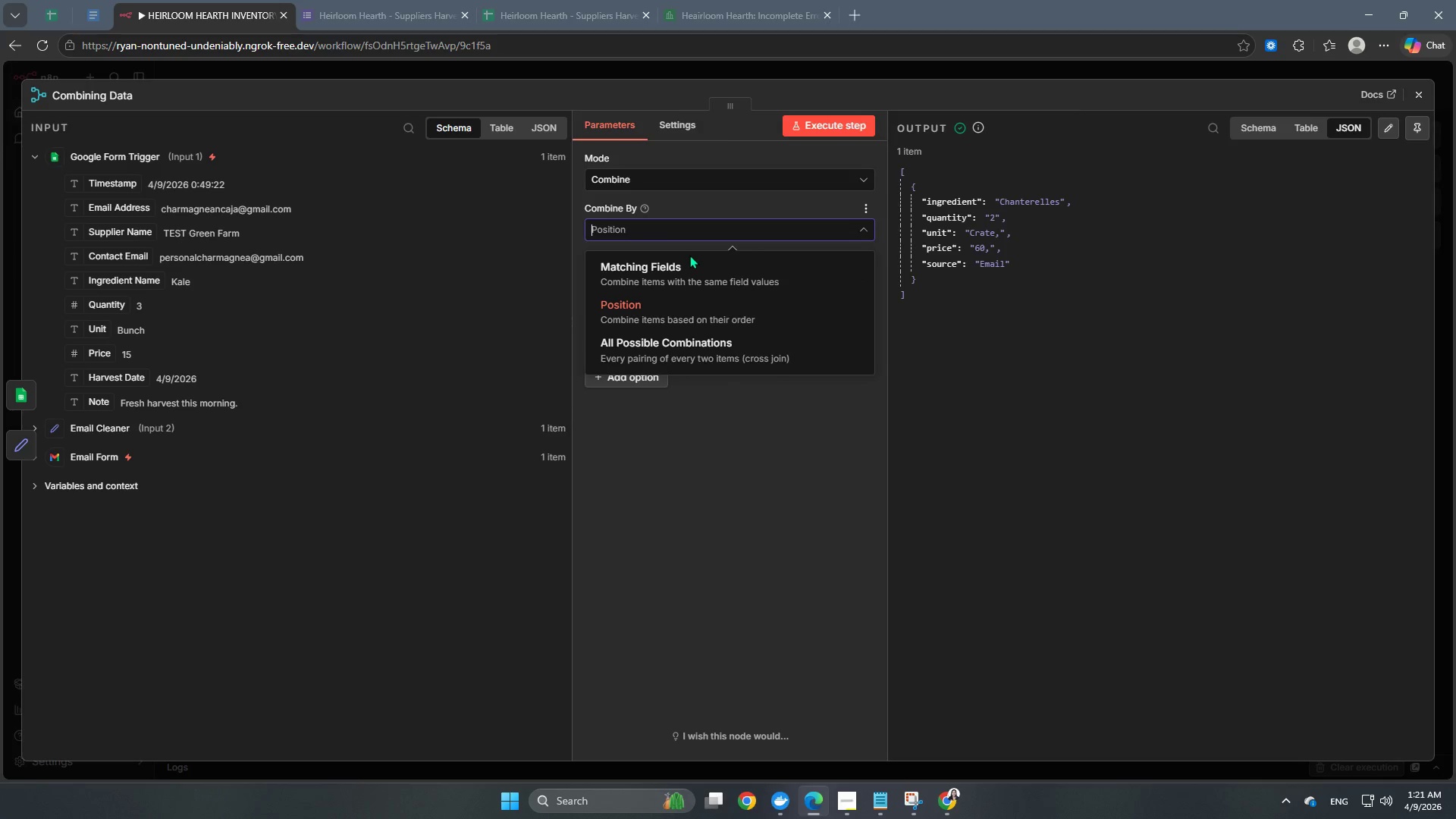 
wait(7.25)
 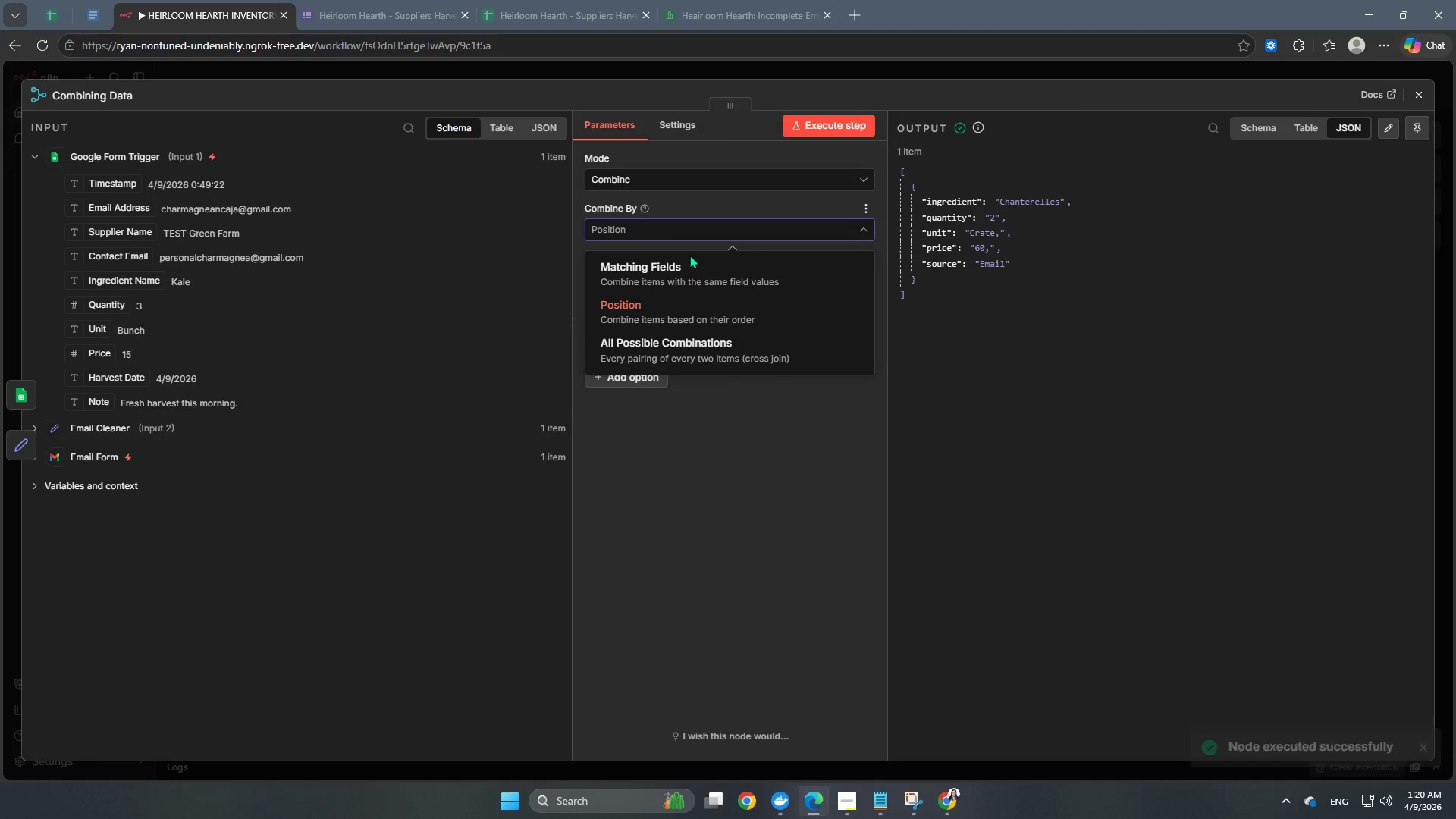 
scroll: coordinate [689, 318], scroll_direction: down, amount: 1.0
 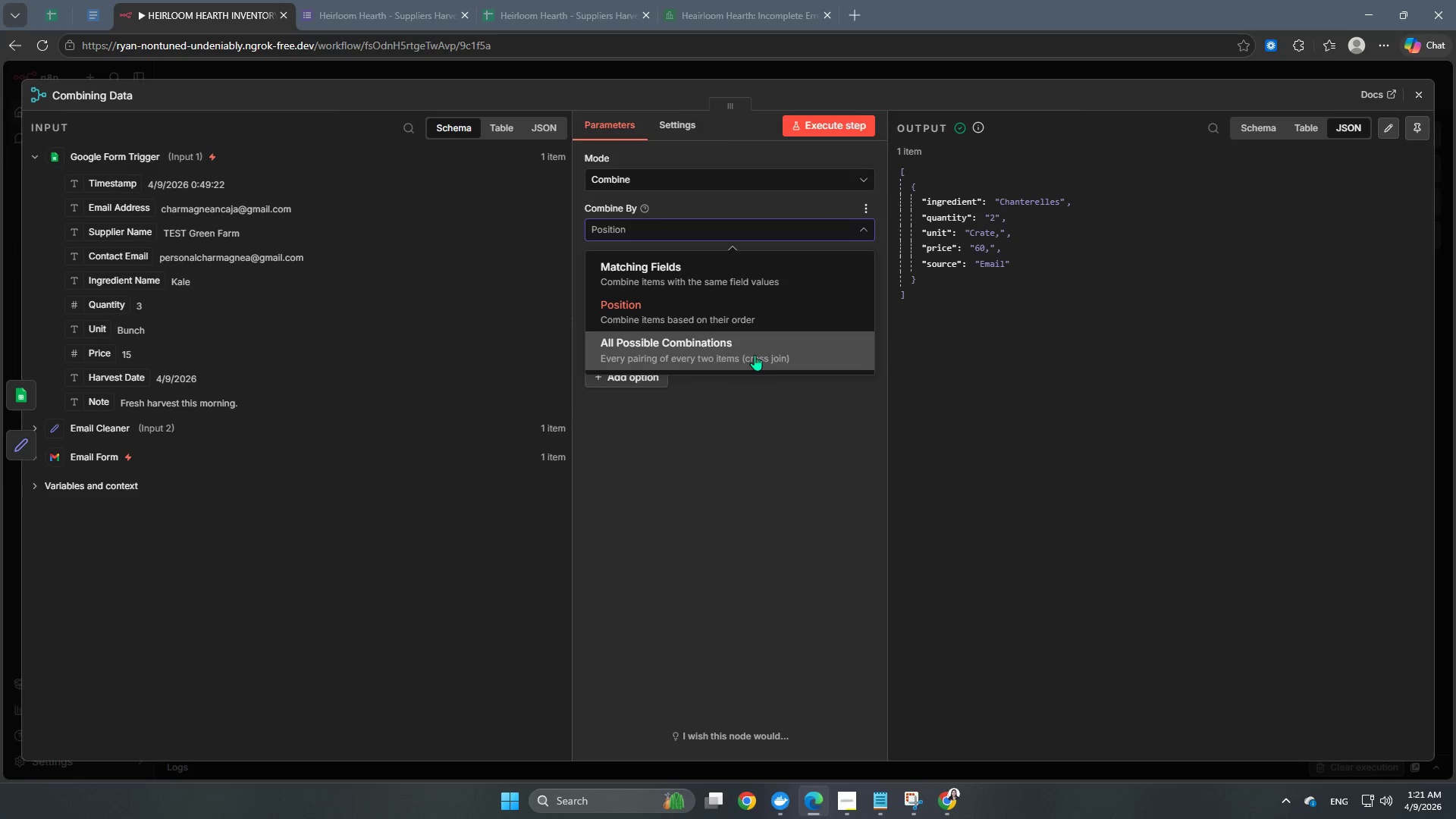 
left_click([755, 355])
 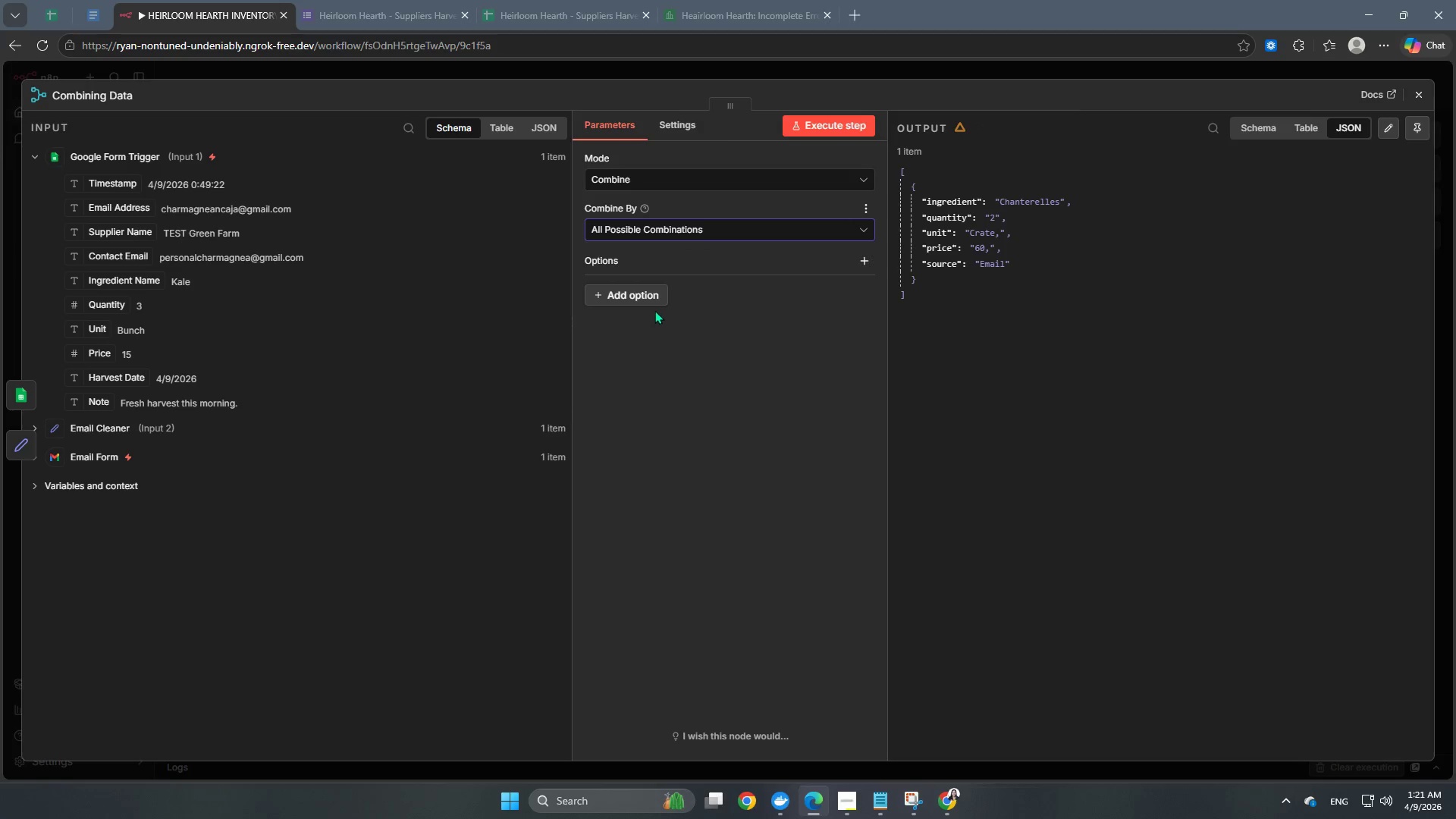 
left_click([650, 295])
 